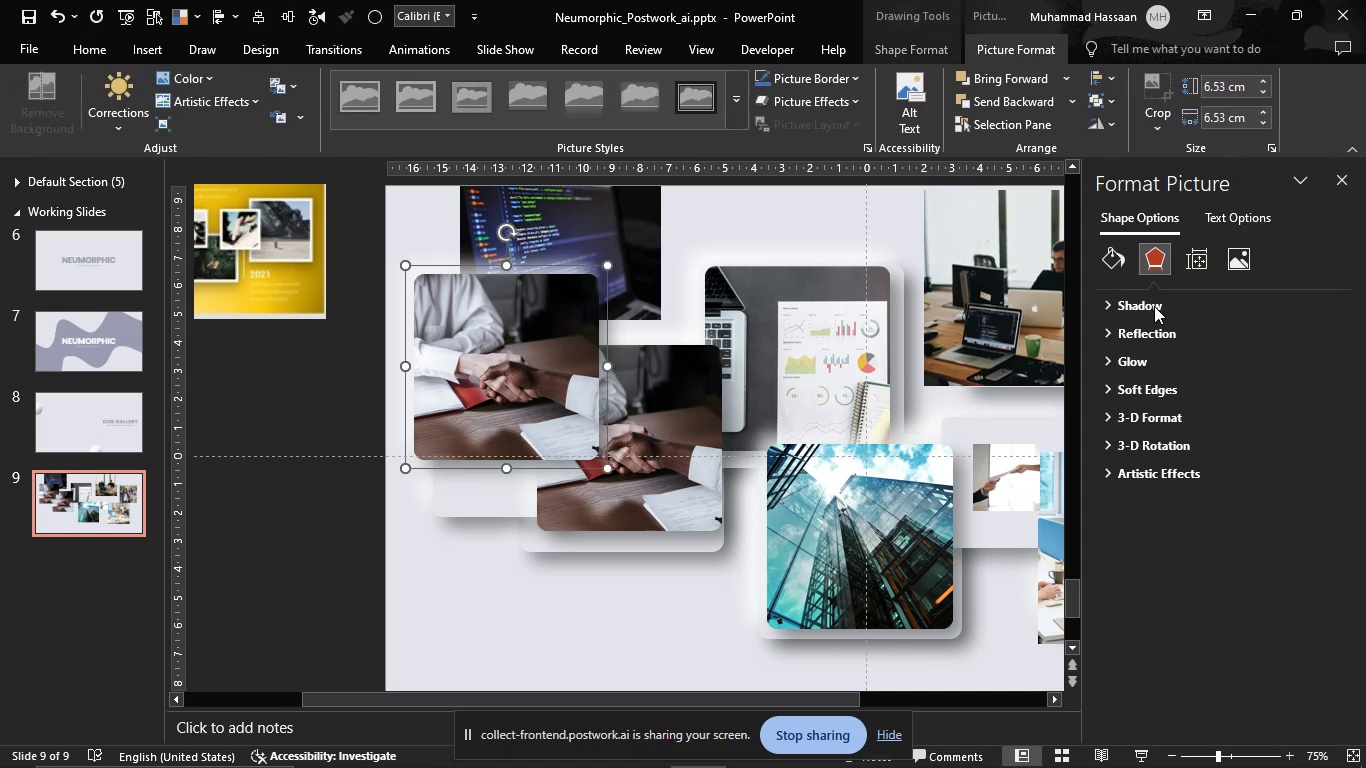 
left_click([1120, 268])
 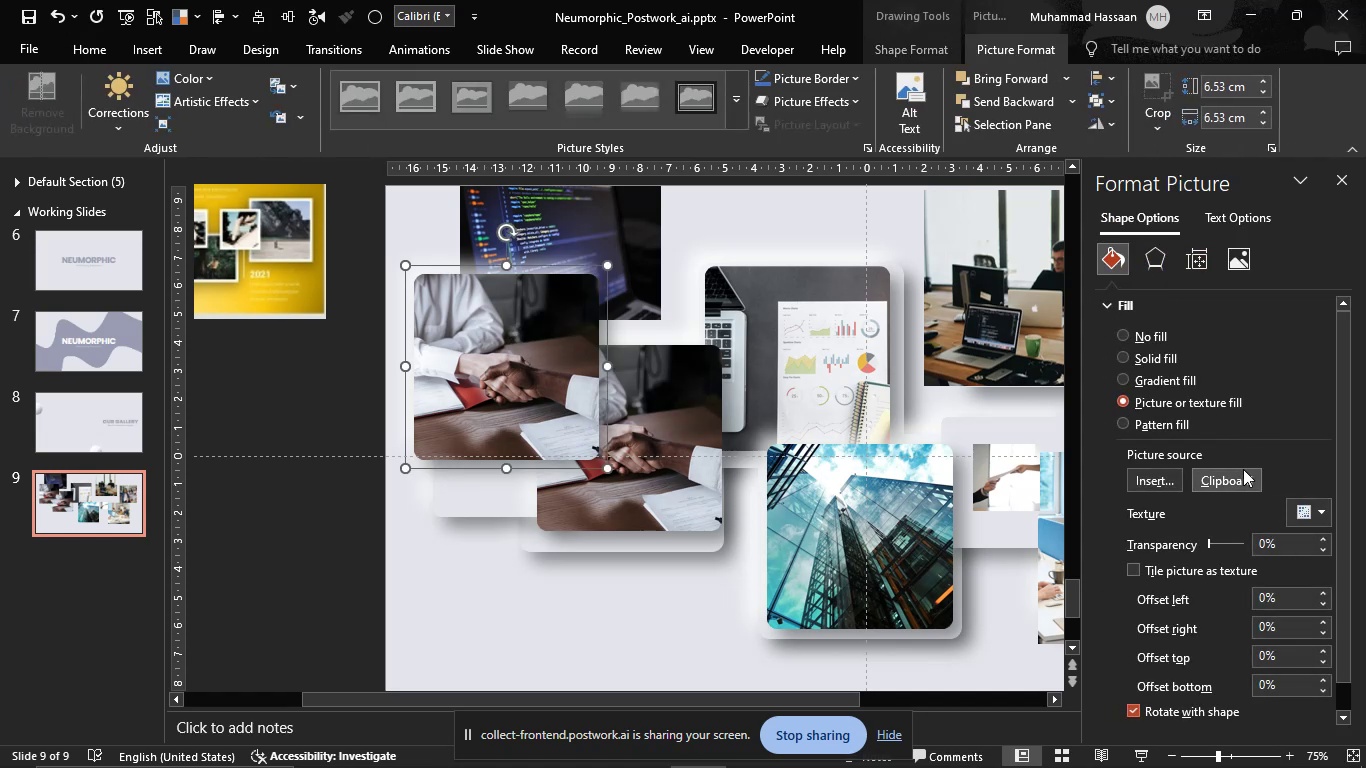 
left_click([1243, 471])
 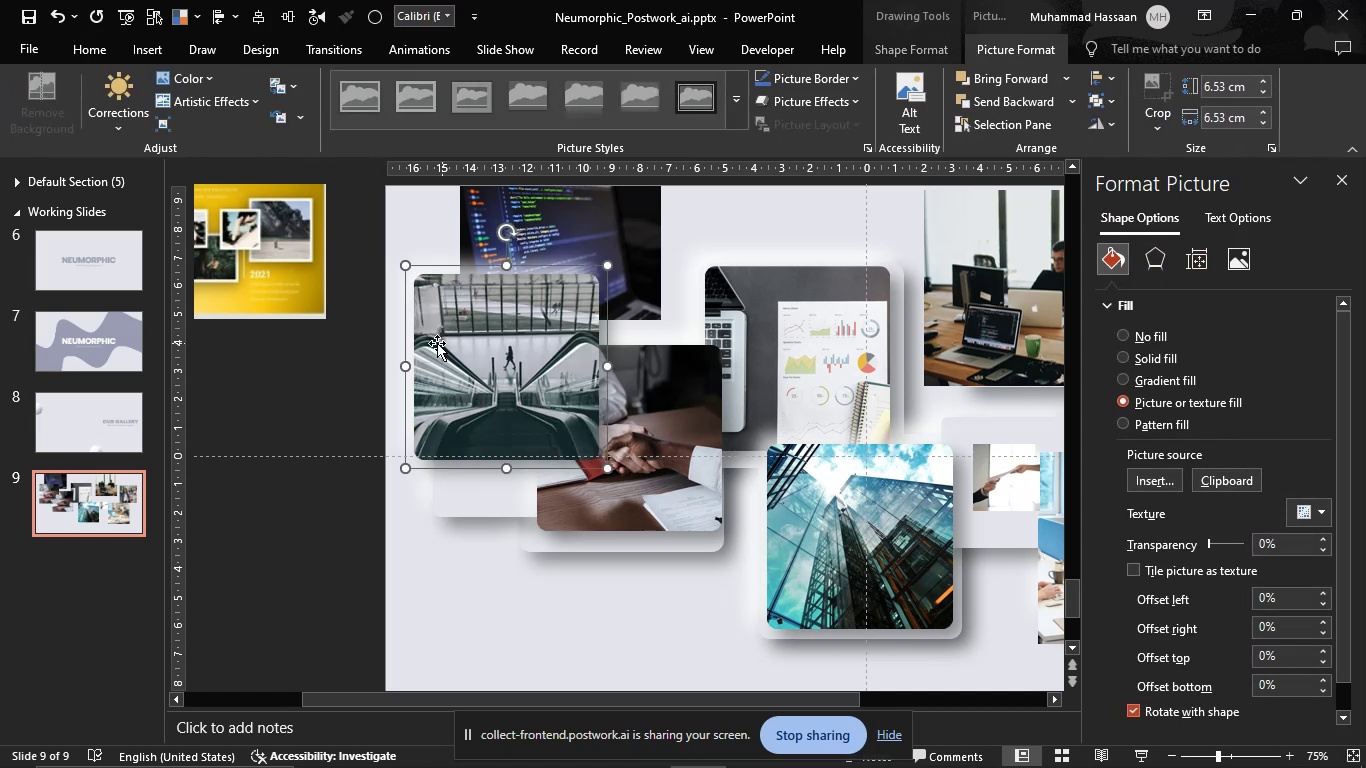 
hold_key(key=ShiftLeft, duration=1.43)
 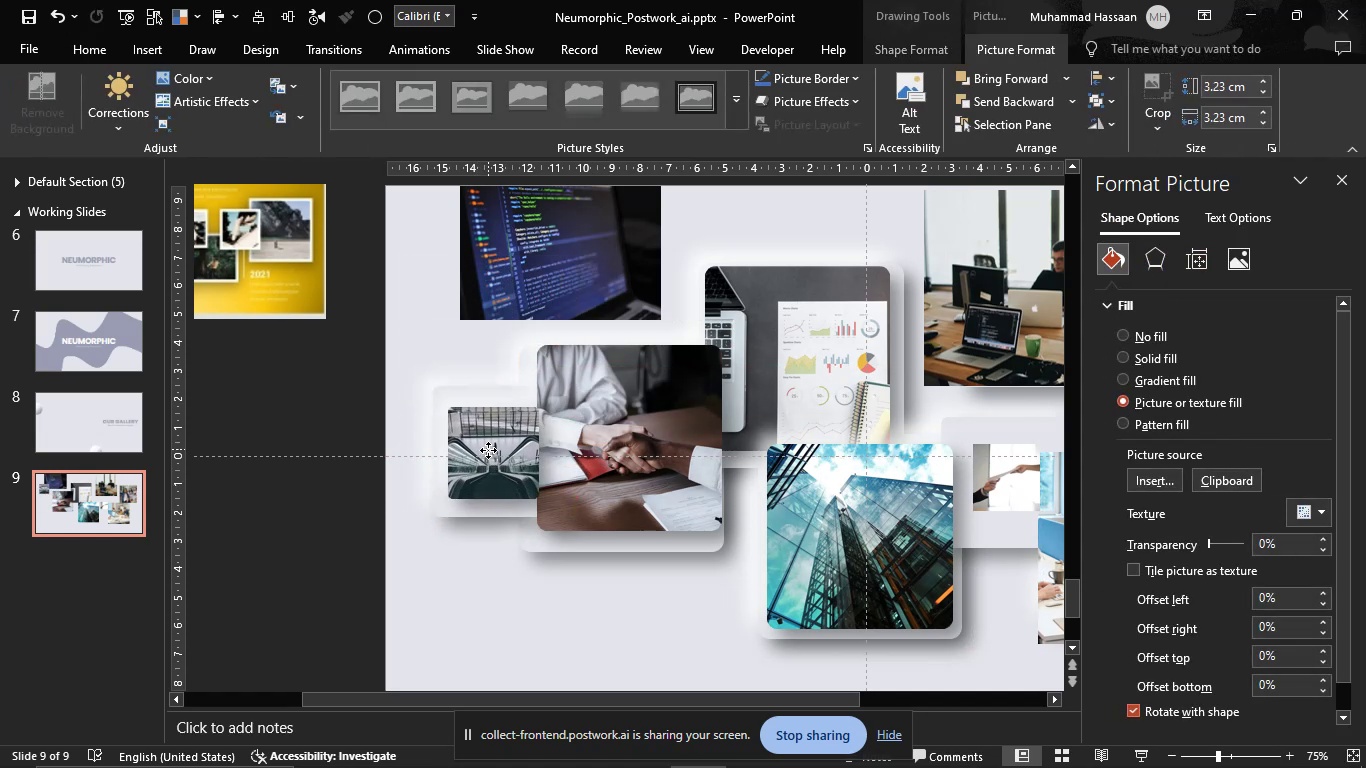 
left_click([632, 639])
 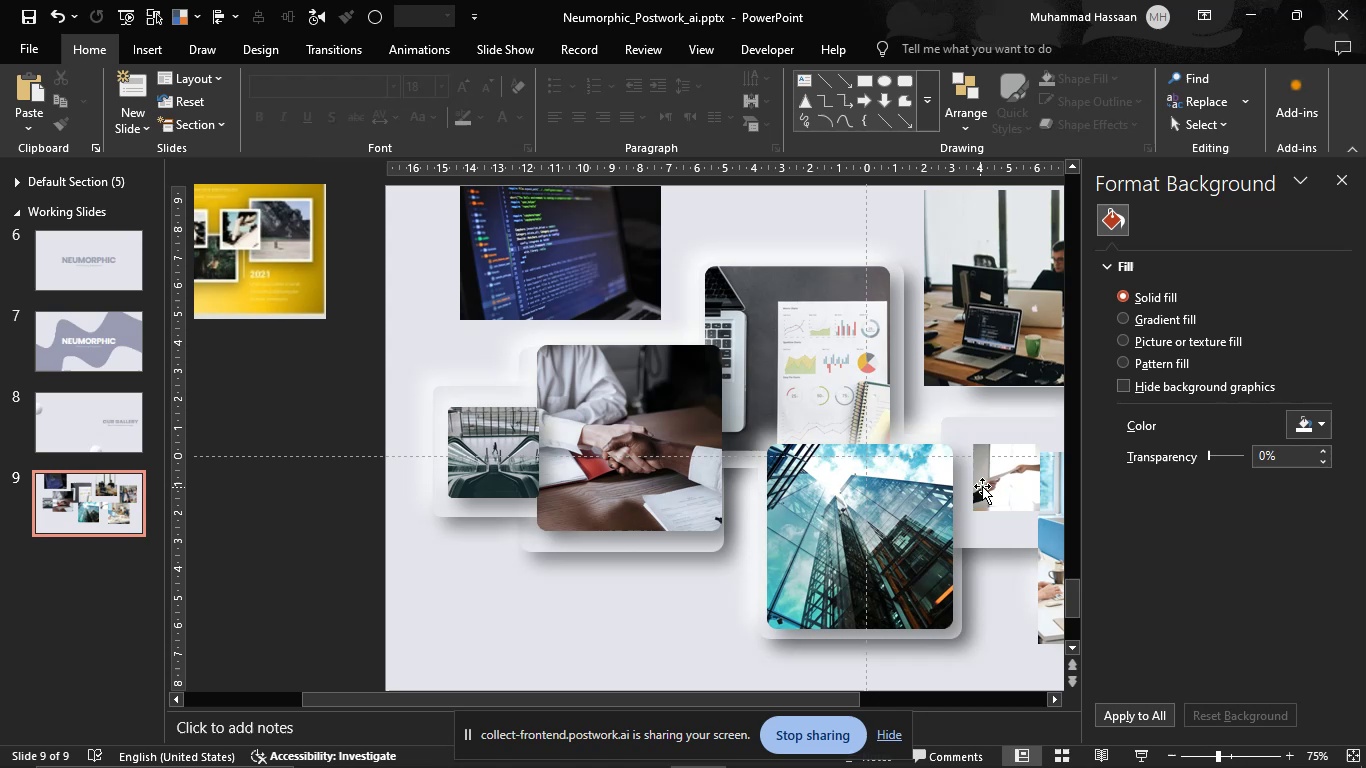 
left_click([1016, 482])
 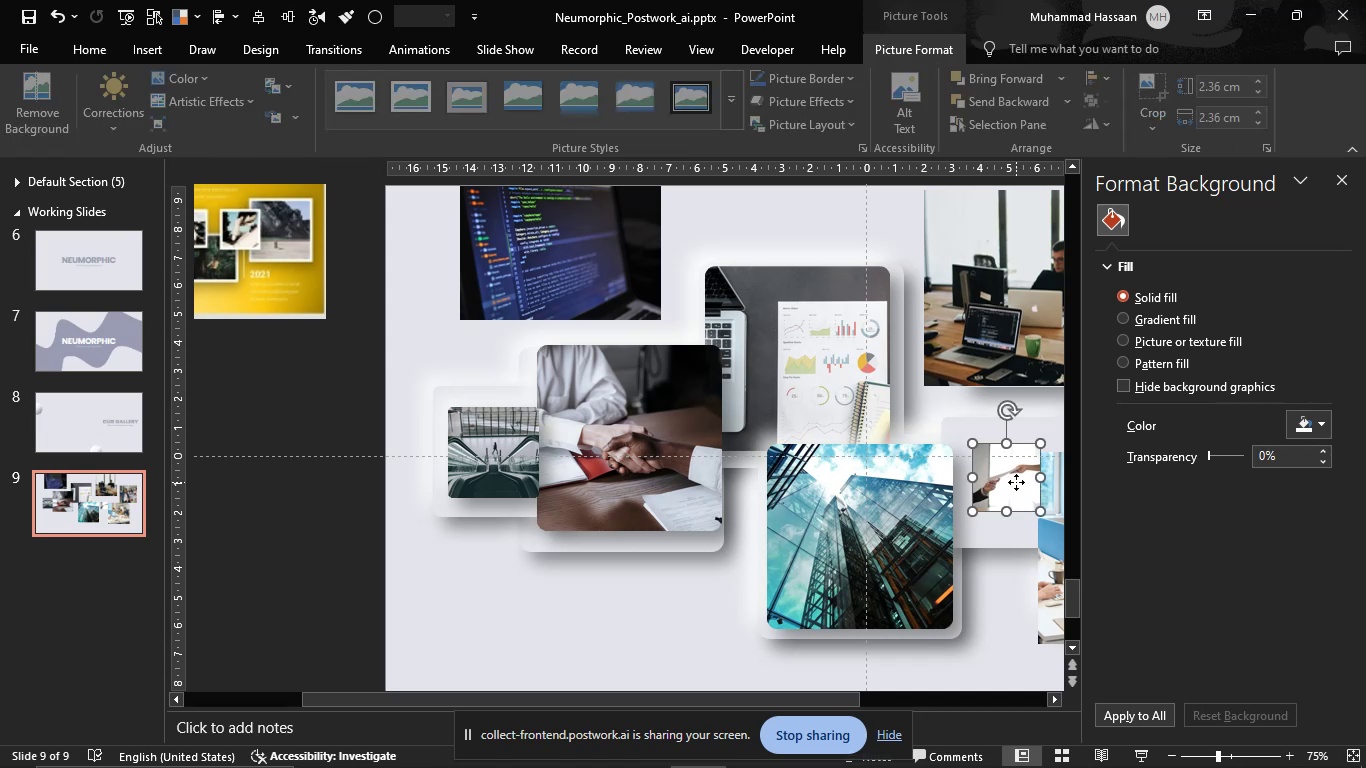 
hold_key(key=ControlLeft, duration=1.21)
scroll: coordinate [1002, 432], scroll_direction: up, amount: 1.0
 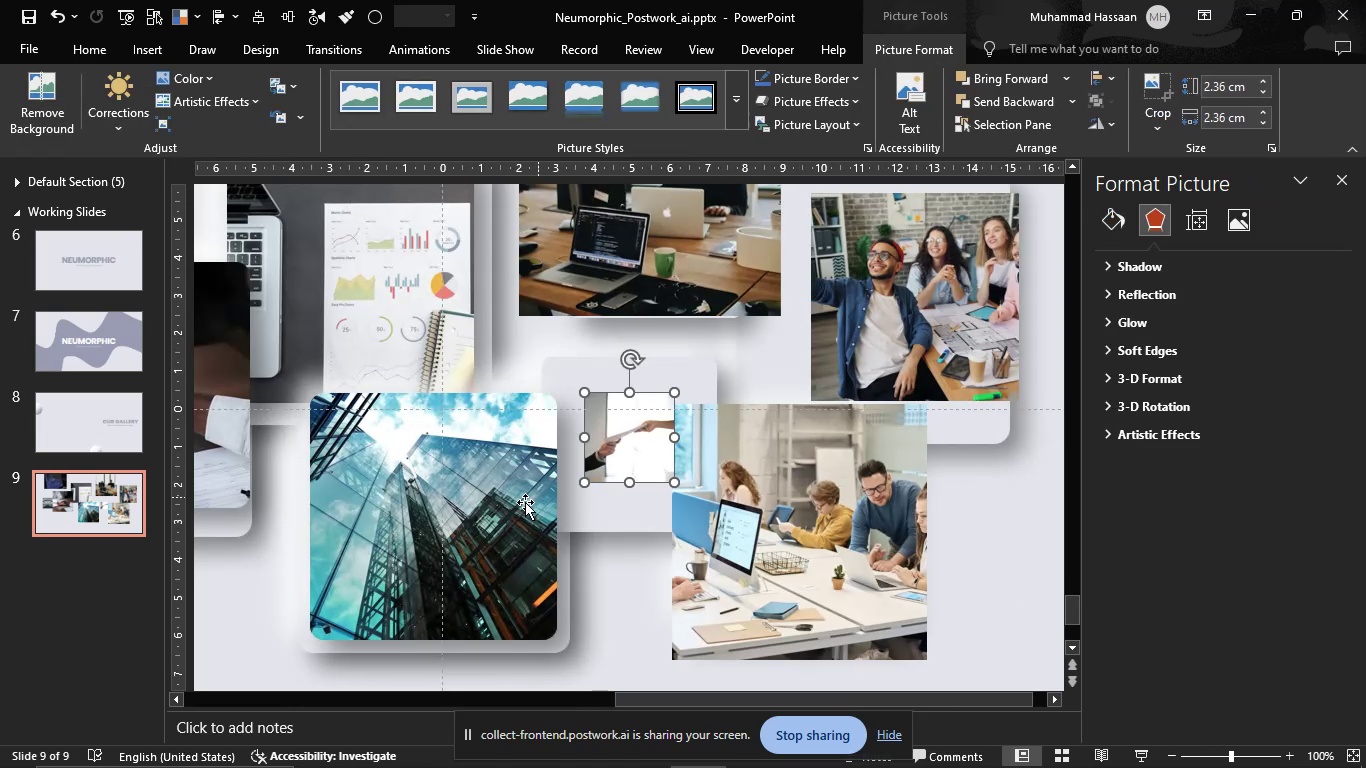 
left_click([474, 500])
 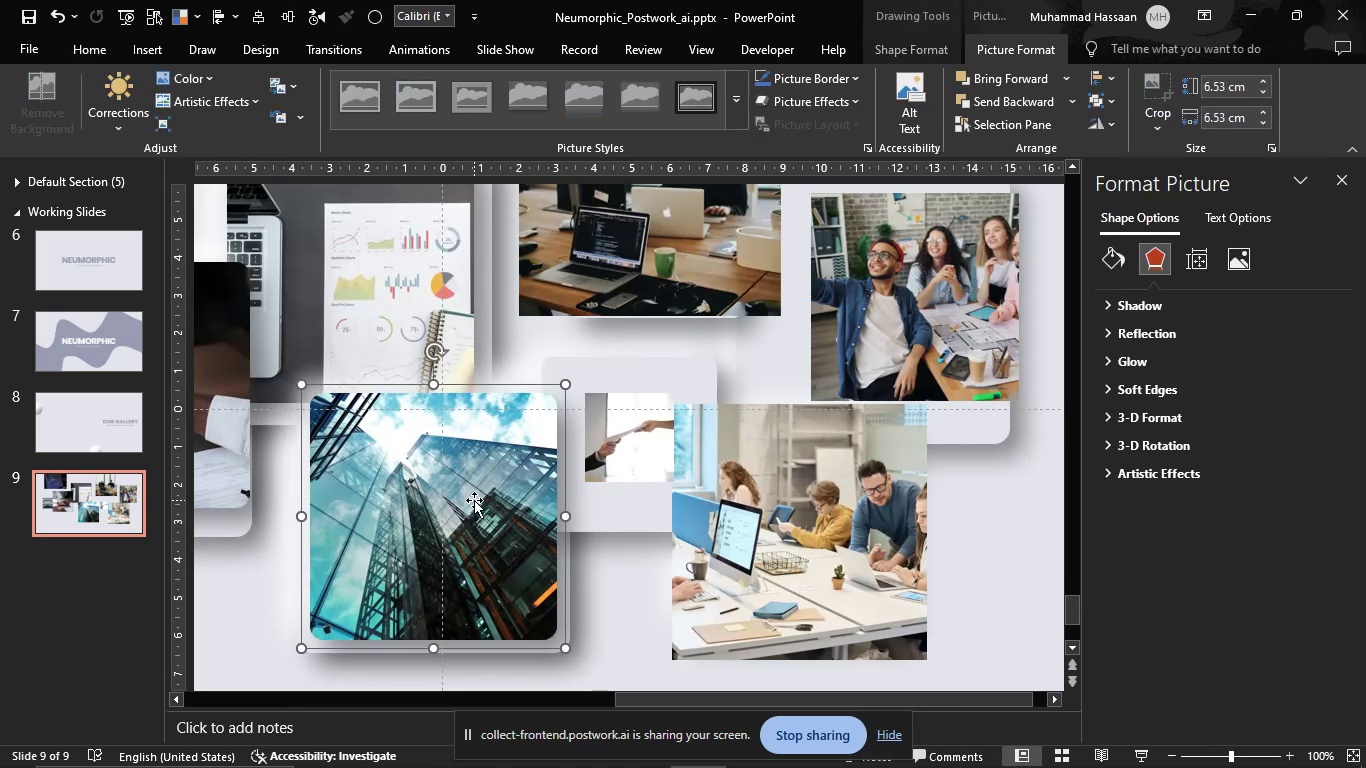 
hold_key(key=ControlLeft, duration=0.61)
 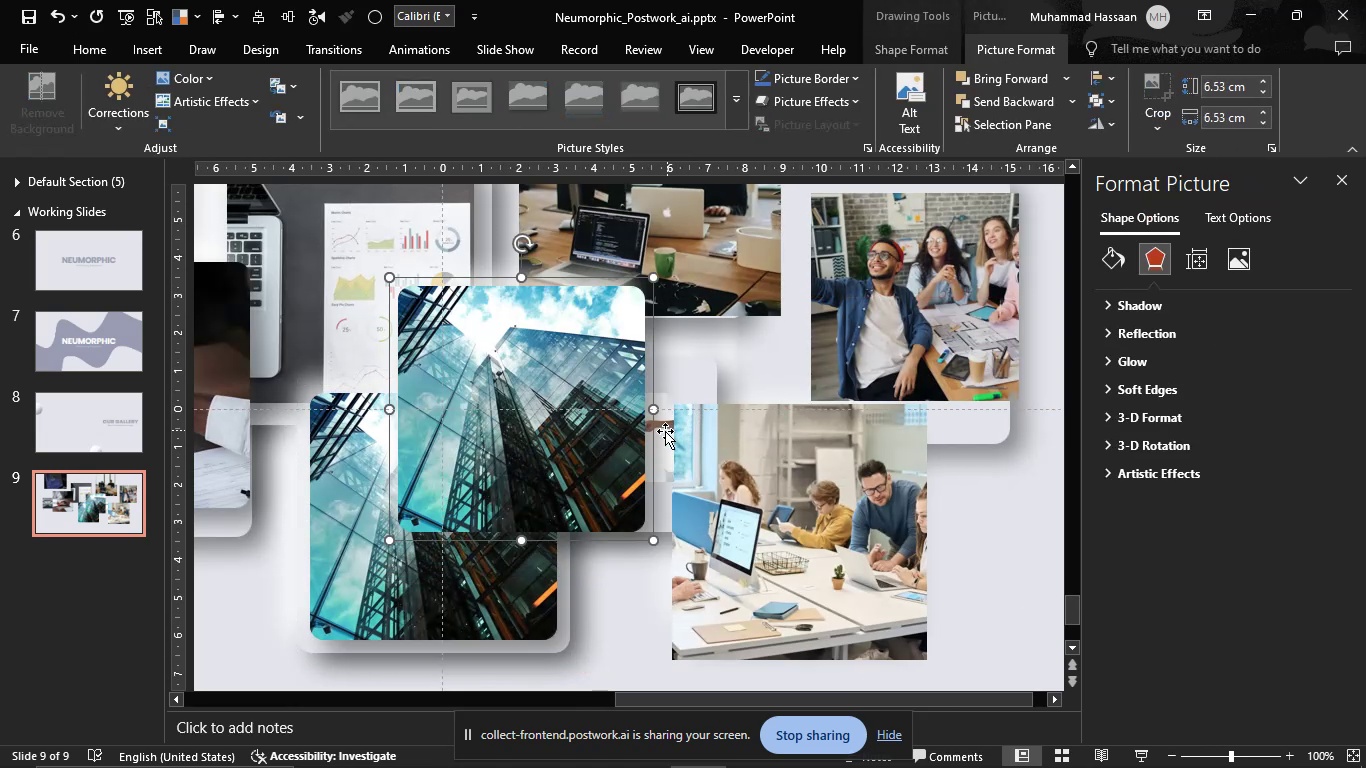 
left_click([665, 431])
 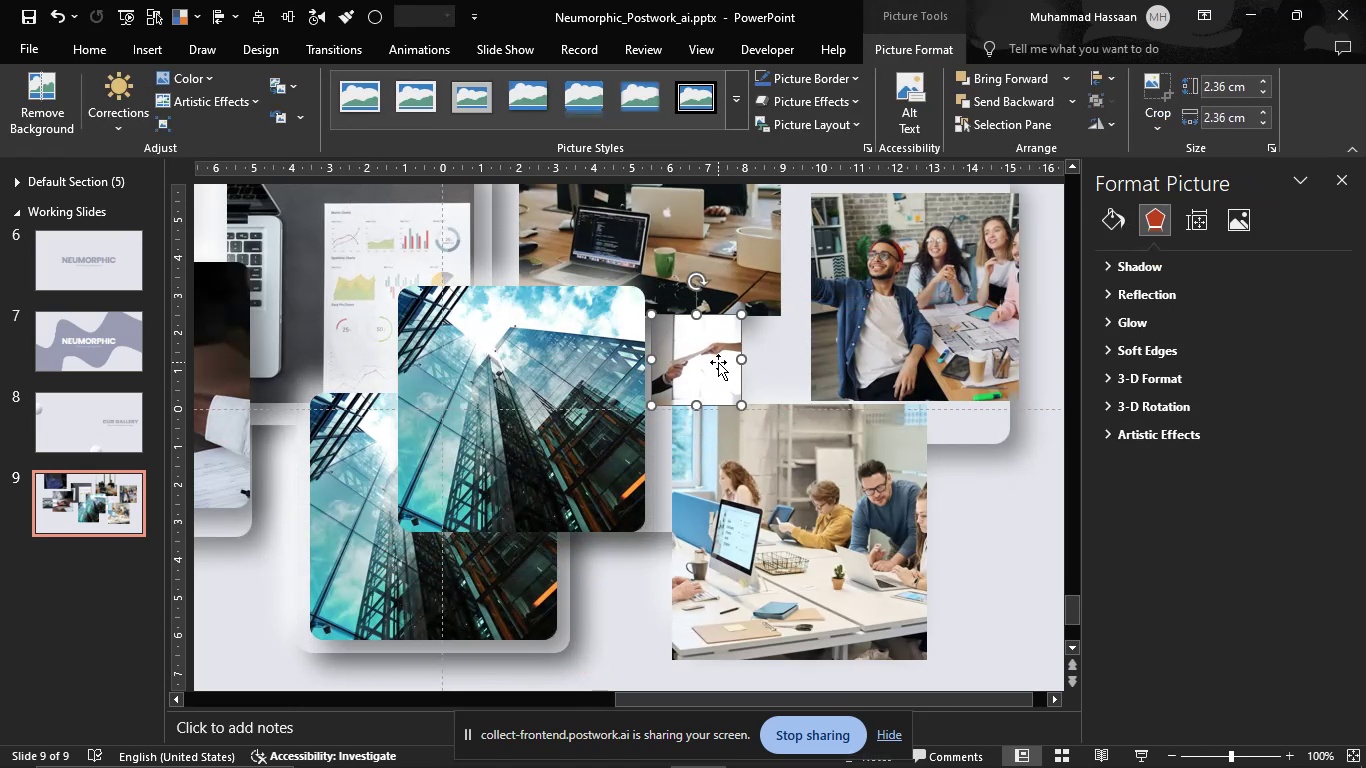 
hold_key(key=ControlLeft, duration=0.72)
 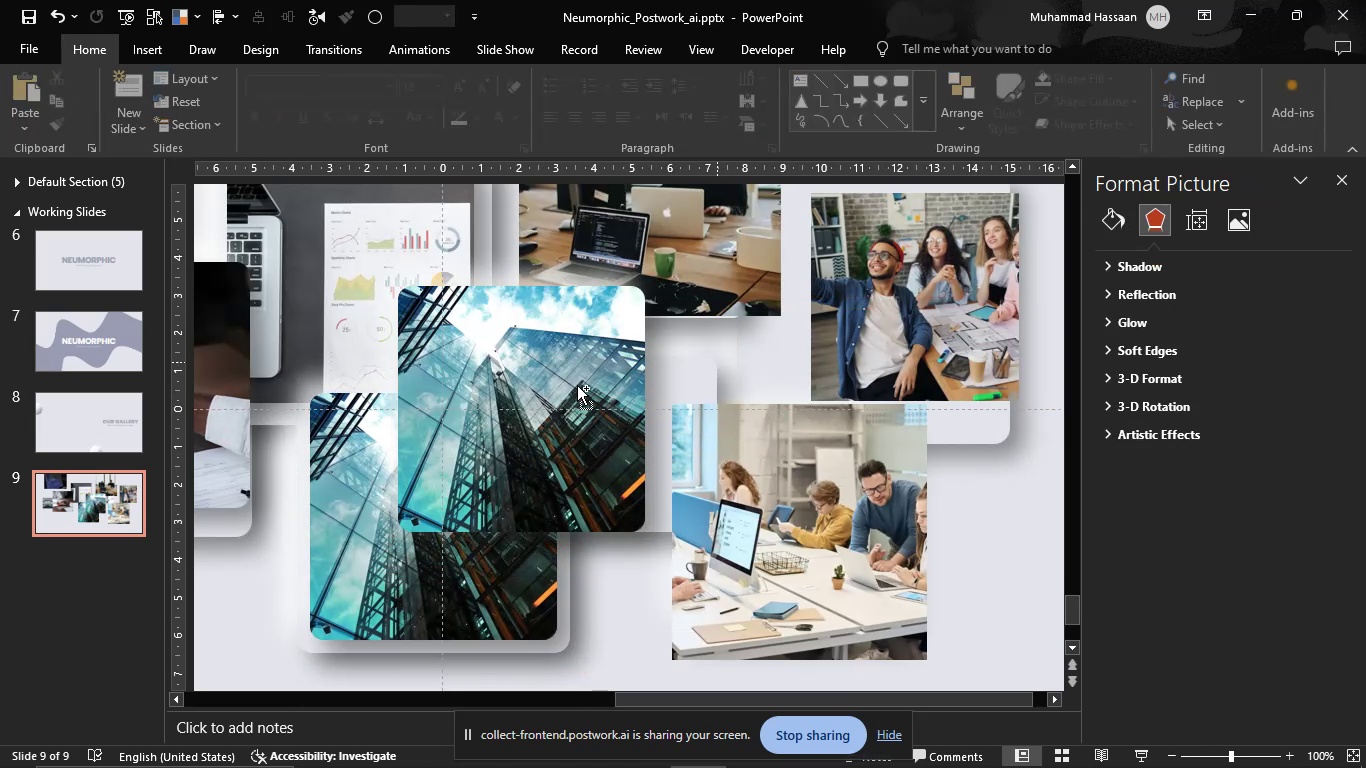 
left_click([577, 385])
 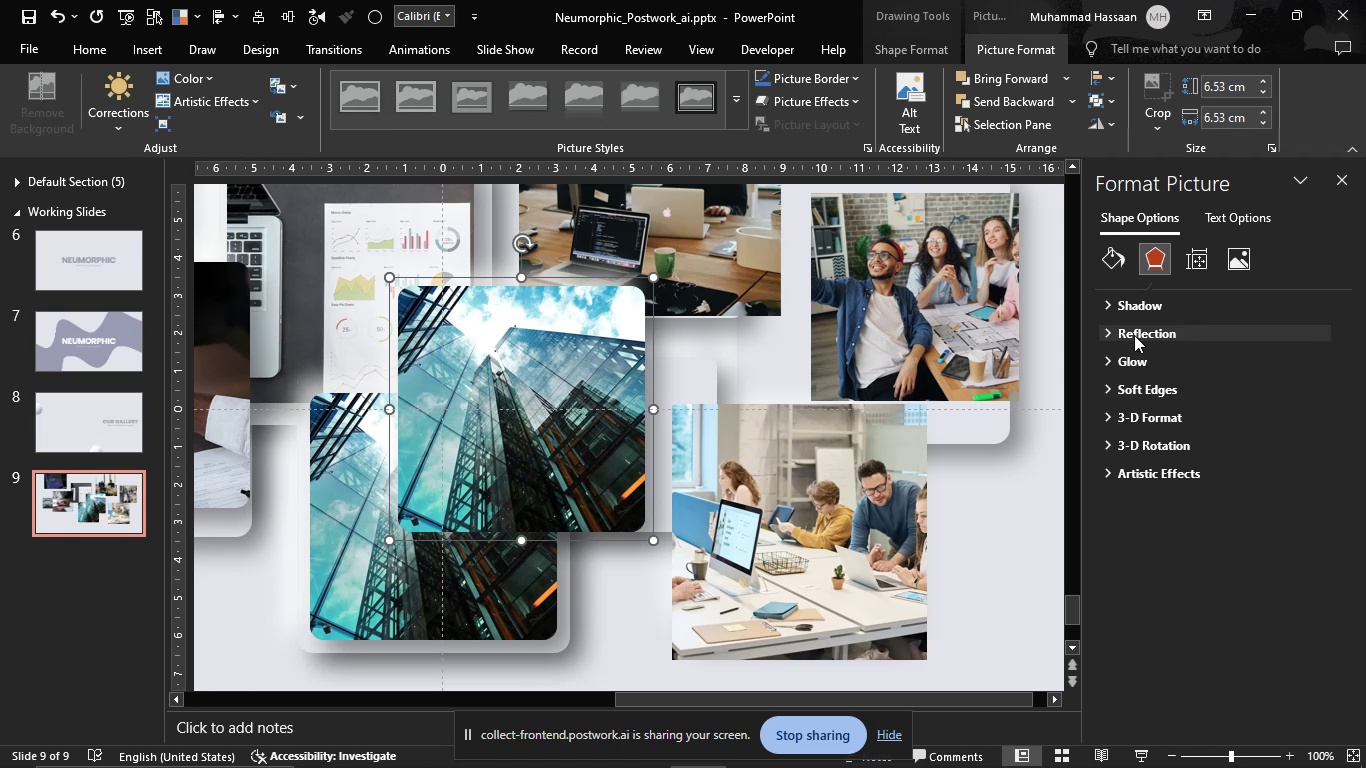 
left_click([1124, 272])
 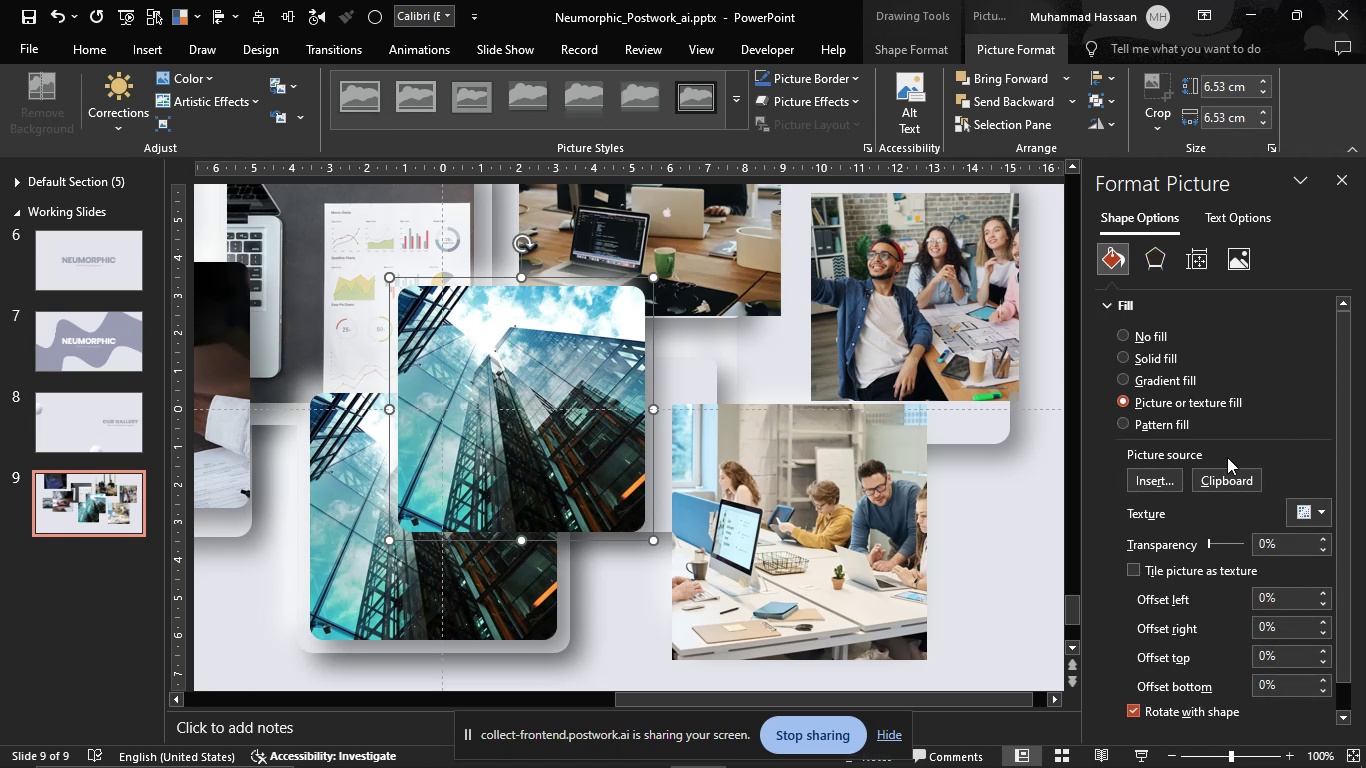 
left_click([1231, 474])
 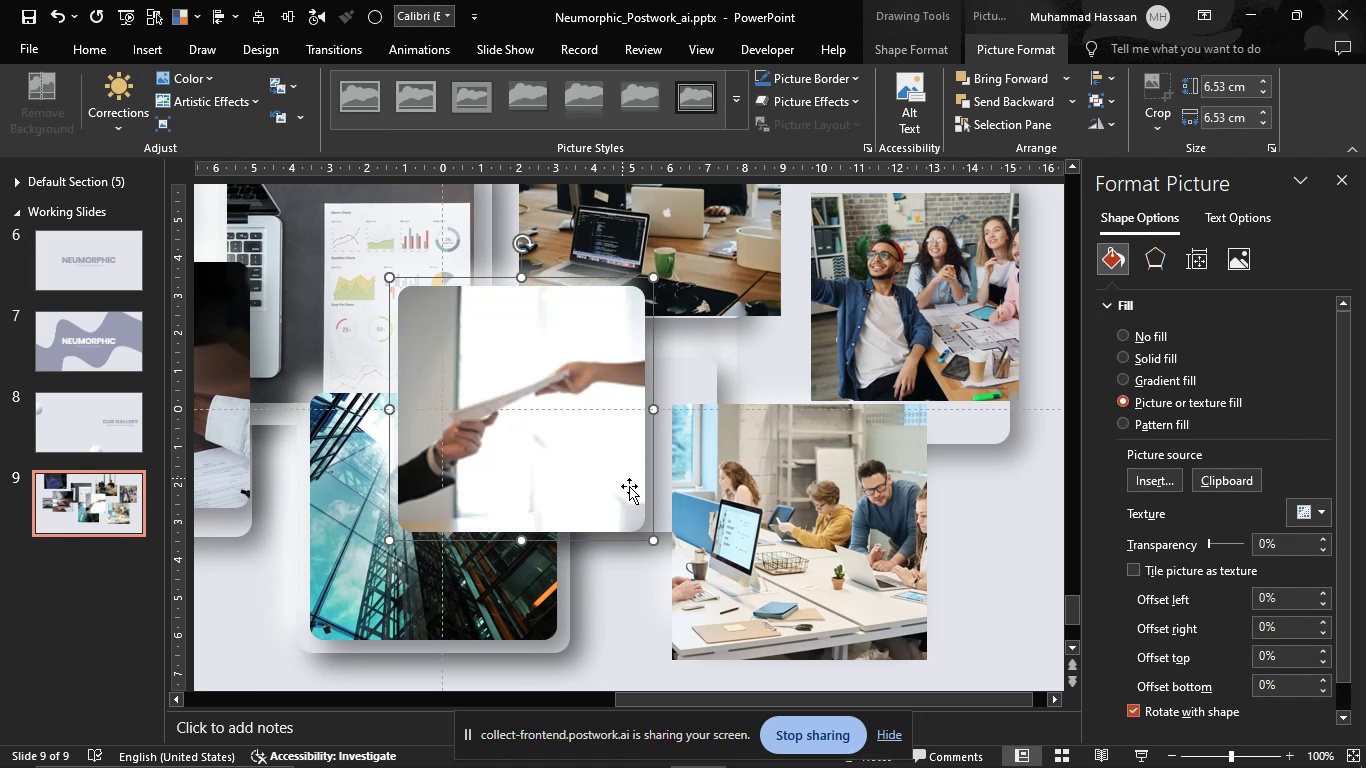 
hold_key(key=ShiftLeft, duration=1.35)
 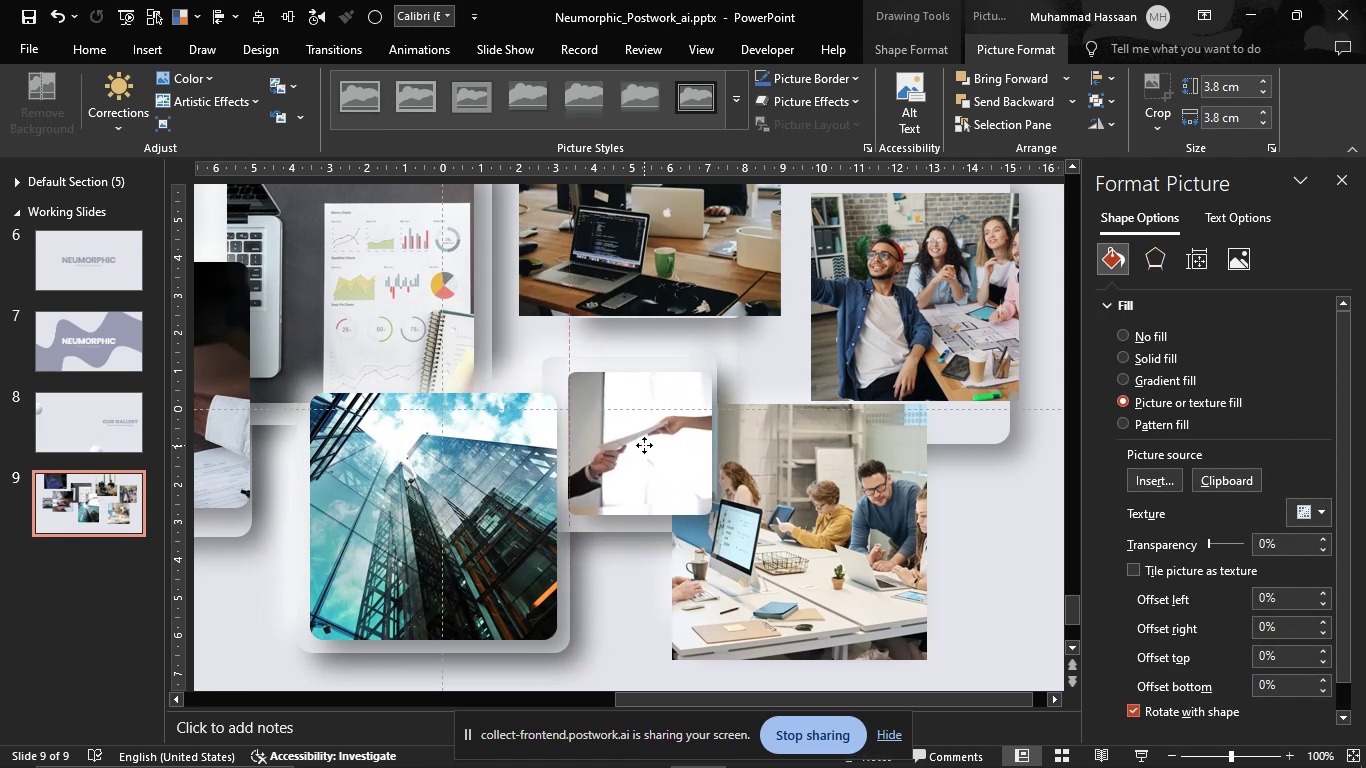 
left_click([644, 445])
 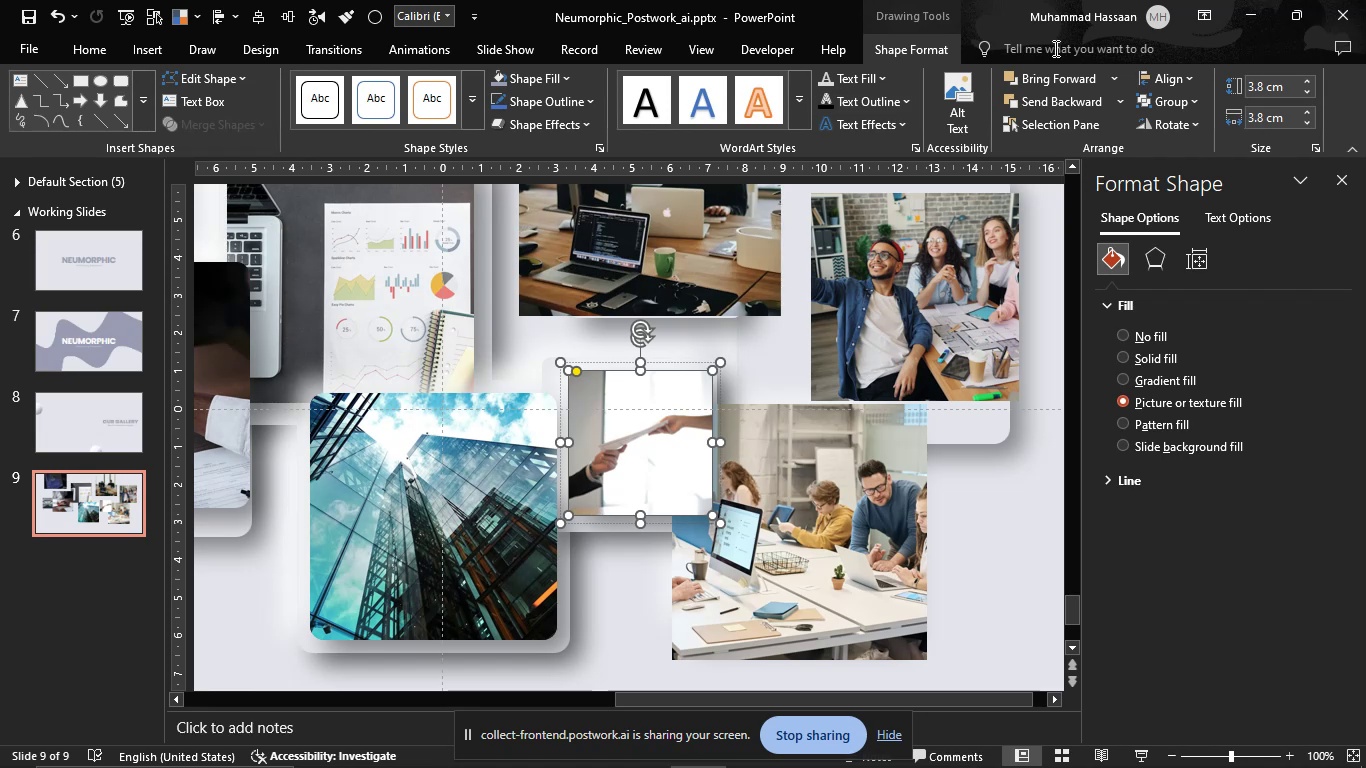 
wait(5.2)
 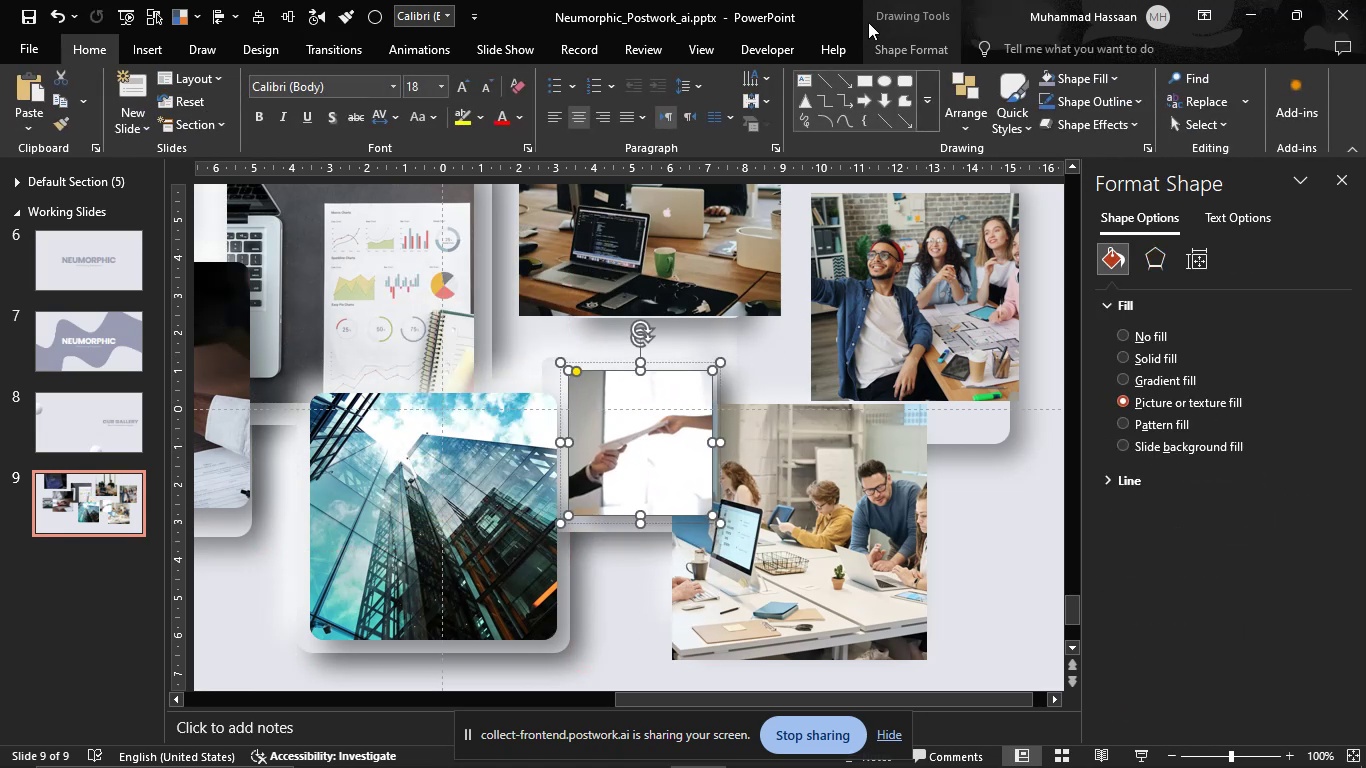 
left_click([661, 422])
 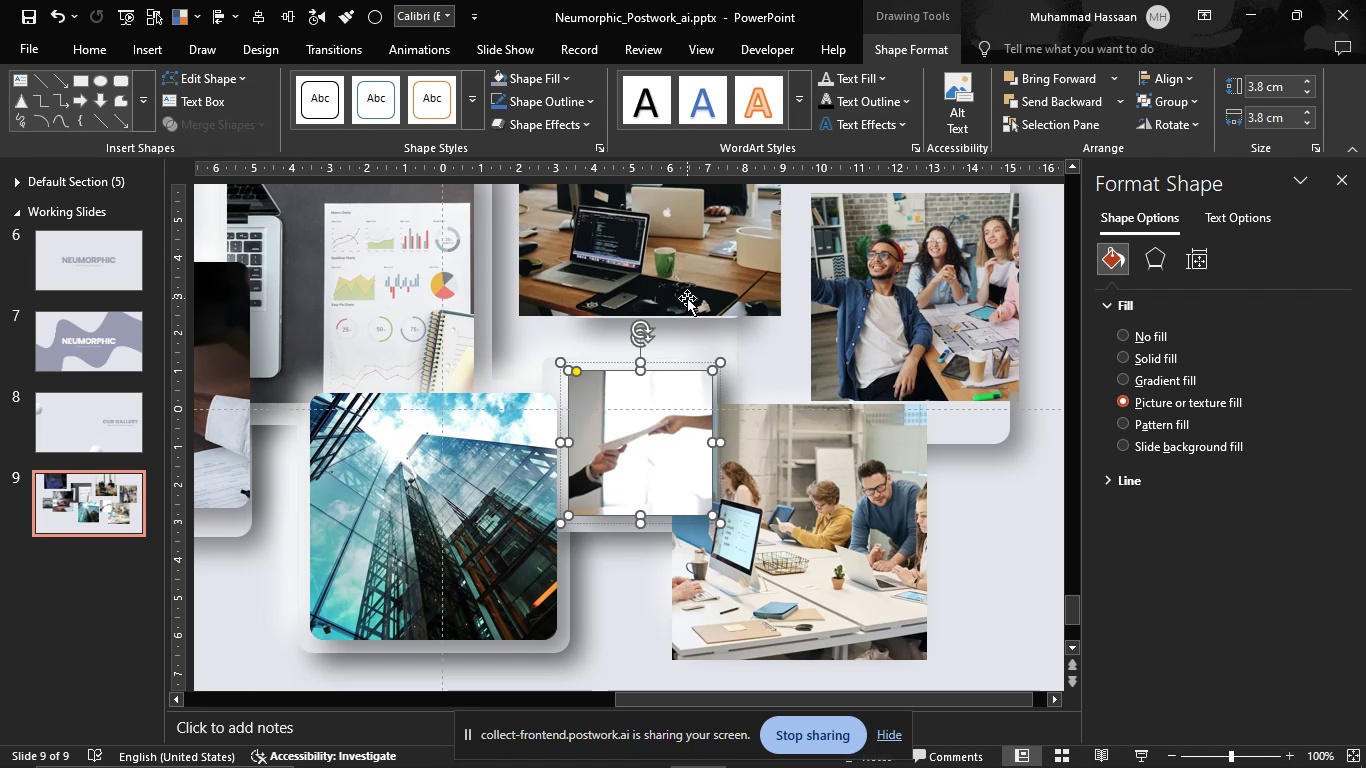 
left_click([687, 298])
 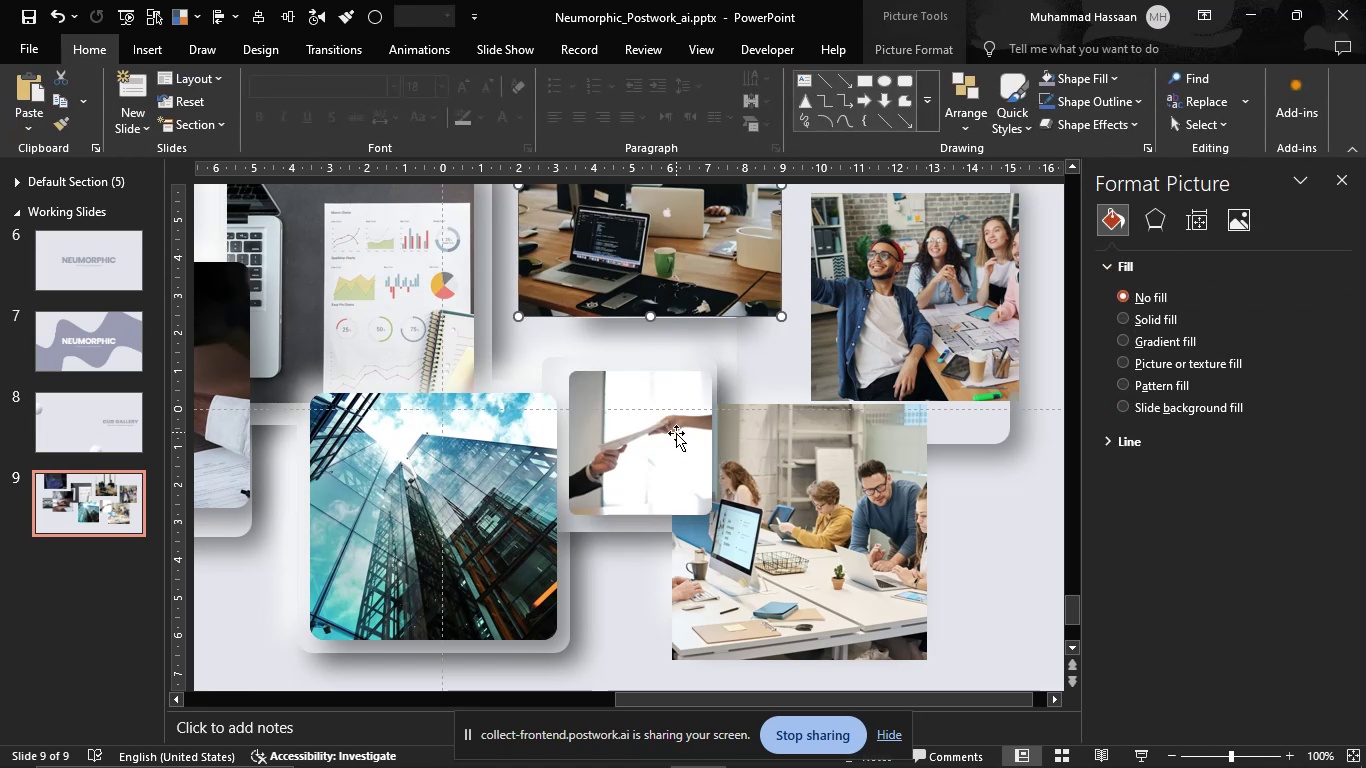 
left_click([676, 433])
 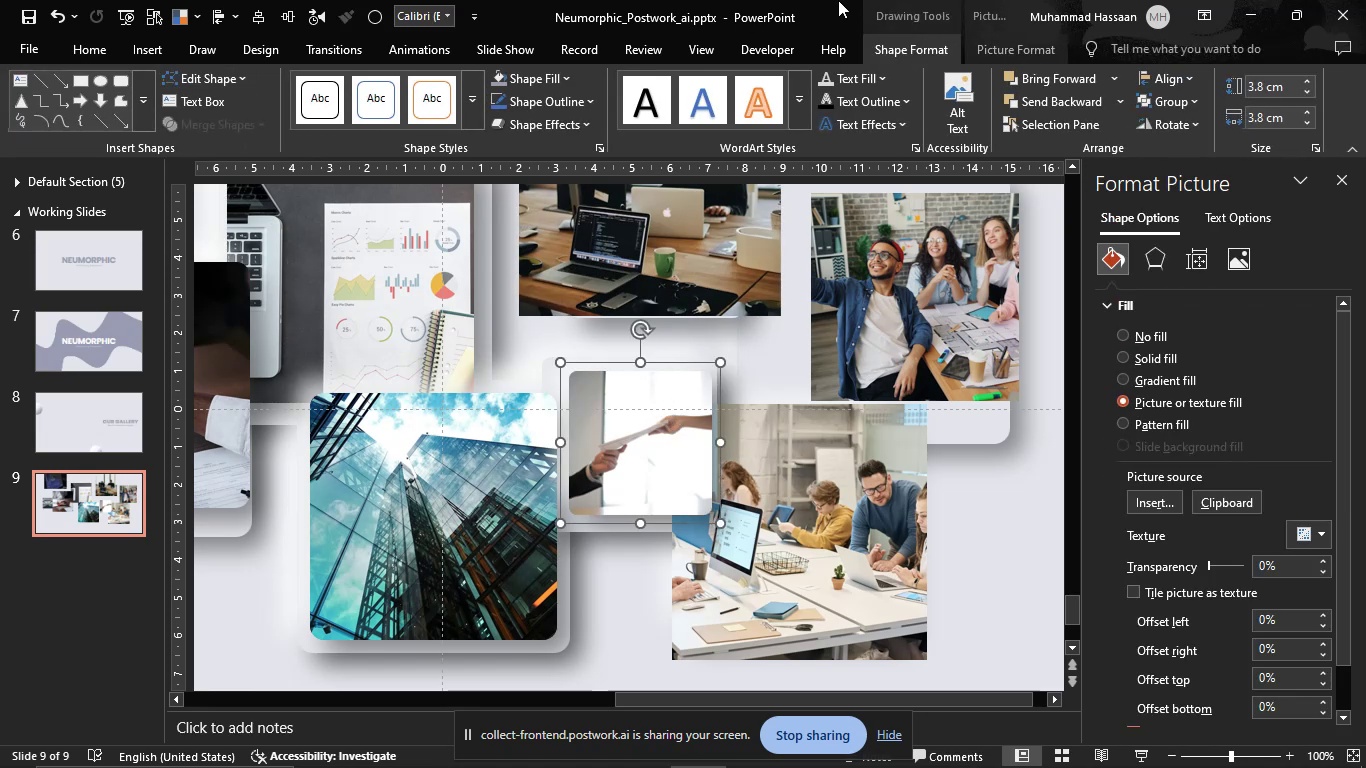 
left_click([1032, 49])
 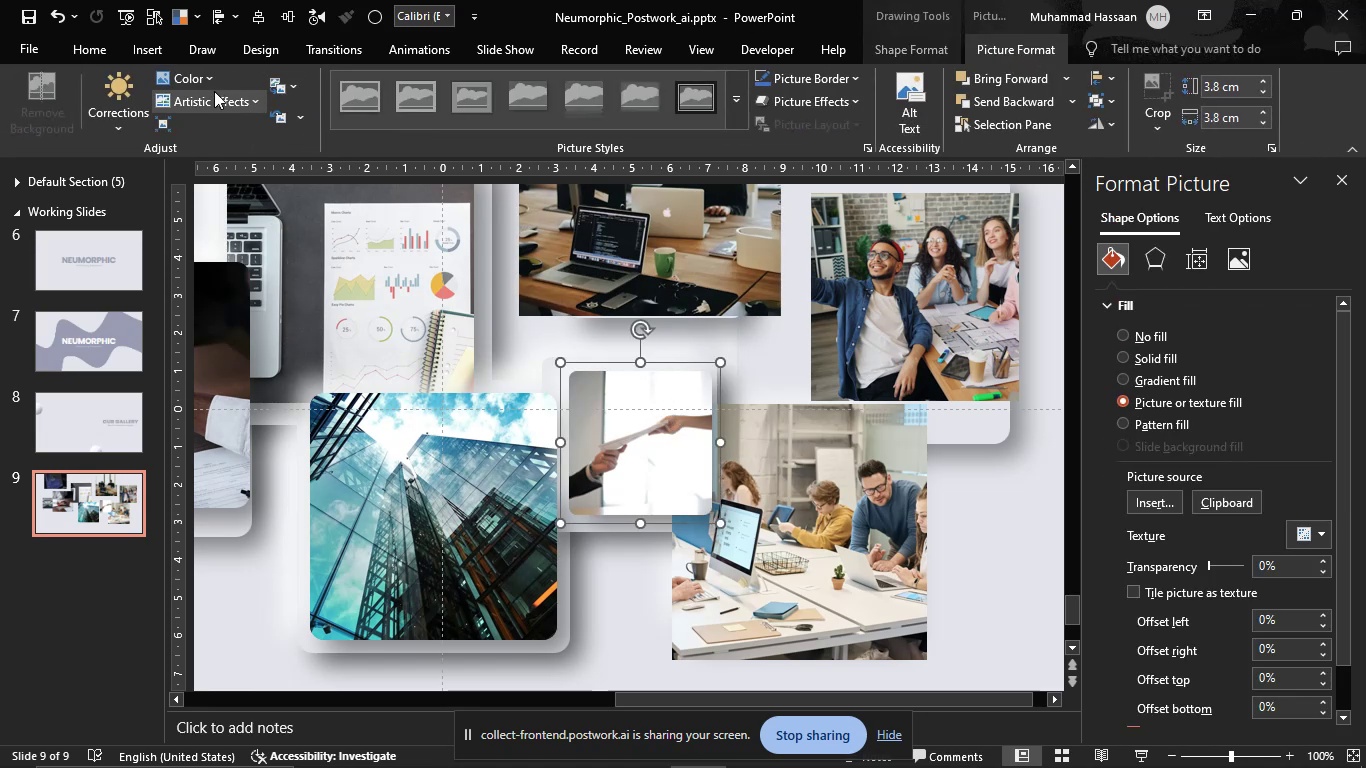 
left_click([205, 85])
 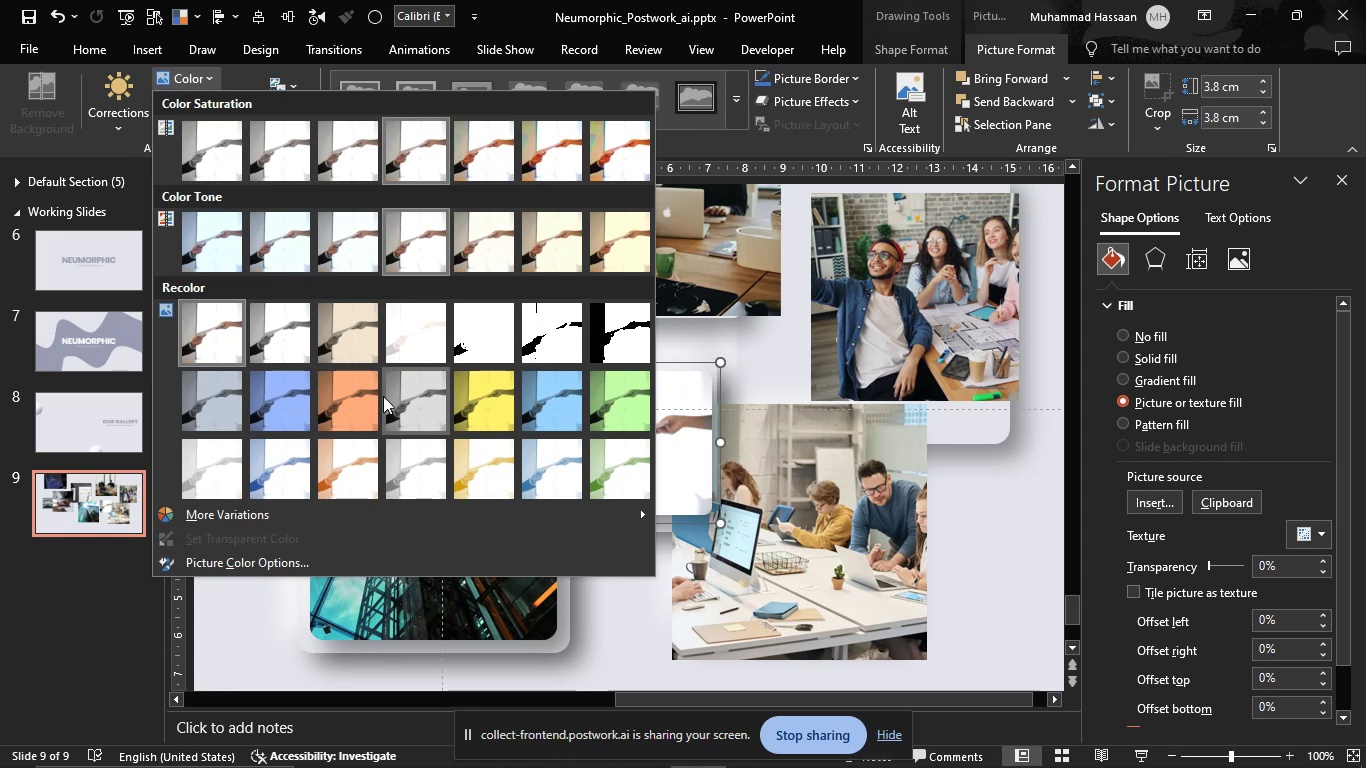 
wait(7.39)
 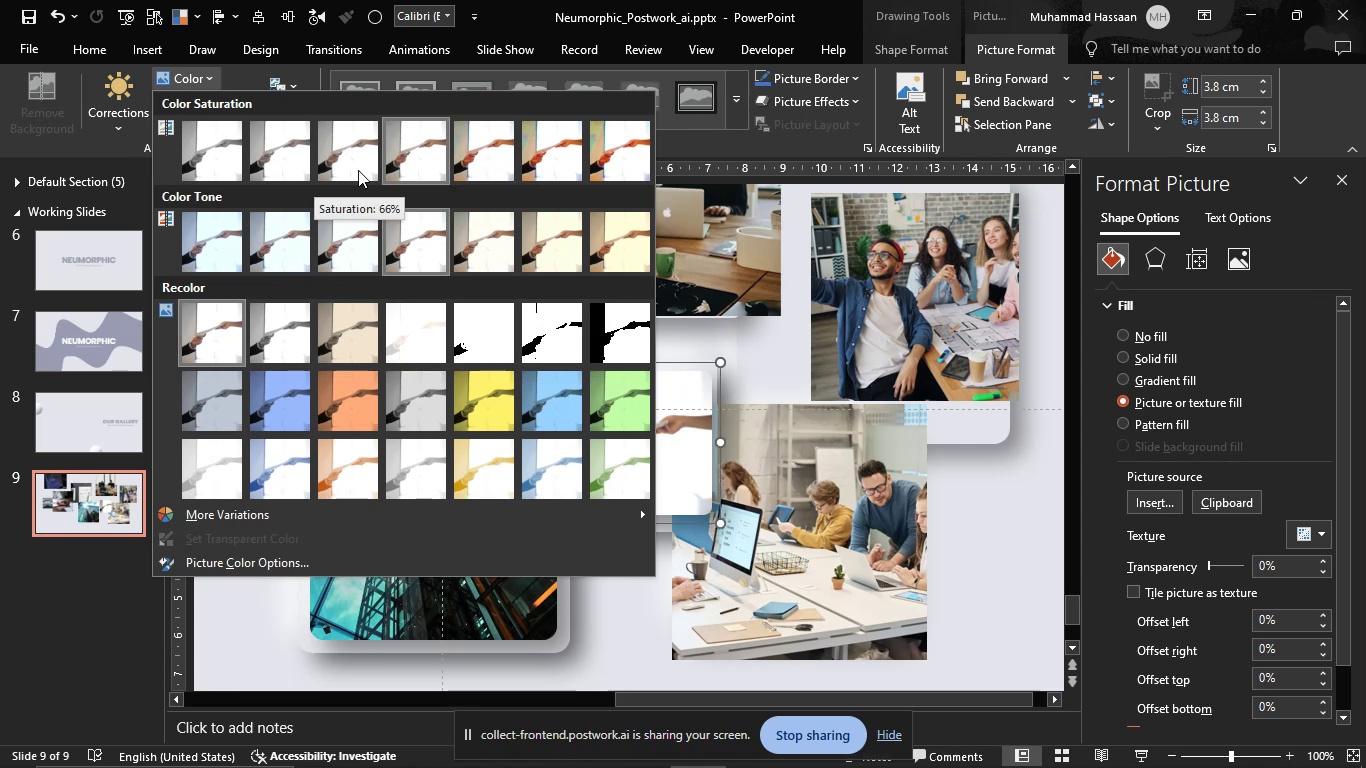 
left_click([409, 397])
 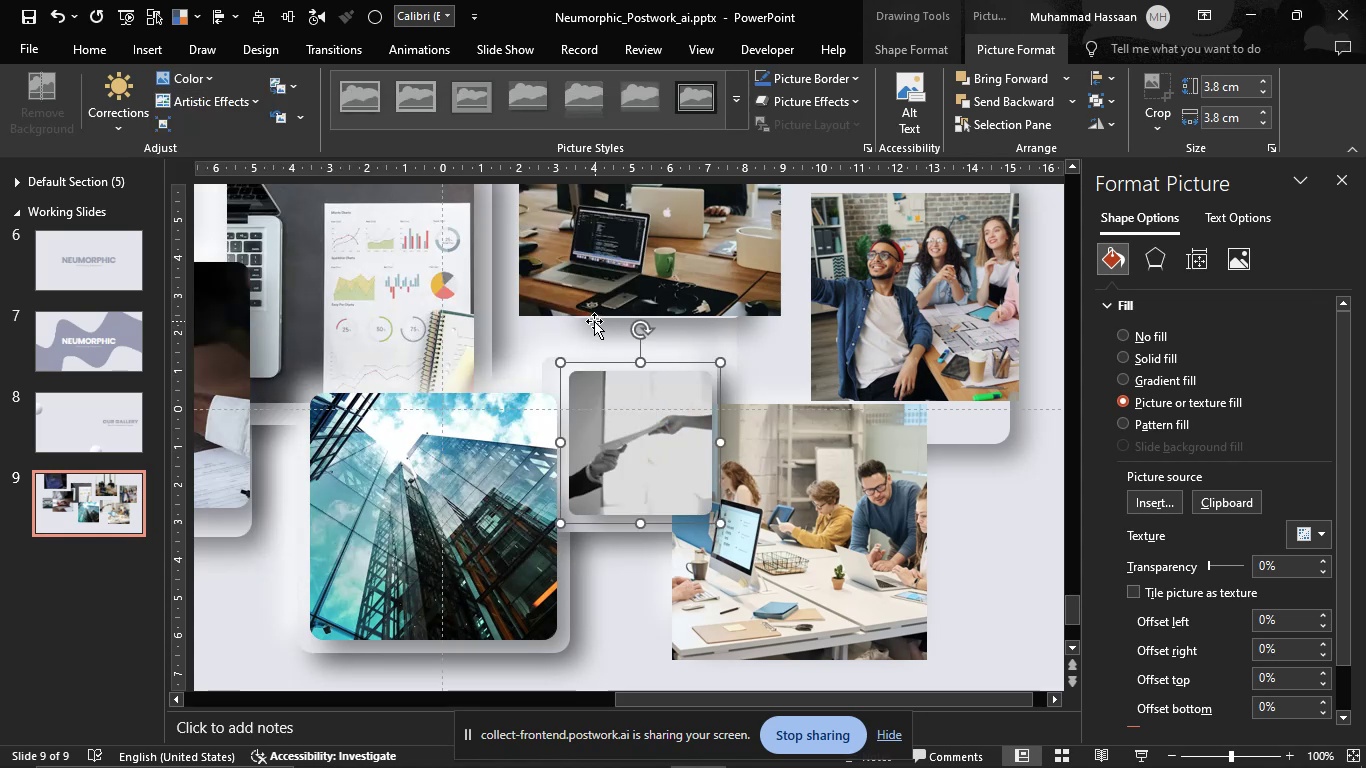 
left_click([575, 319])
 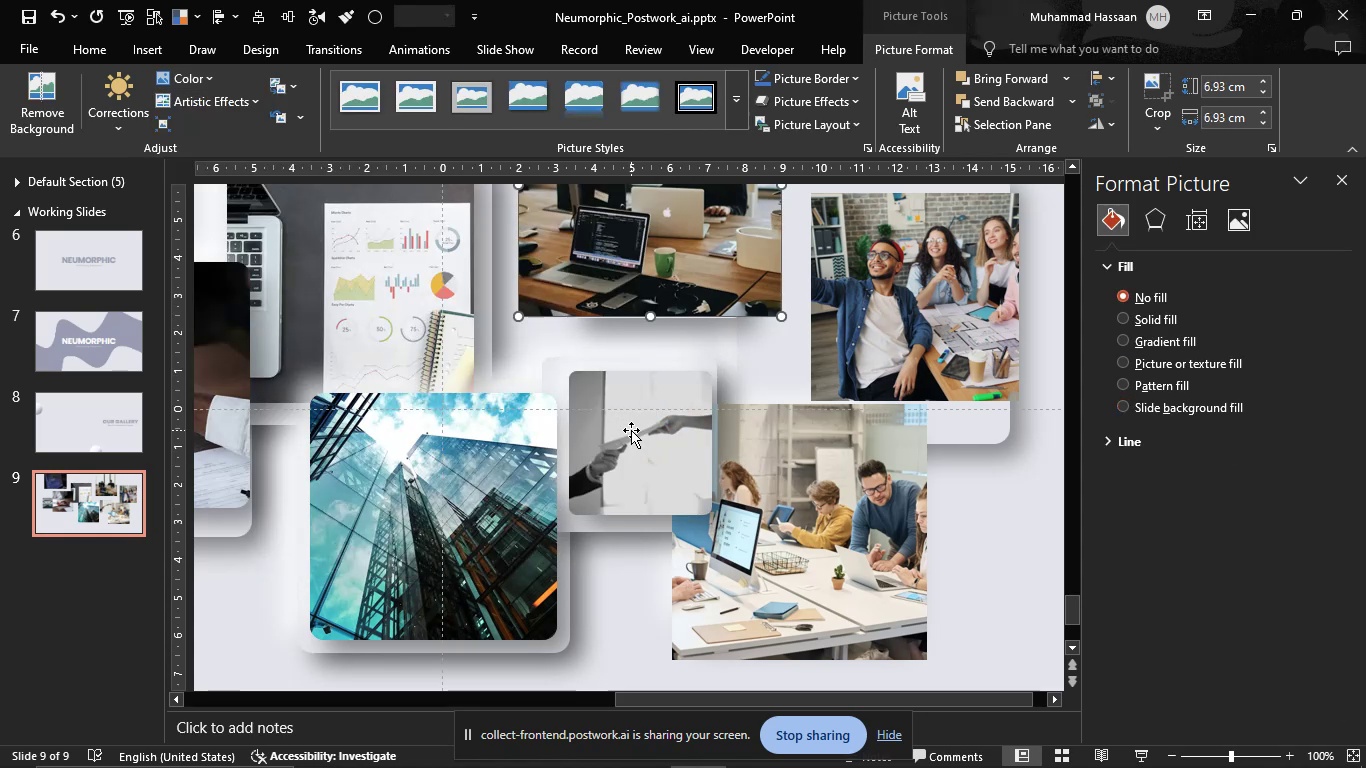 
left_click_drag(start_coordinate=[632, 431], to_coordinate=[616, 427])
 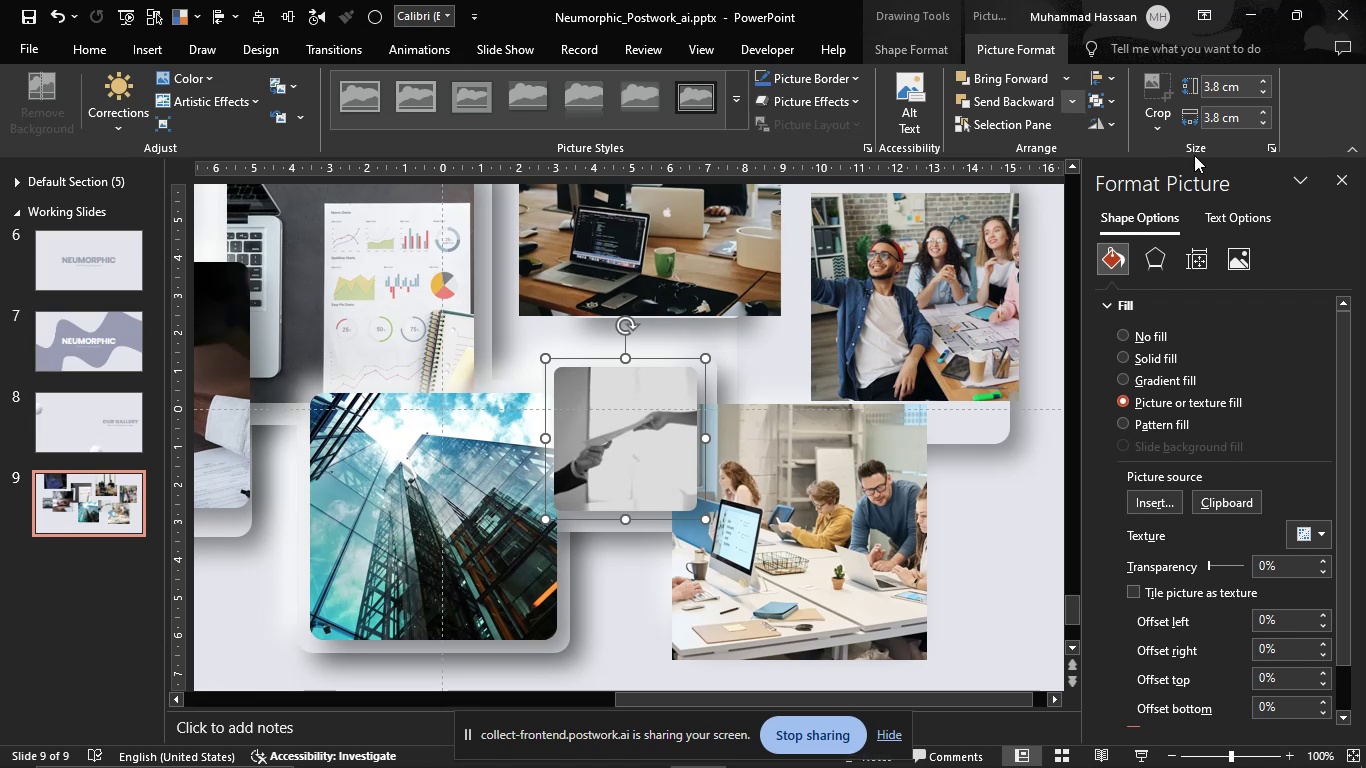 
left_click([1246, 257])
 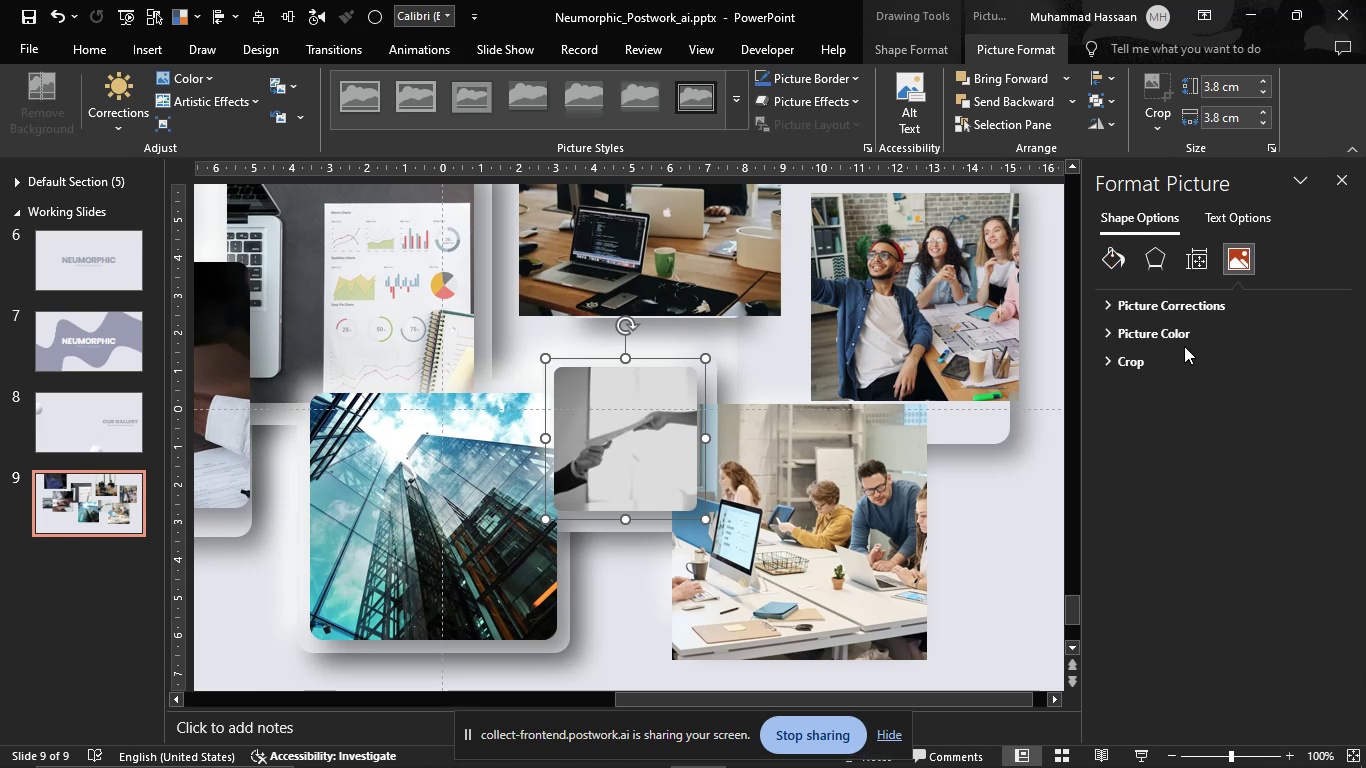 
left_click([1182, 335])
 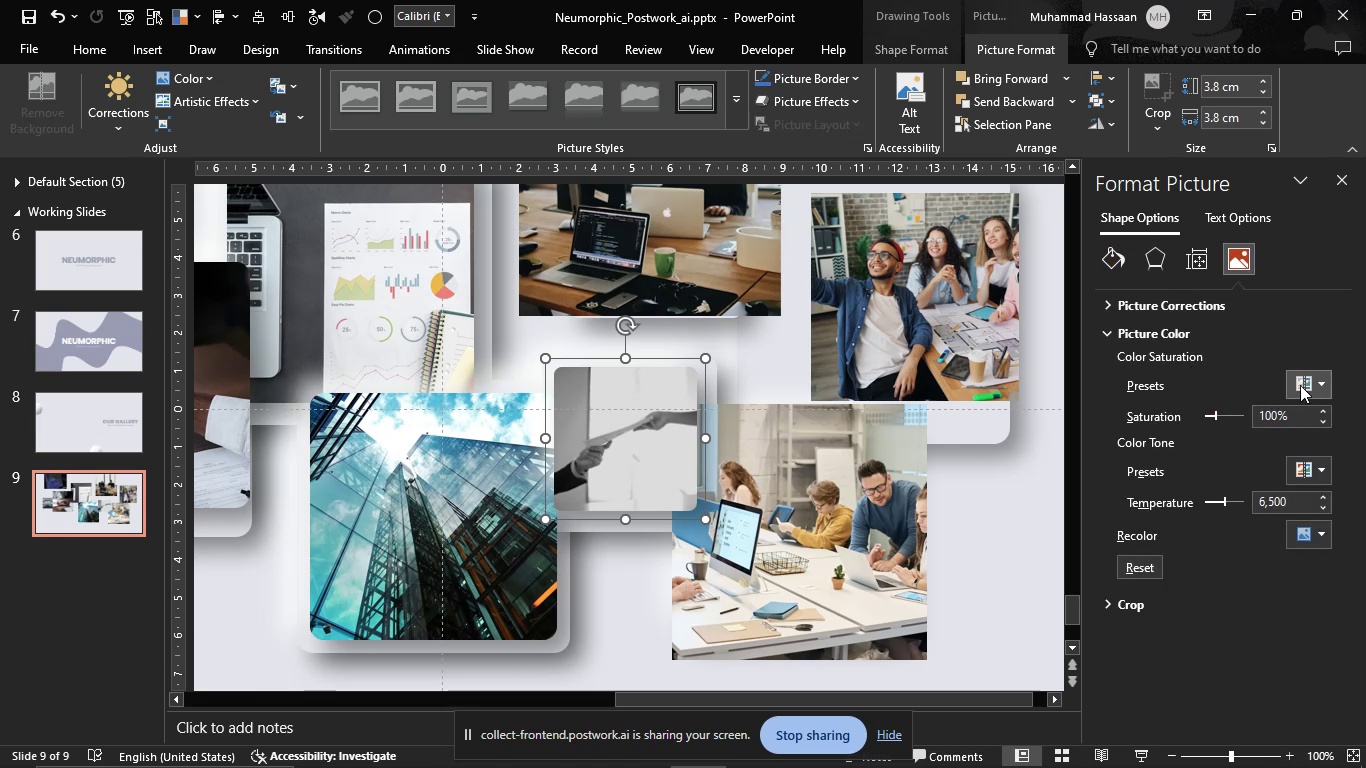 
left_click([1304, 379])
 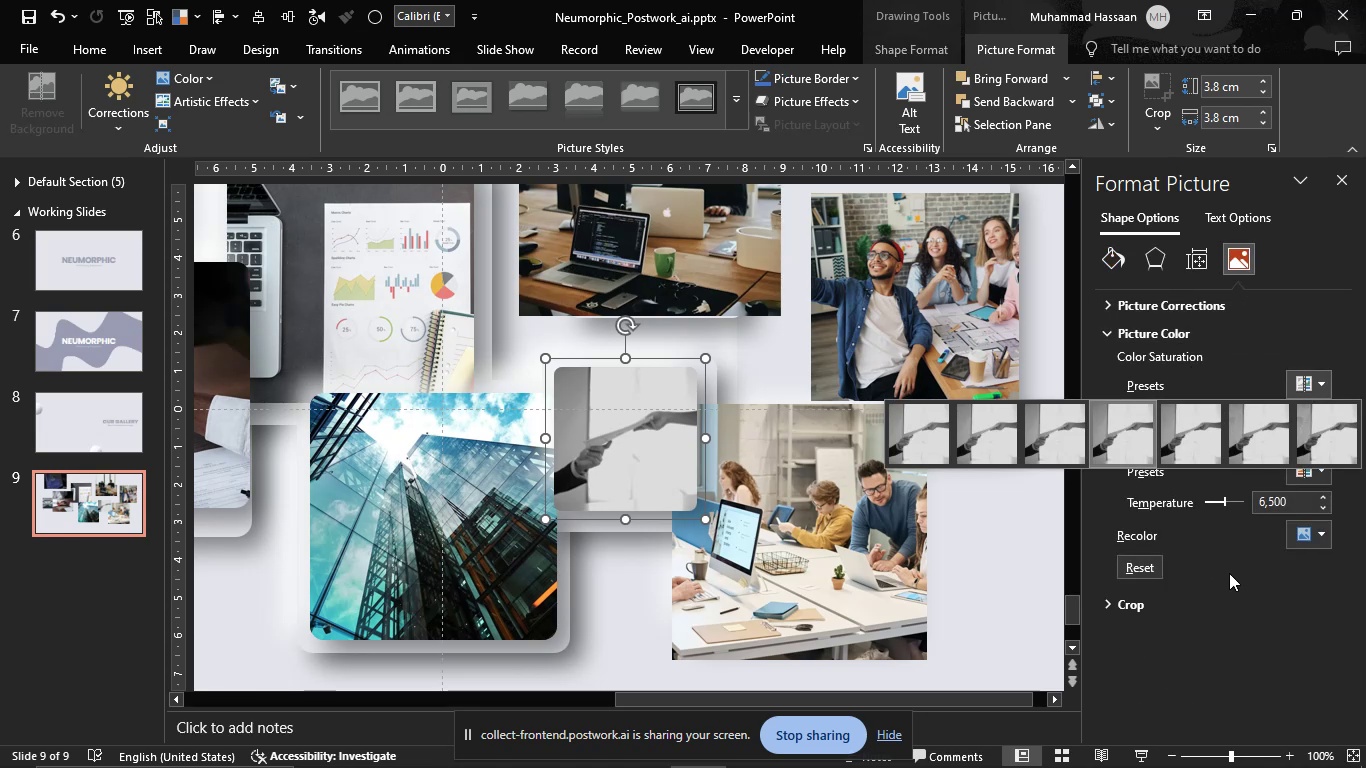 
left_click([1229, 593])
 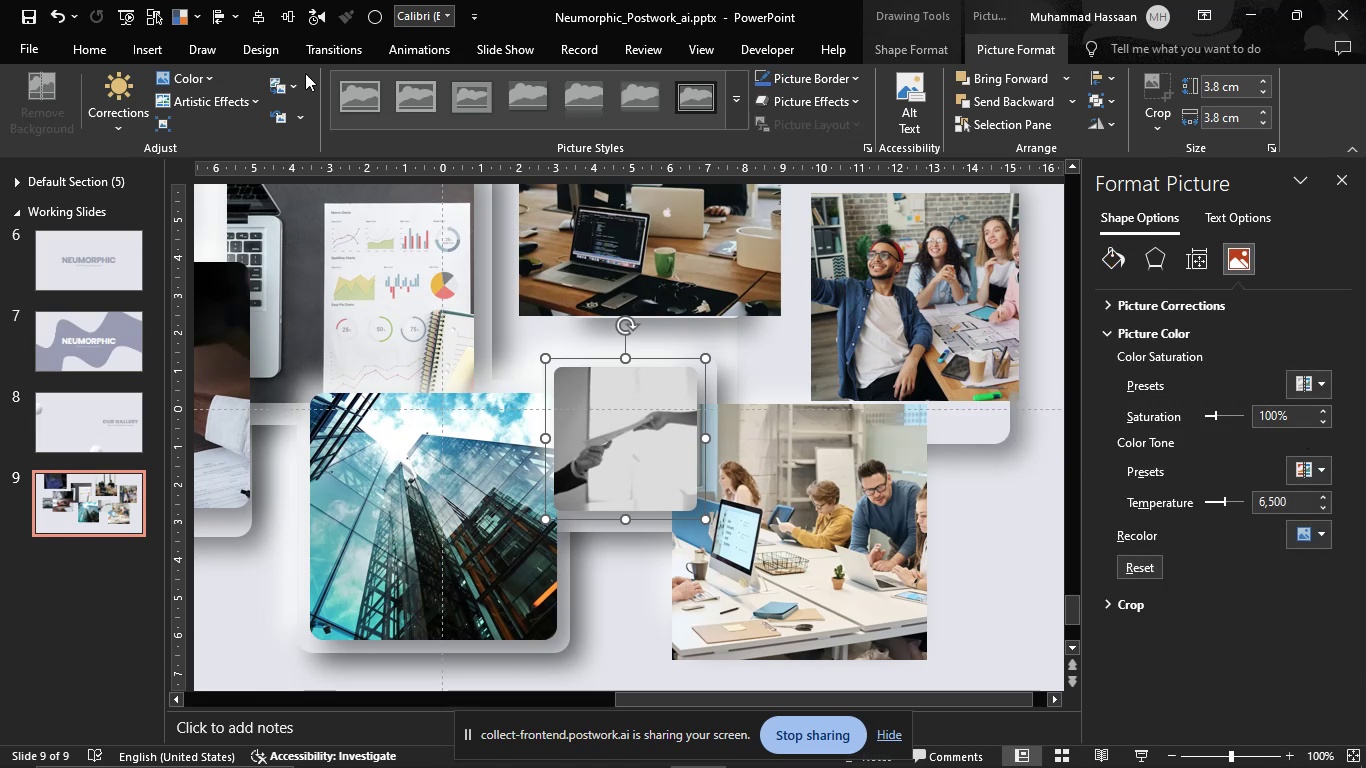 
left_click([200, 81])
 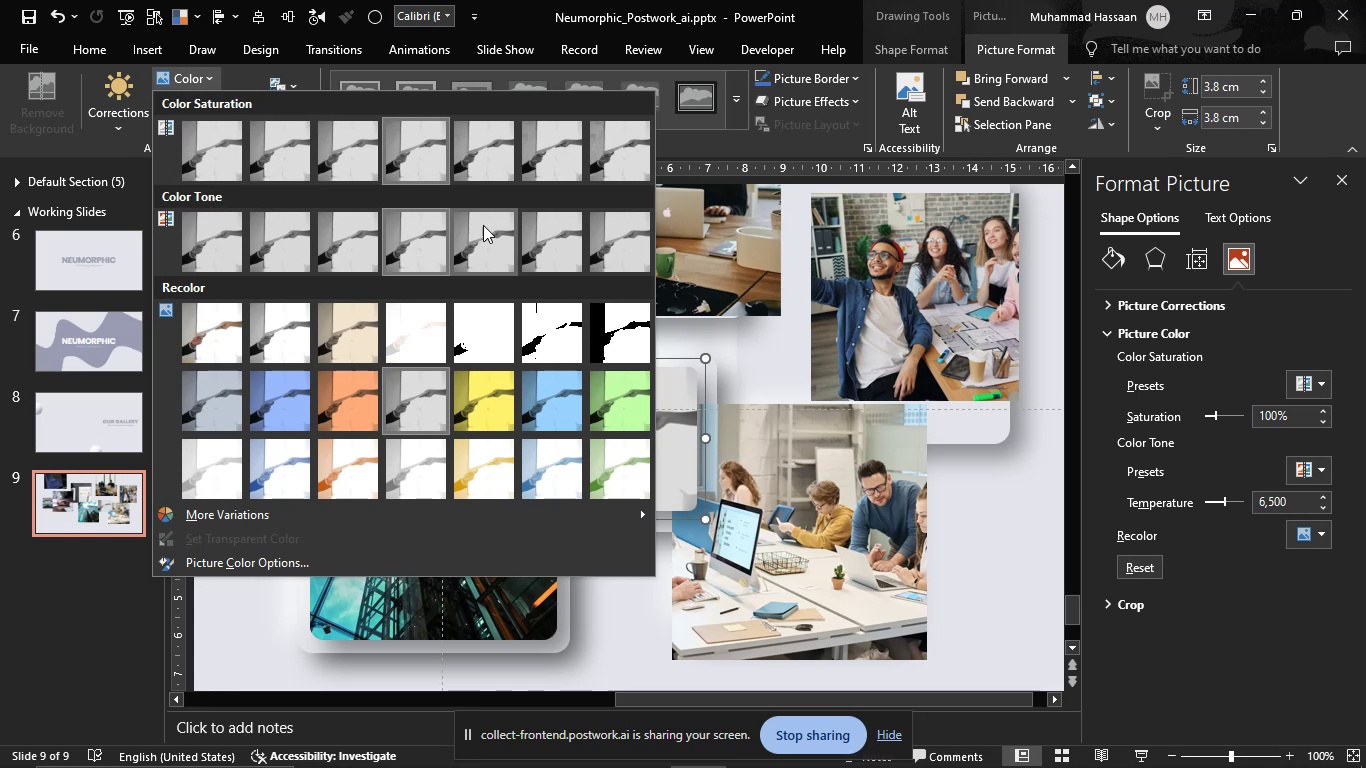 
left_click([217, 67])
 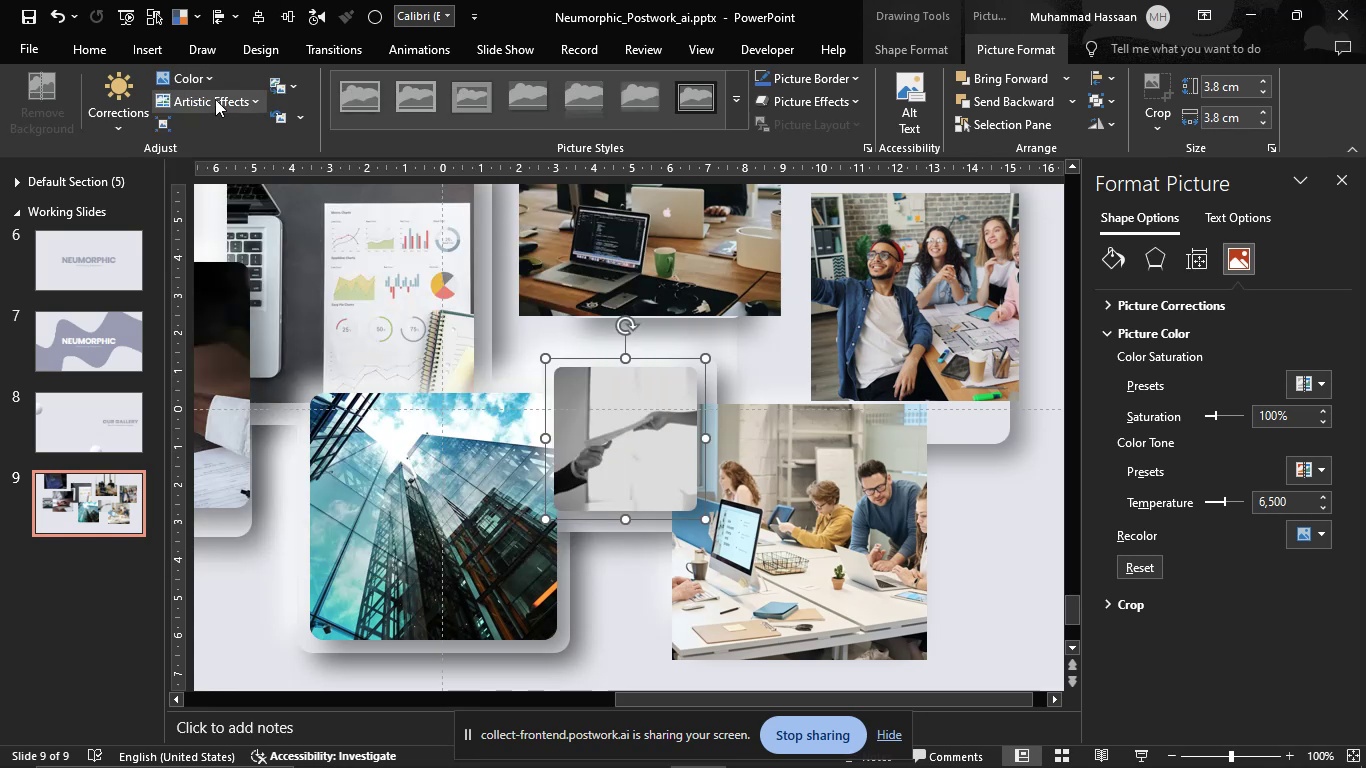 
left_click([215, 99])
 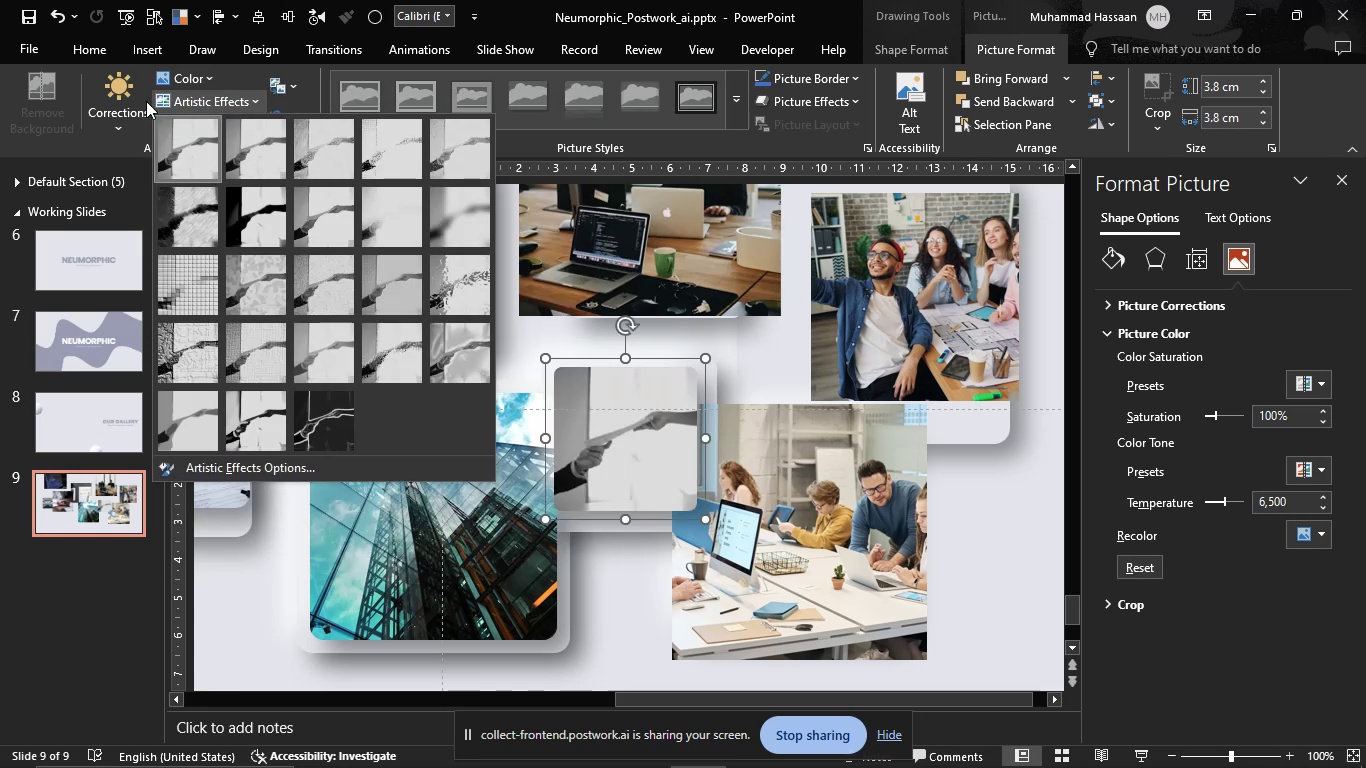 
left_click([146, 99])
 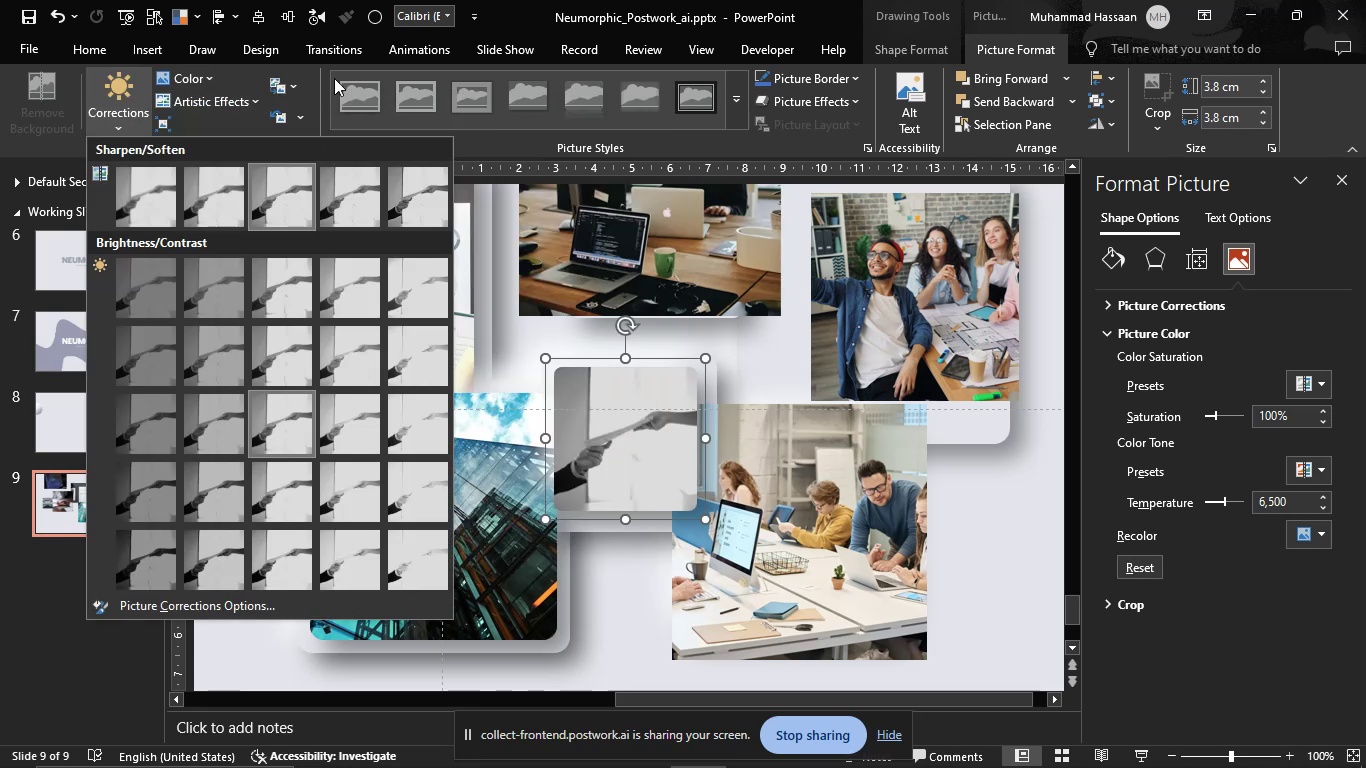 
left_click([334, 78])
 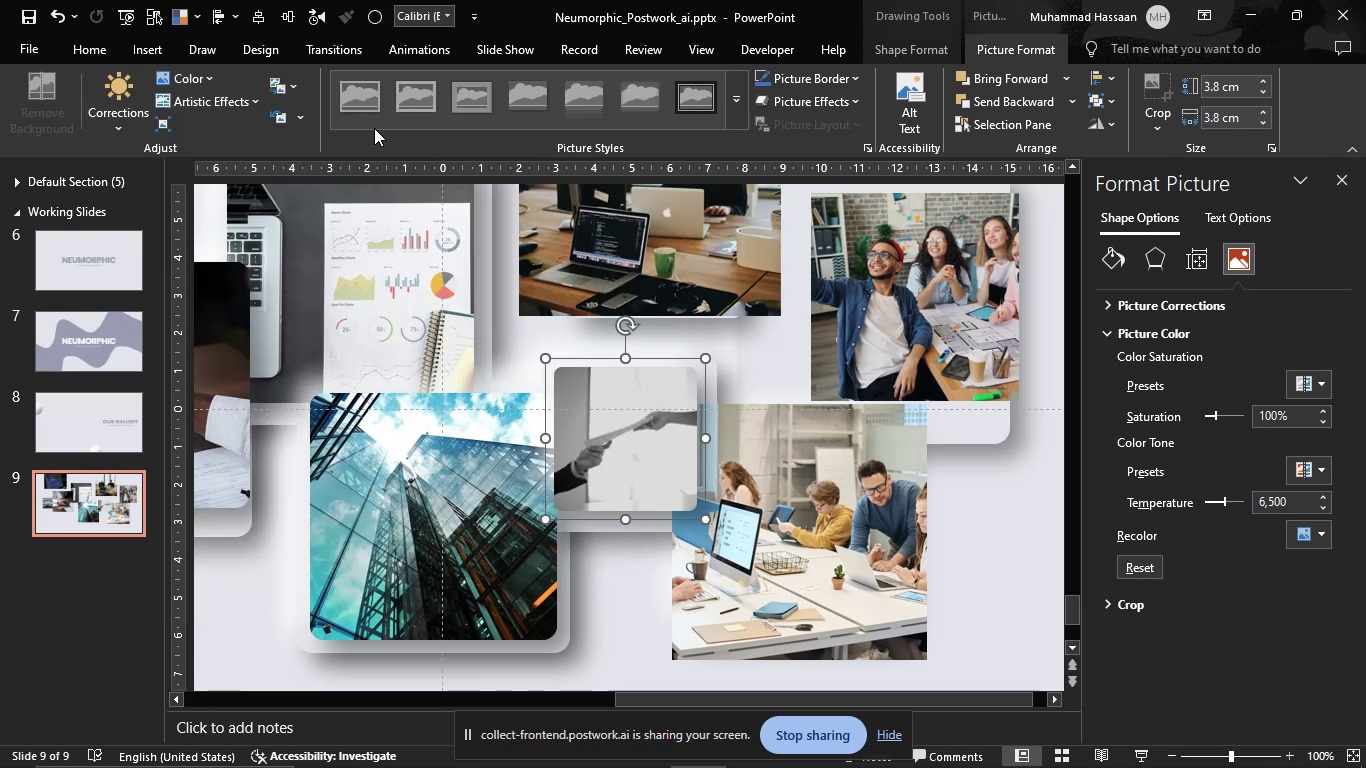 
key(Control+Z)
 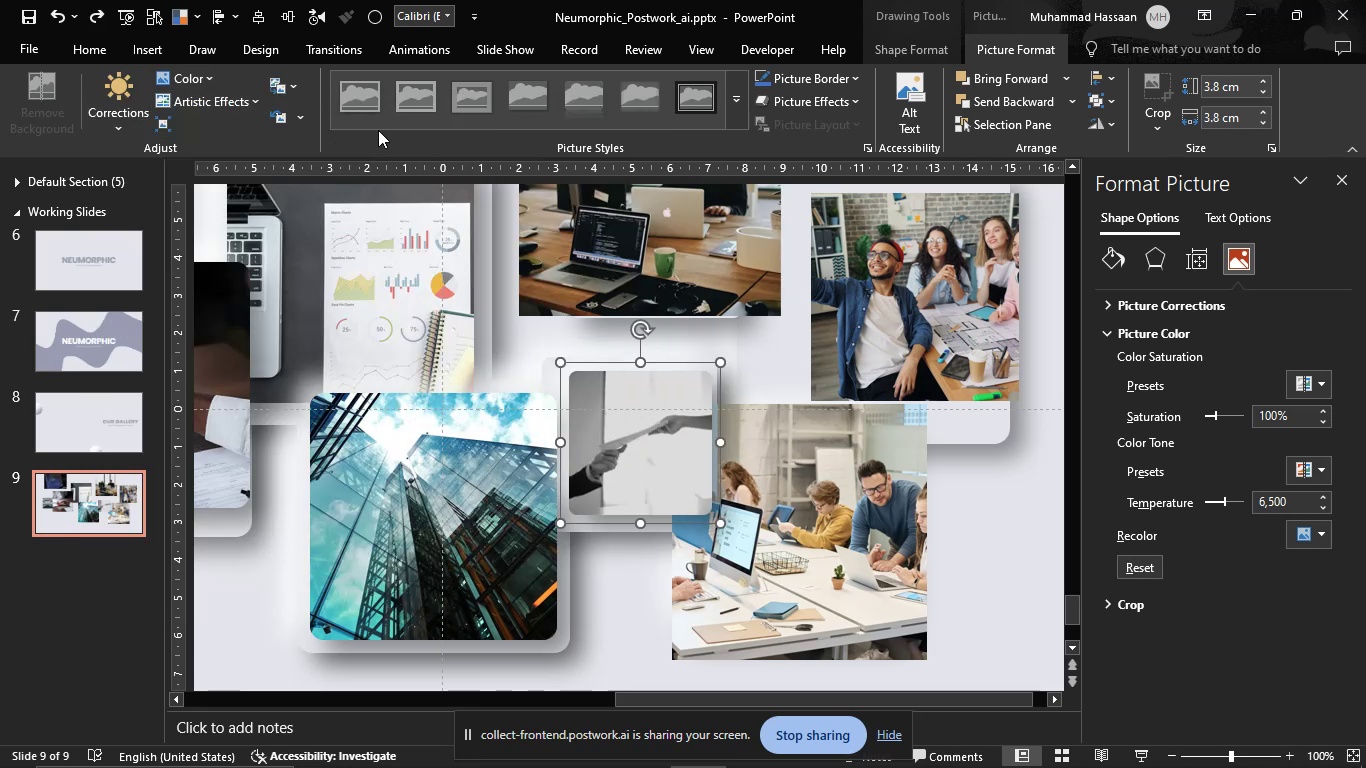 
key(Control+Z)
 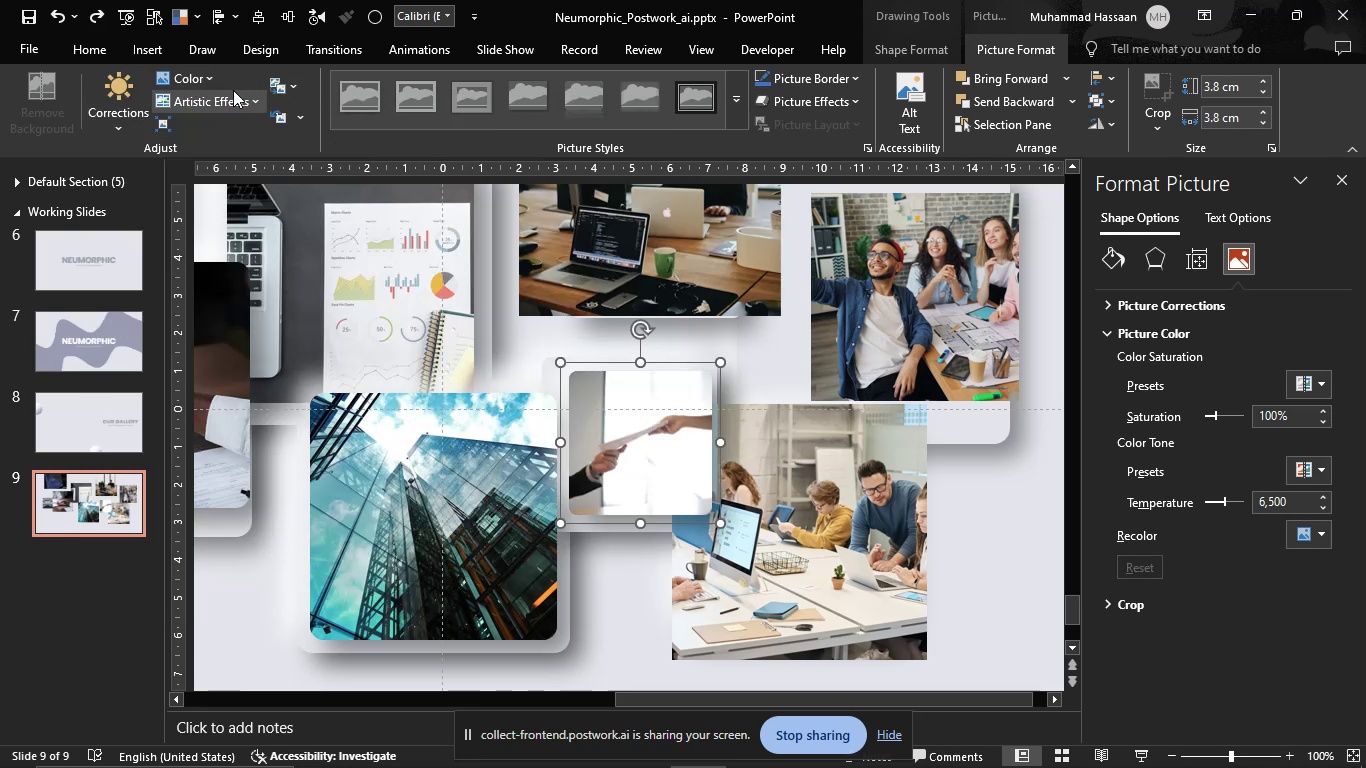 
left_click([211, 79])
 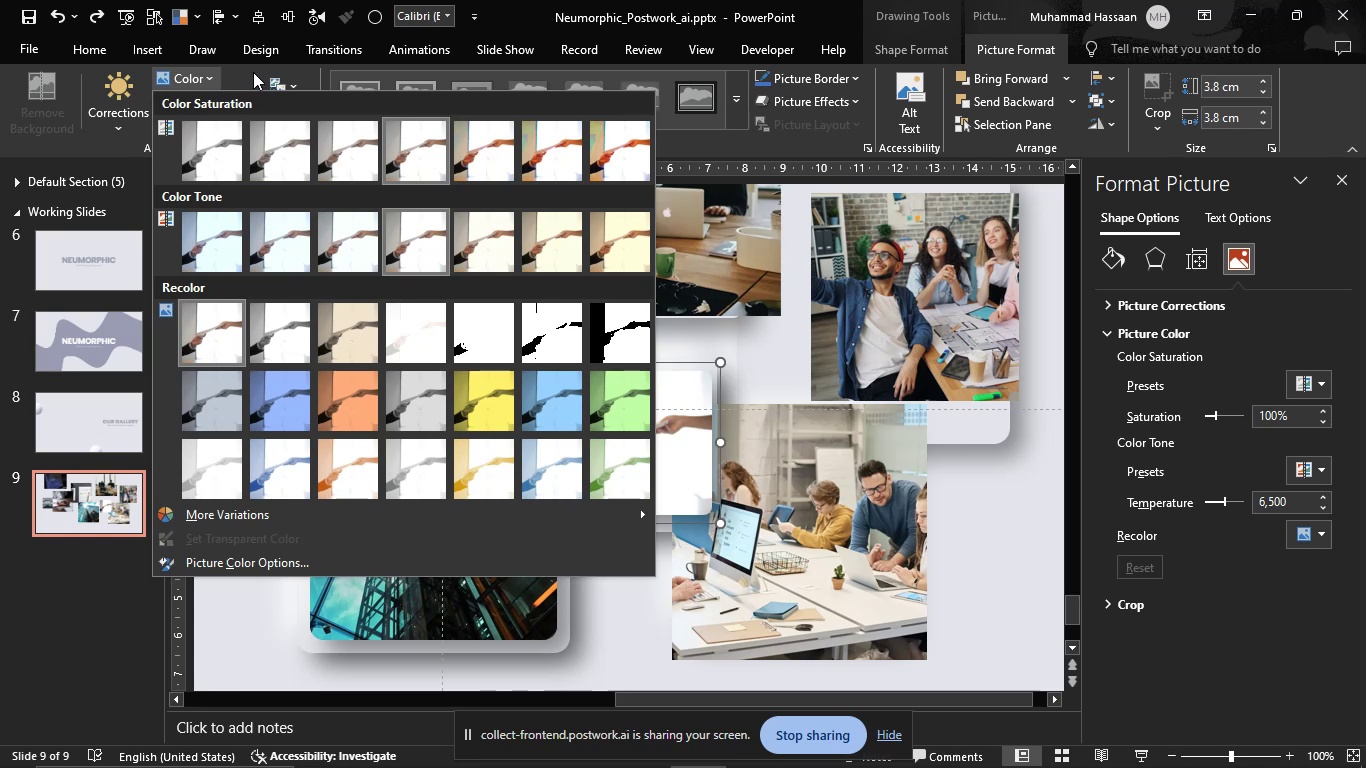 
left_click([258, 76])
 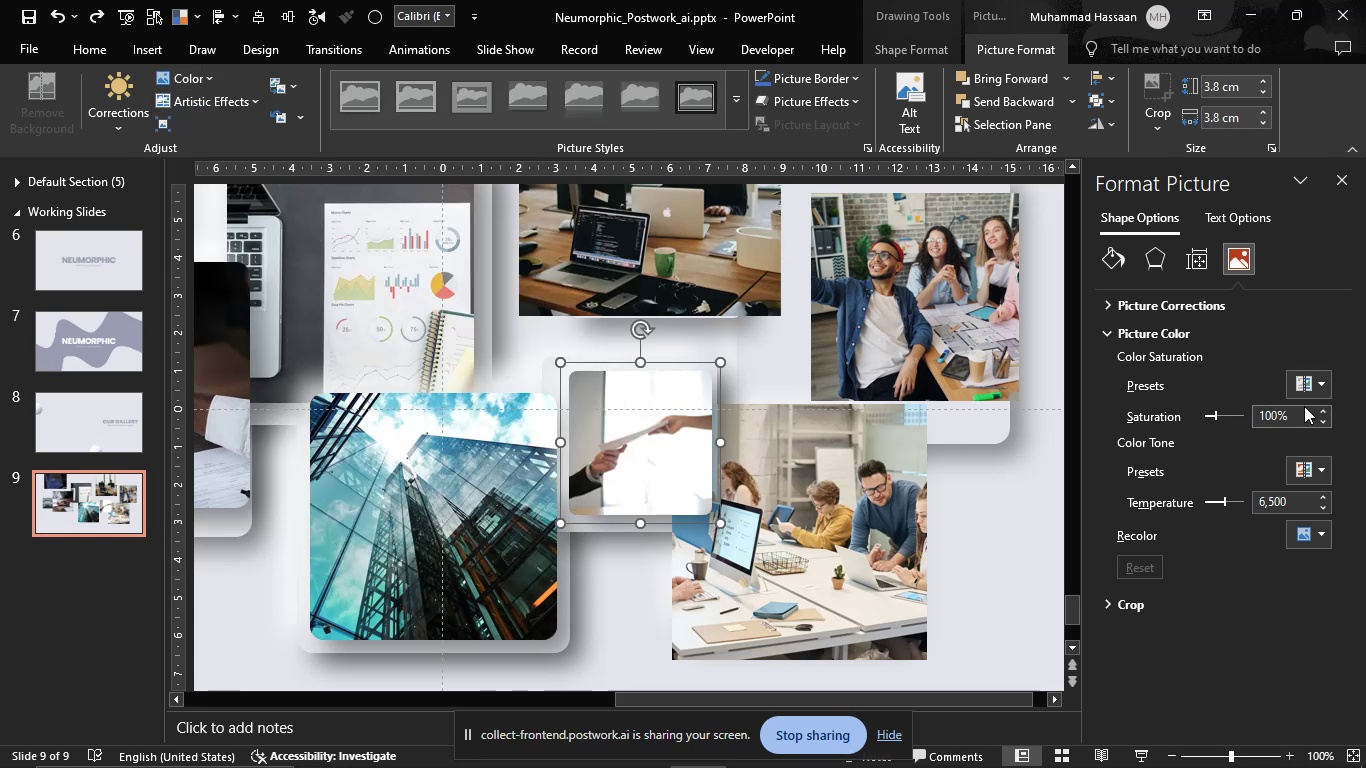 
left_click([1312, 377])
 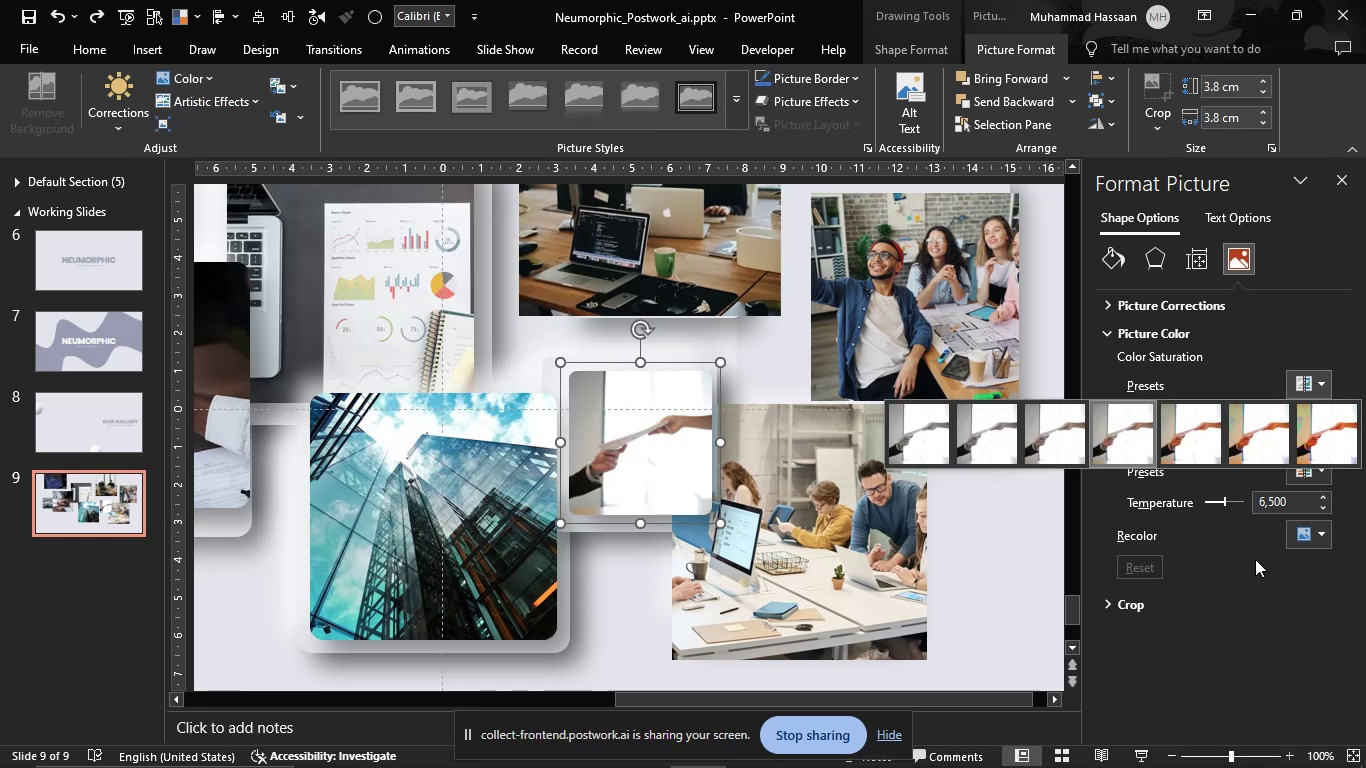 
left_click([1256, 563])
 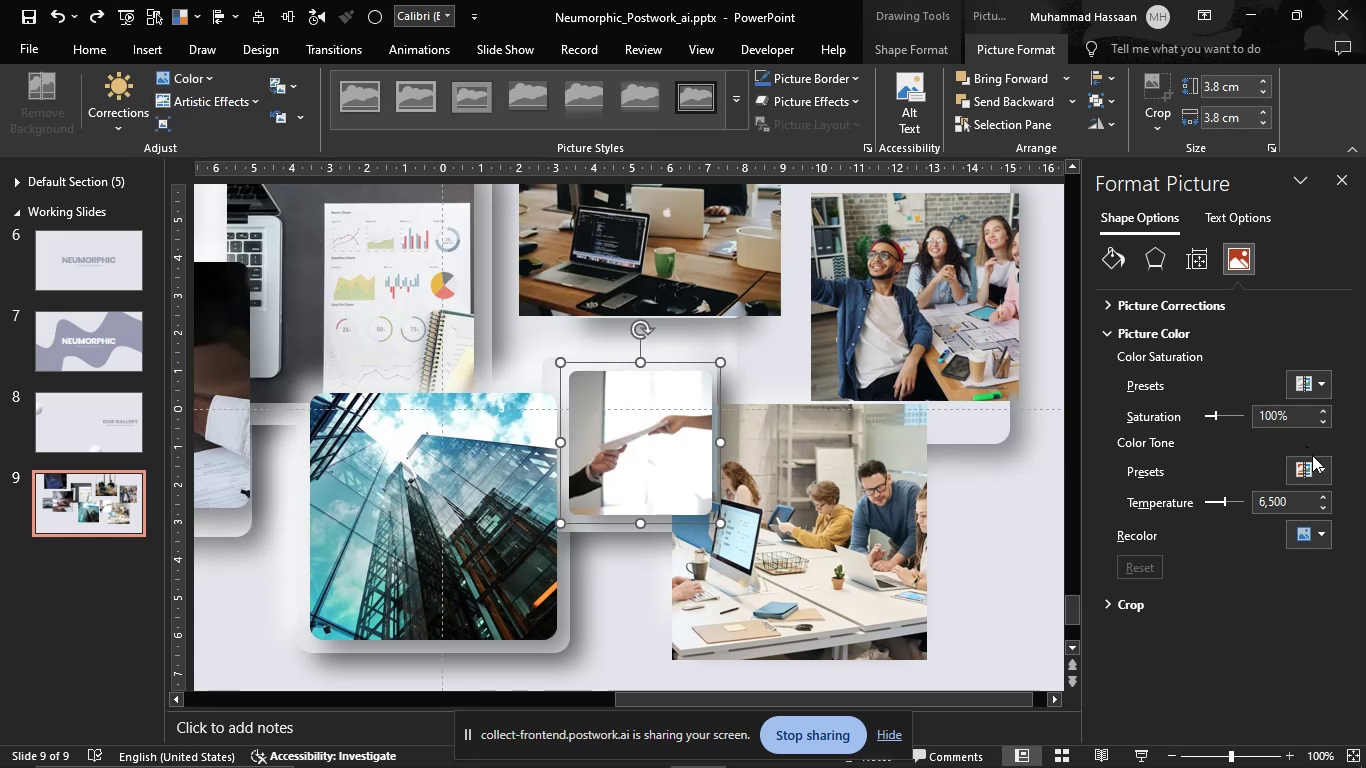 
left_click([1317, 478])
 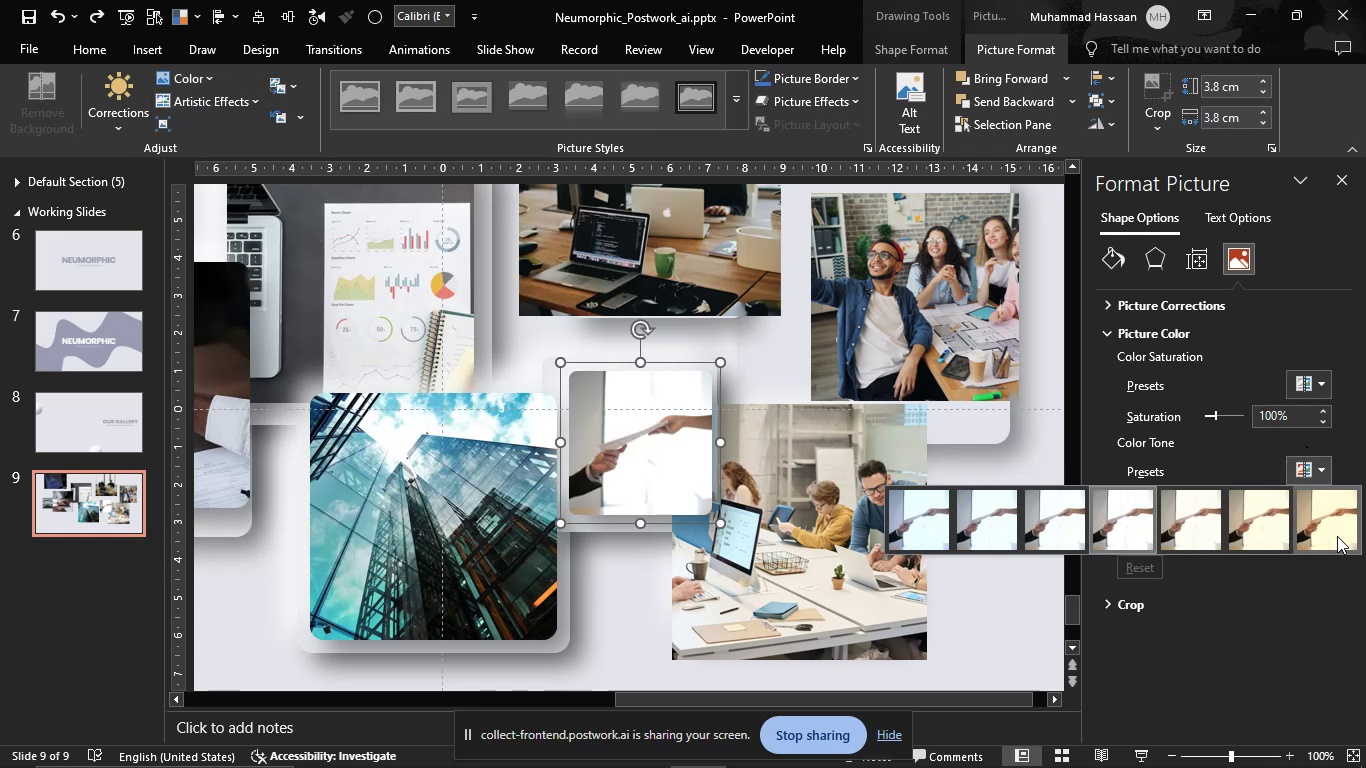 
left_click([1339, 527])
 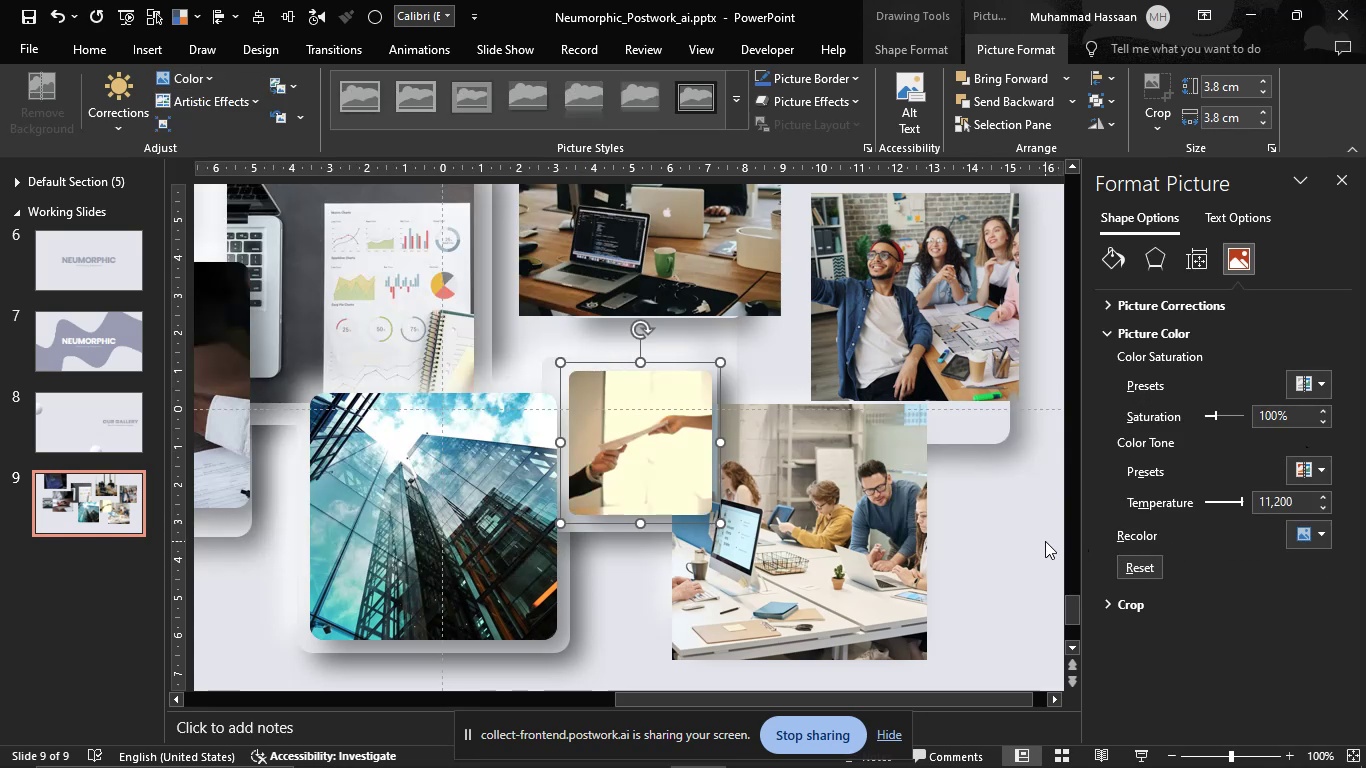 
left_click([1045, 541])
 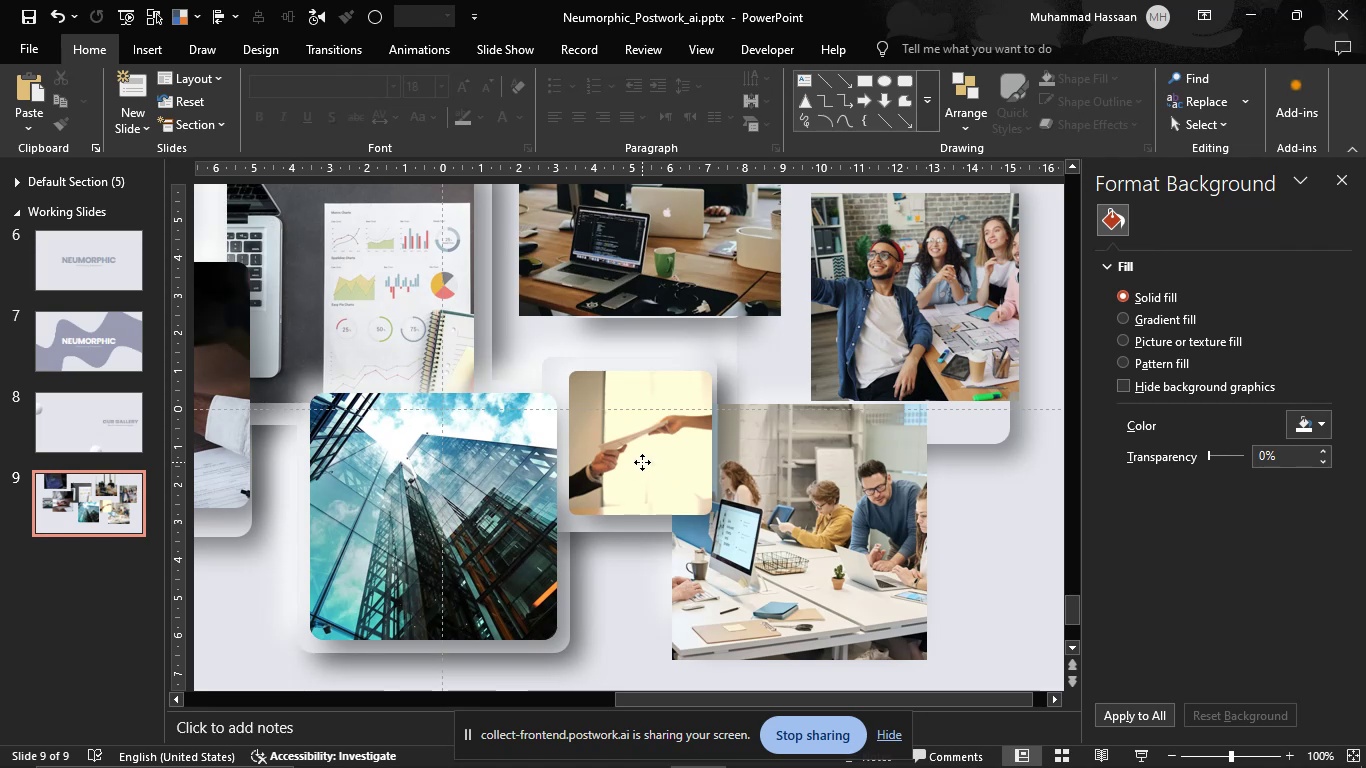 
left_click([925, 535])
 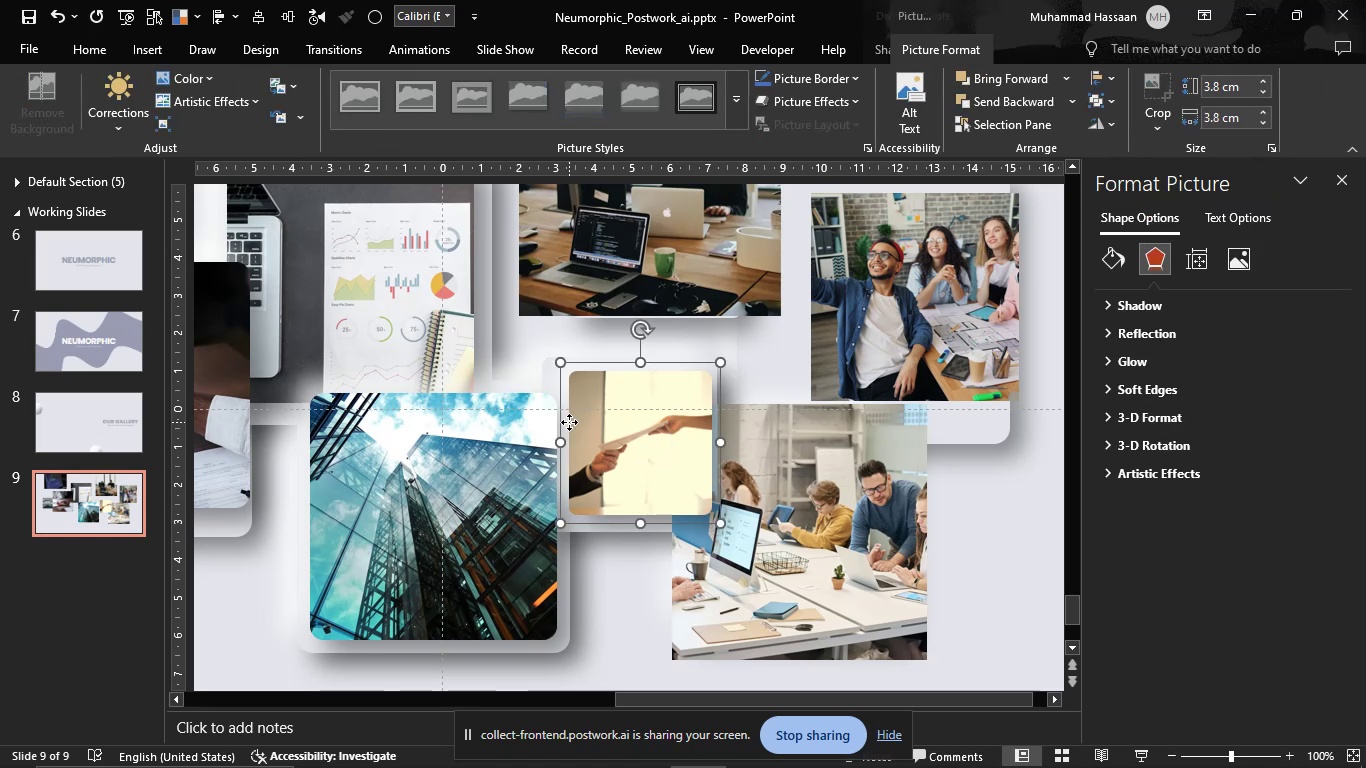 
hold_key(key=ControlLeft, duration=0.54)
 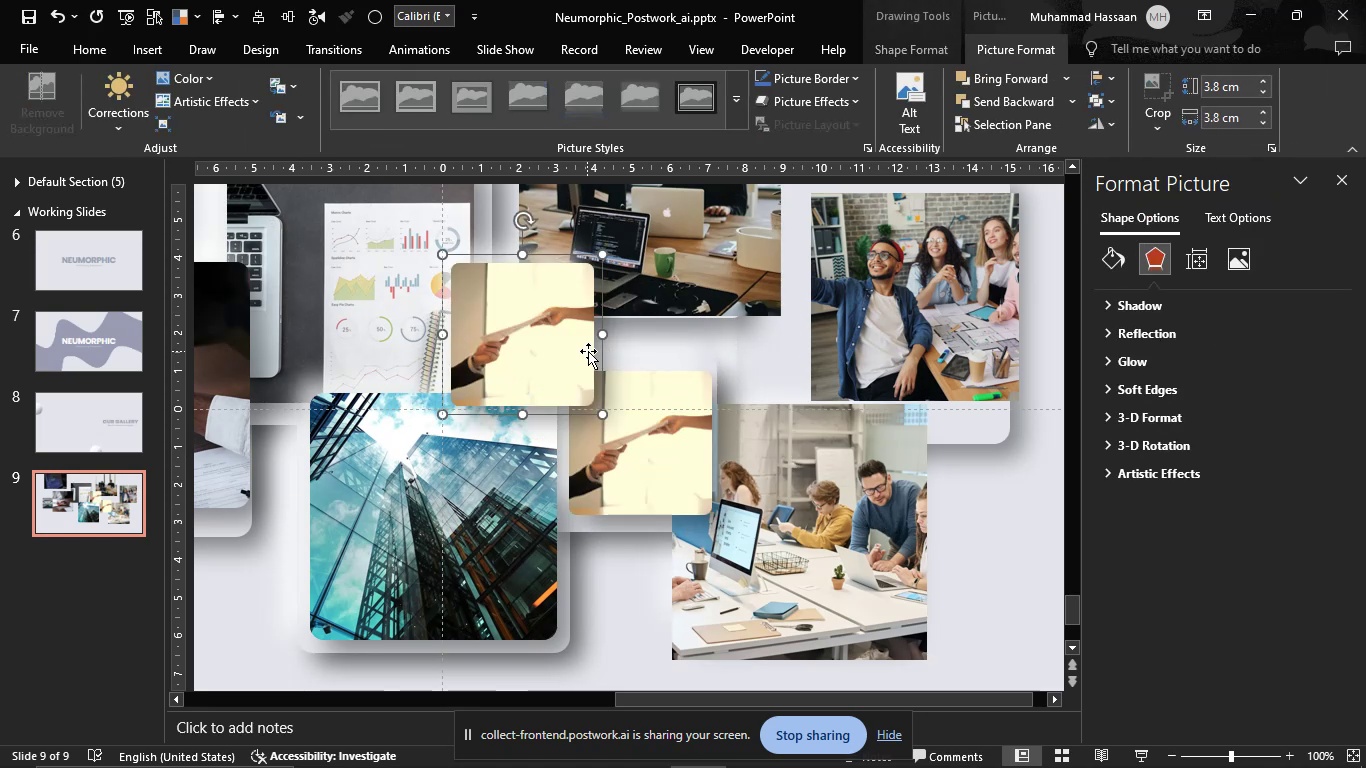 
key(Control+Z)
 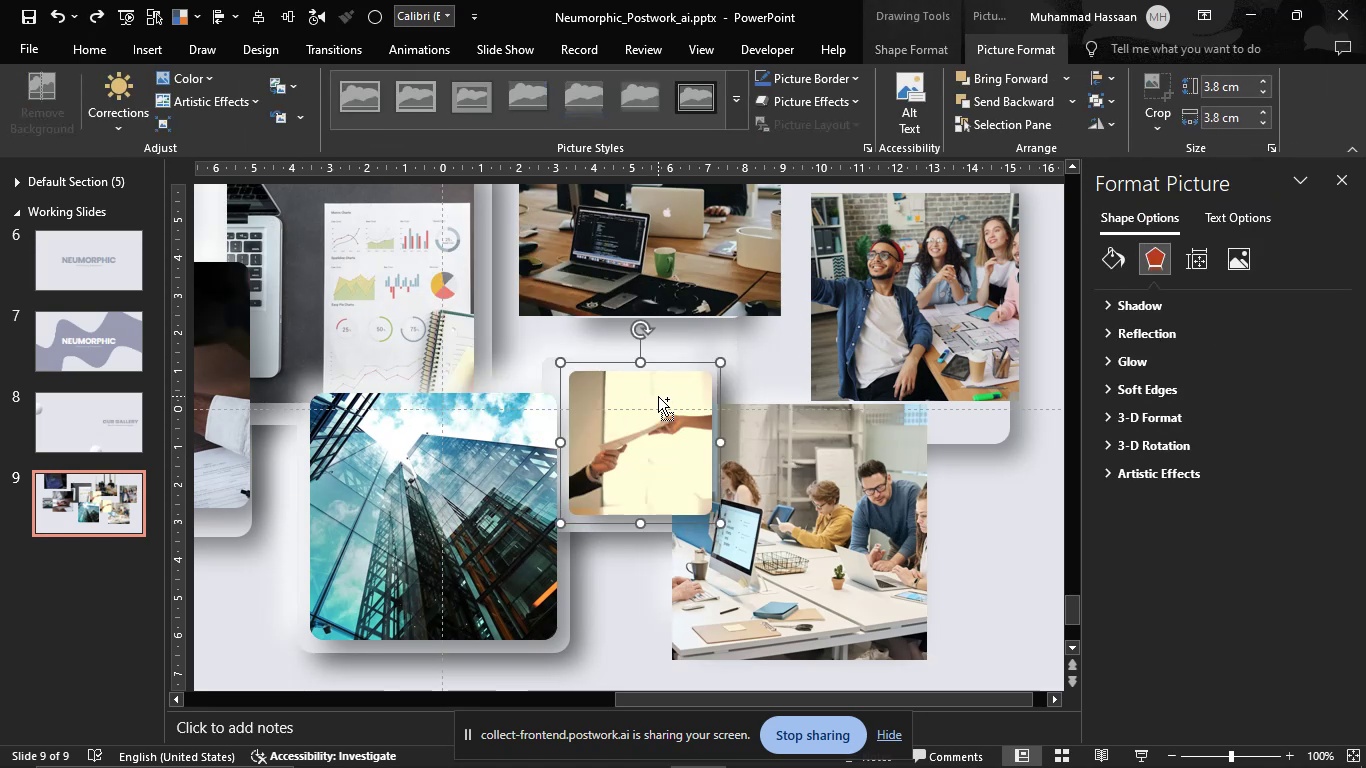 
key(Control+Z)
 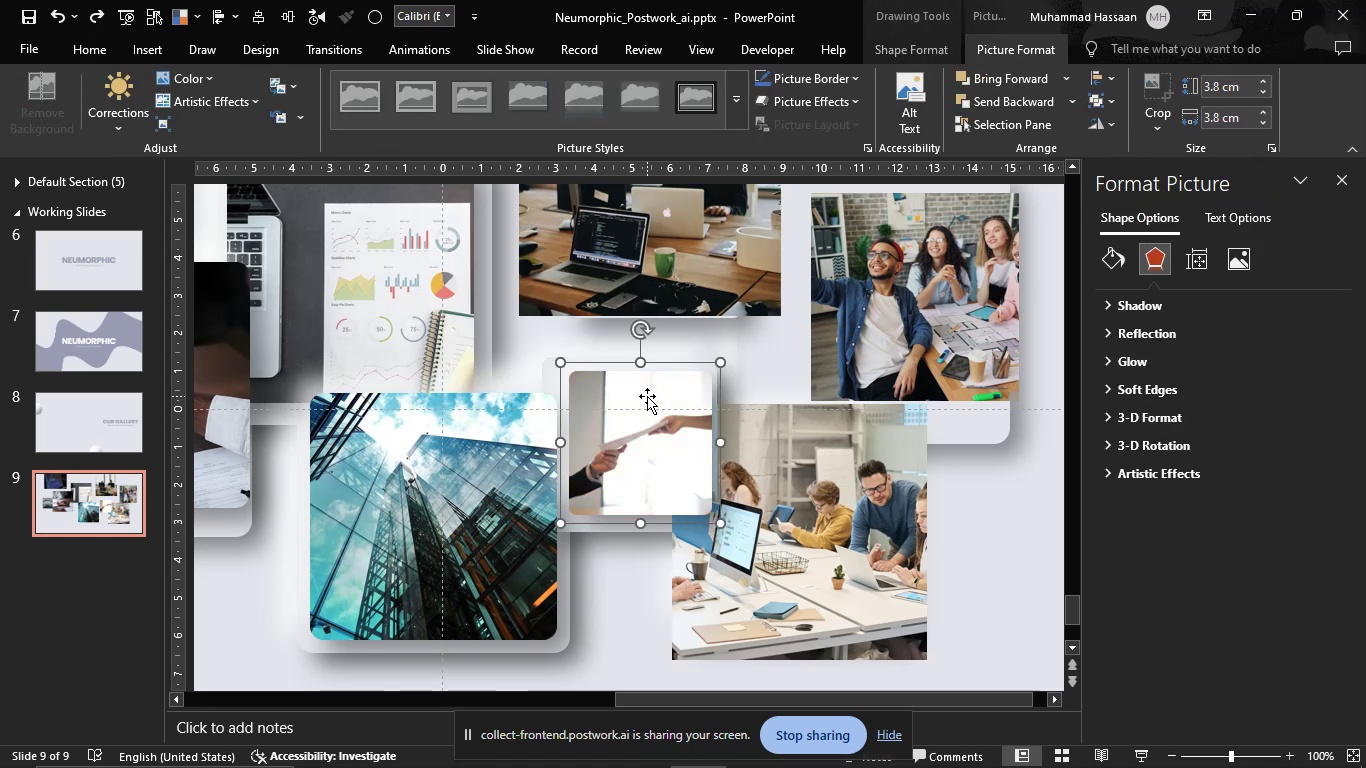 
hold_key(key=ControlLeft, duration=0.52)
 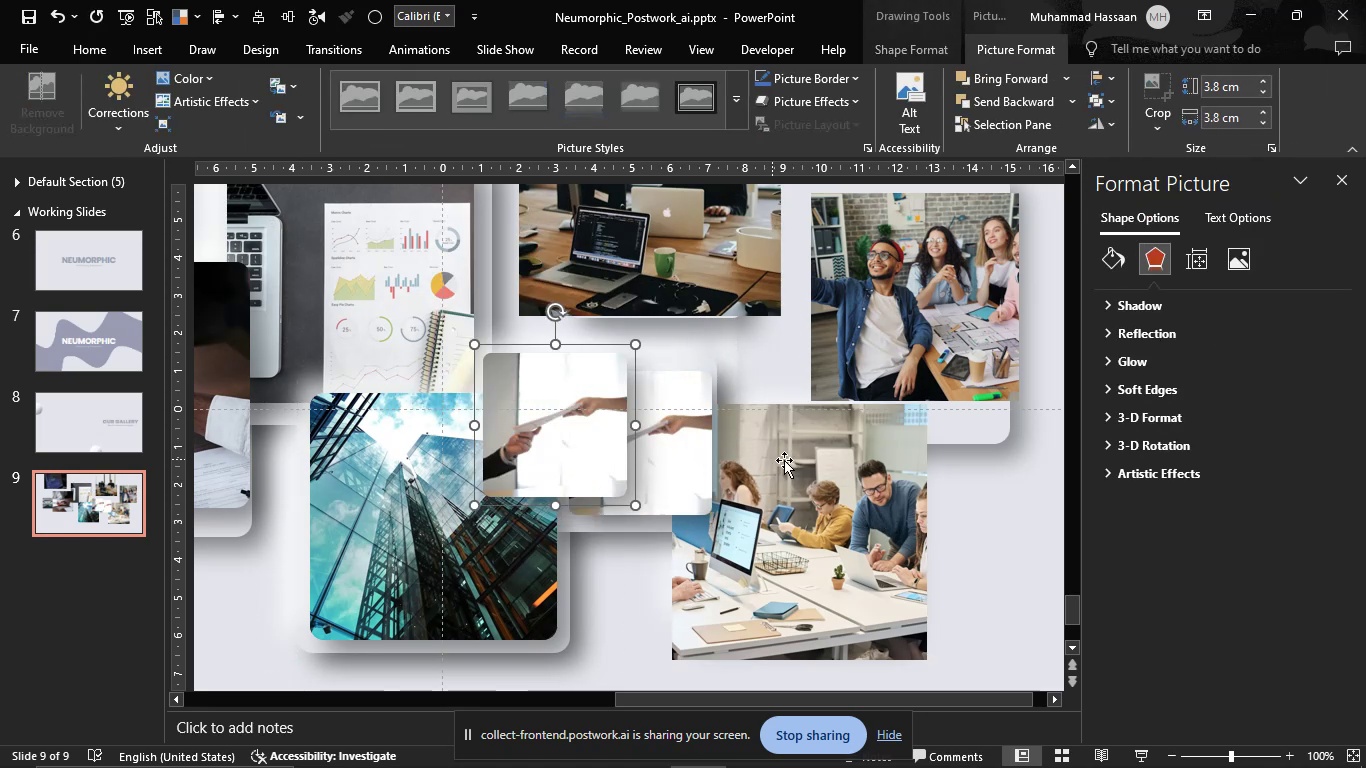 
left_click([789, 461])
 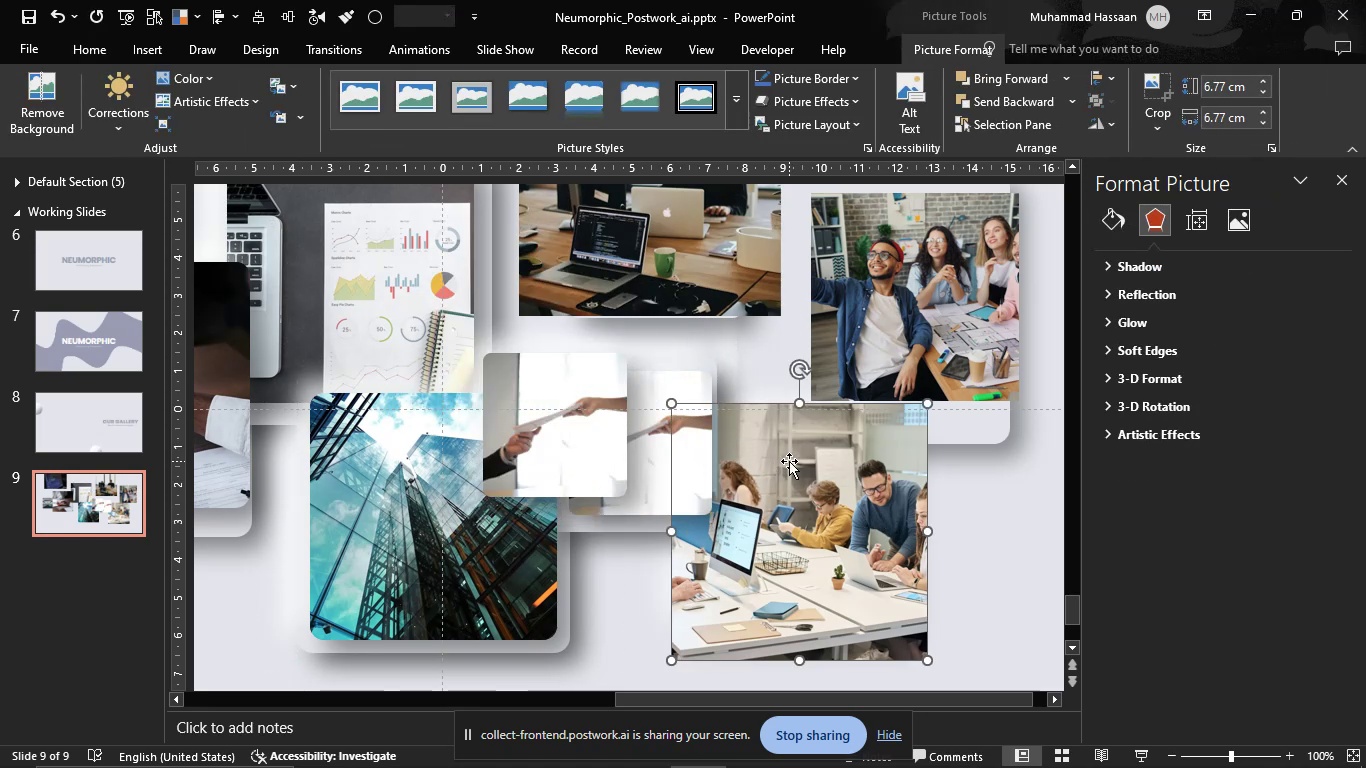 
key(Control+X)
 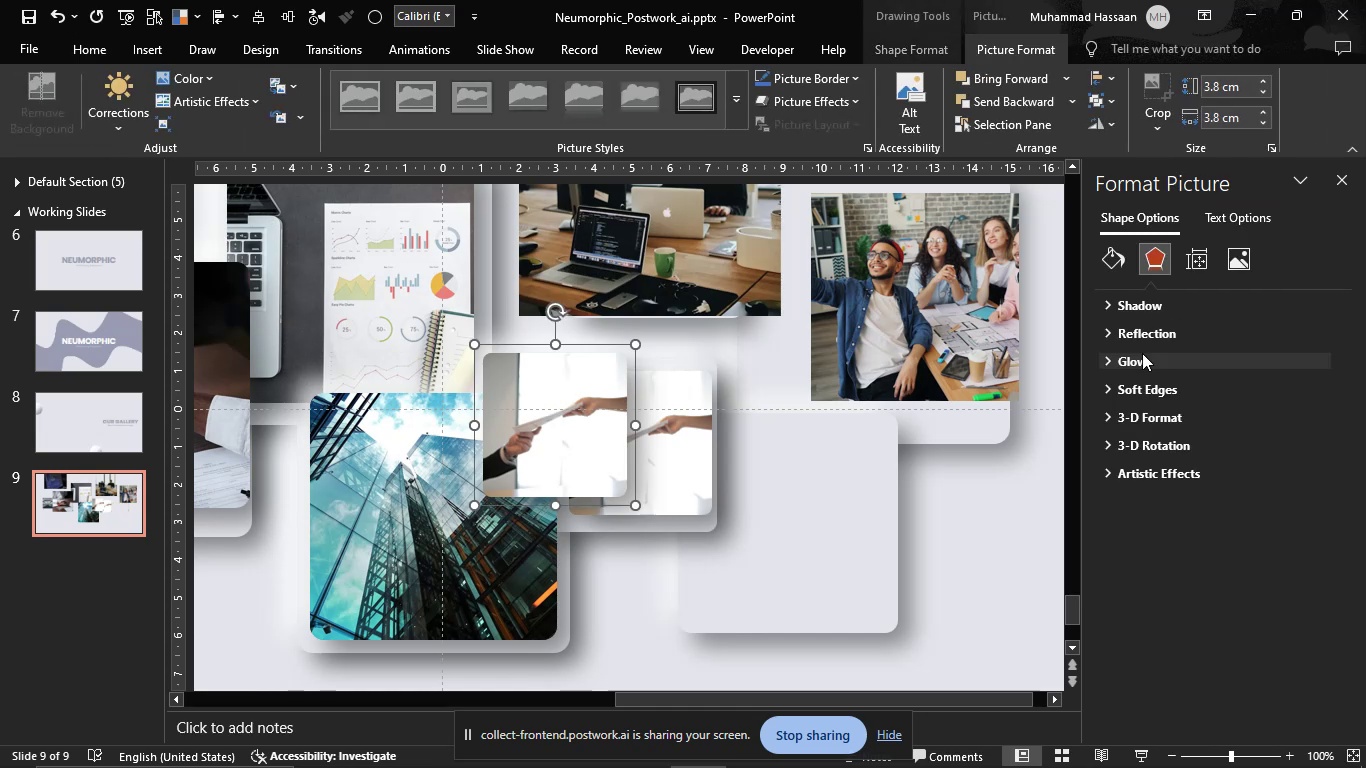 
left_click([1103, 265])
 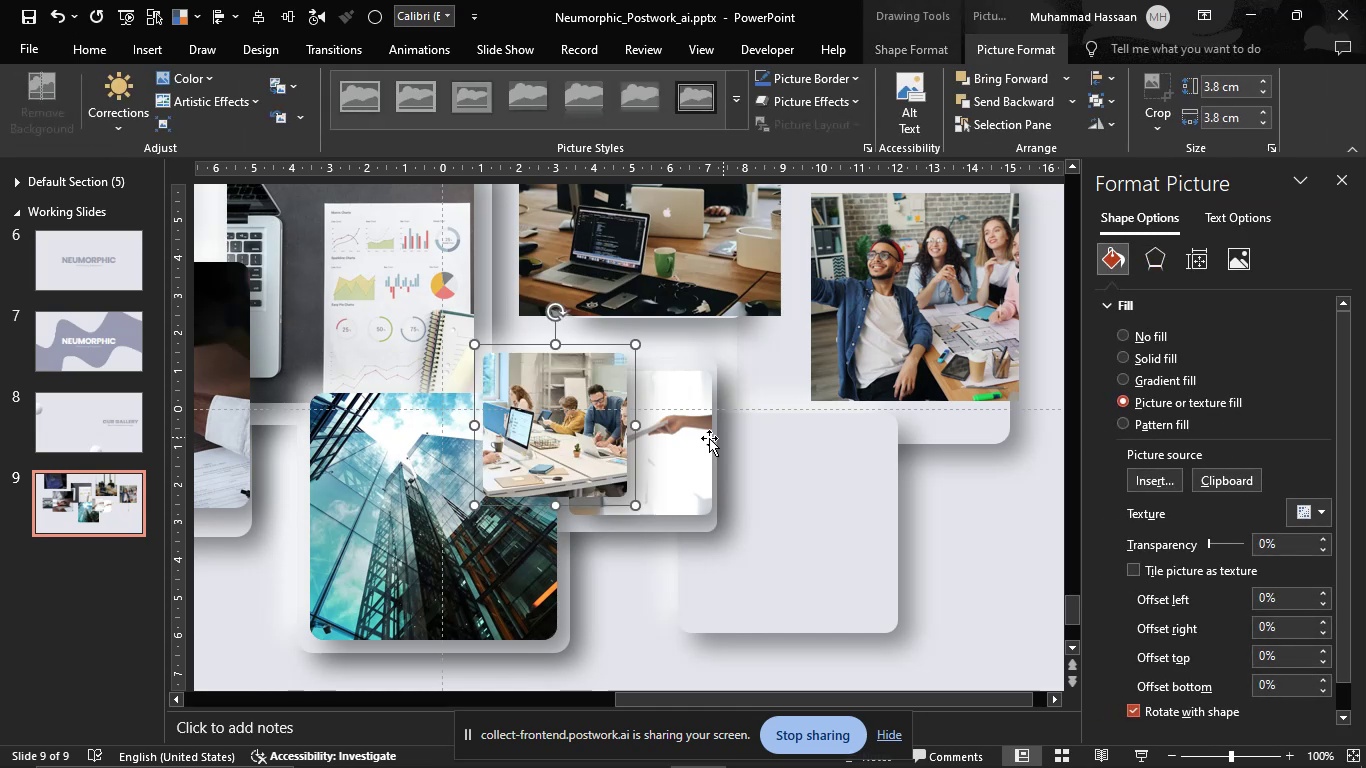 
left_click_drag(start_coordinate=[582, 446], to_coordinate=[817, 536])
 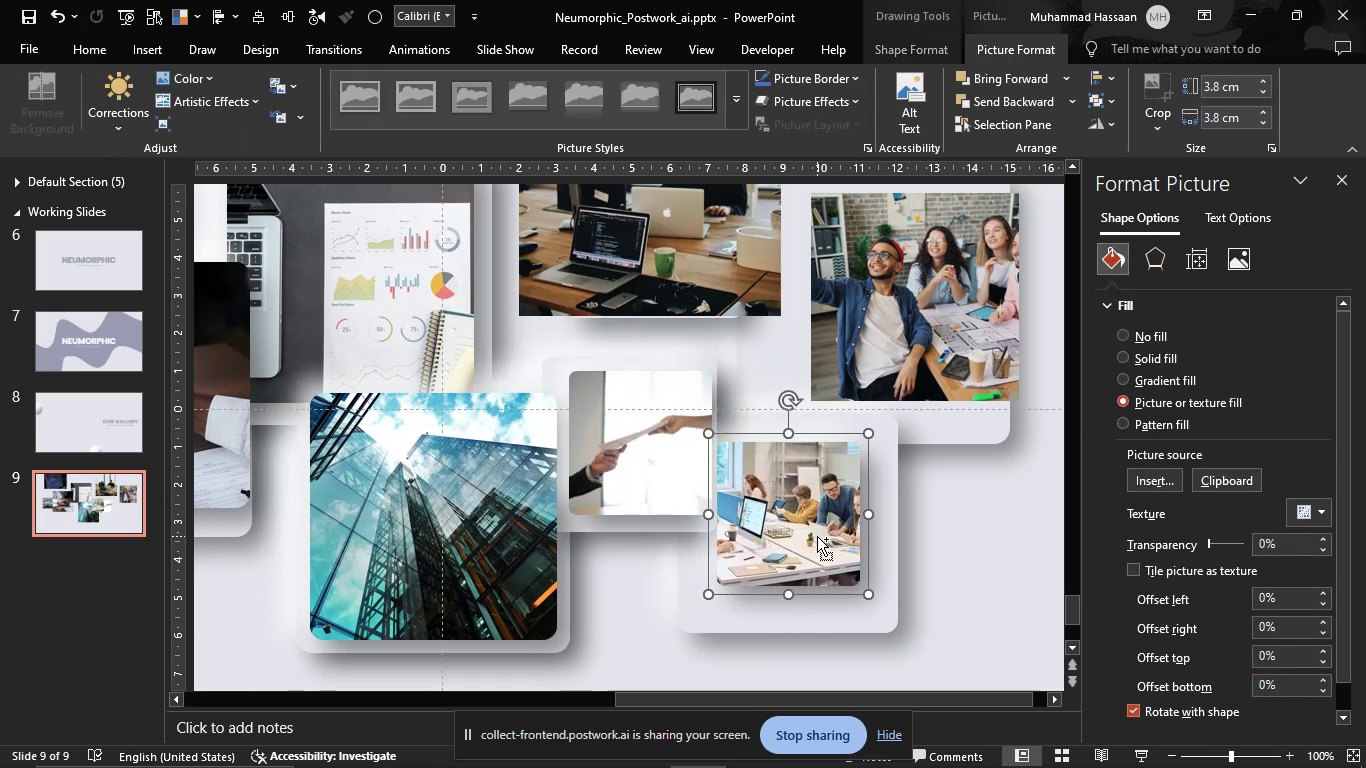 
hold_key(key=ControlLeft, duration=0.73)
left_click_drag(start_coordinate=[817, 536], to_coordinate=[792, 335])
 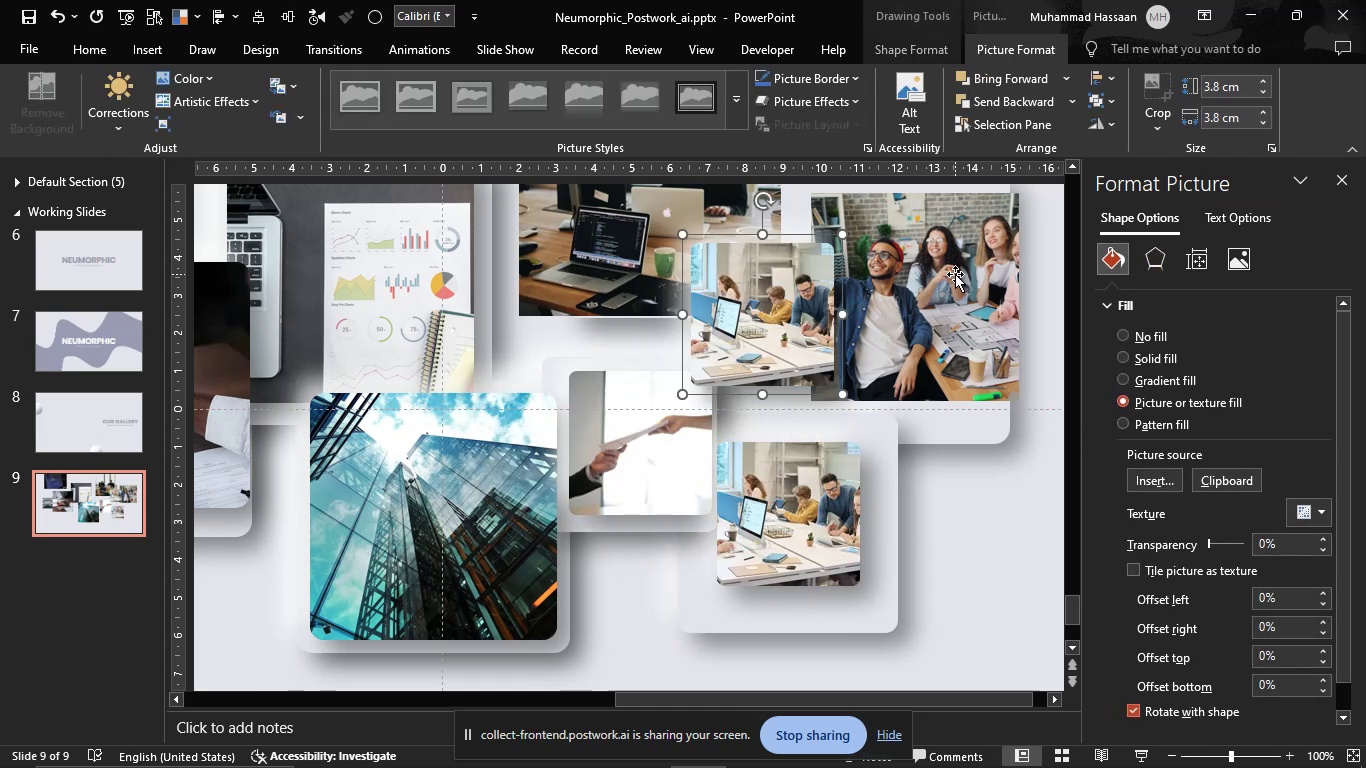 
left_click([955, 274])
 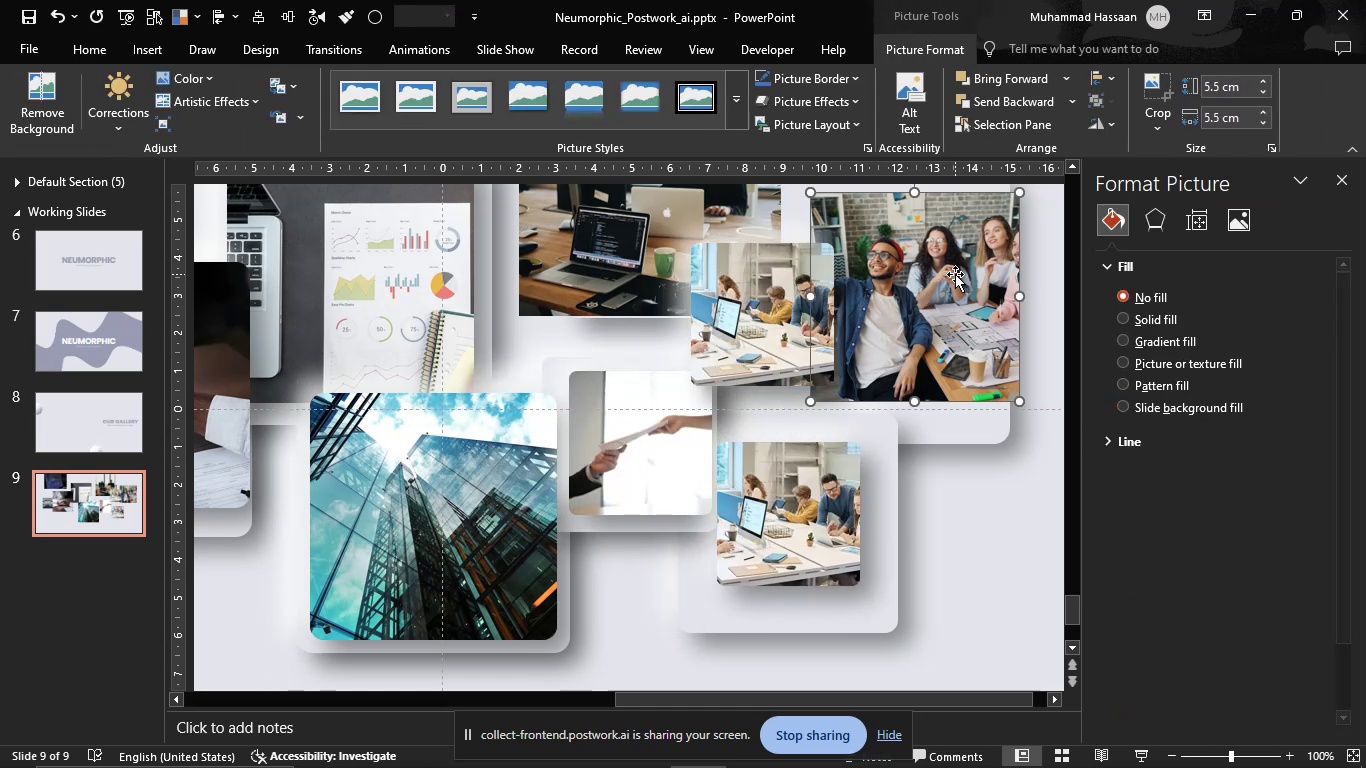 
key(Control+X)
 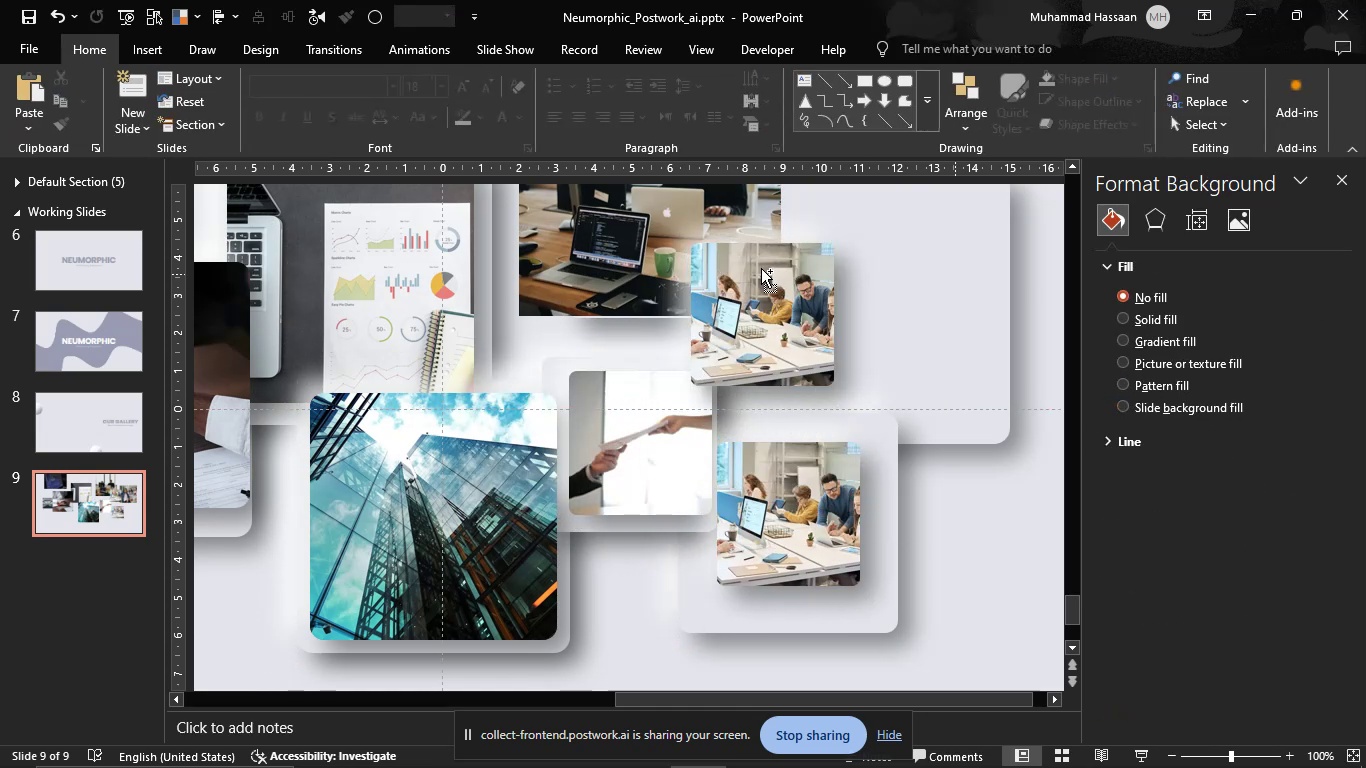 
left_click([761, 268])
 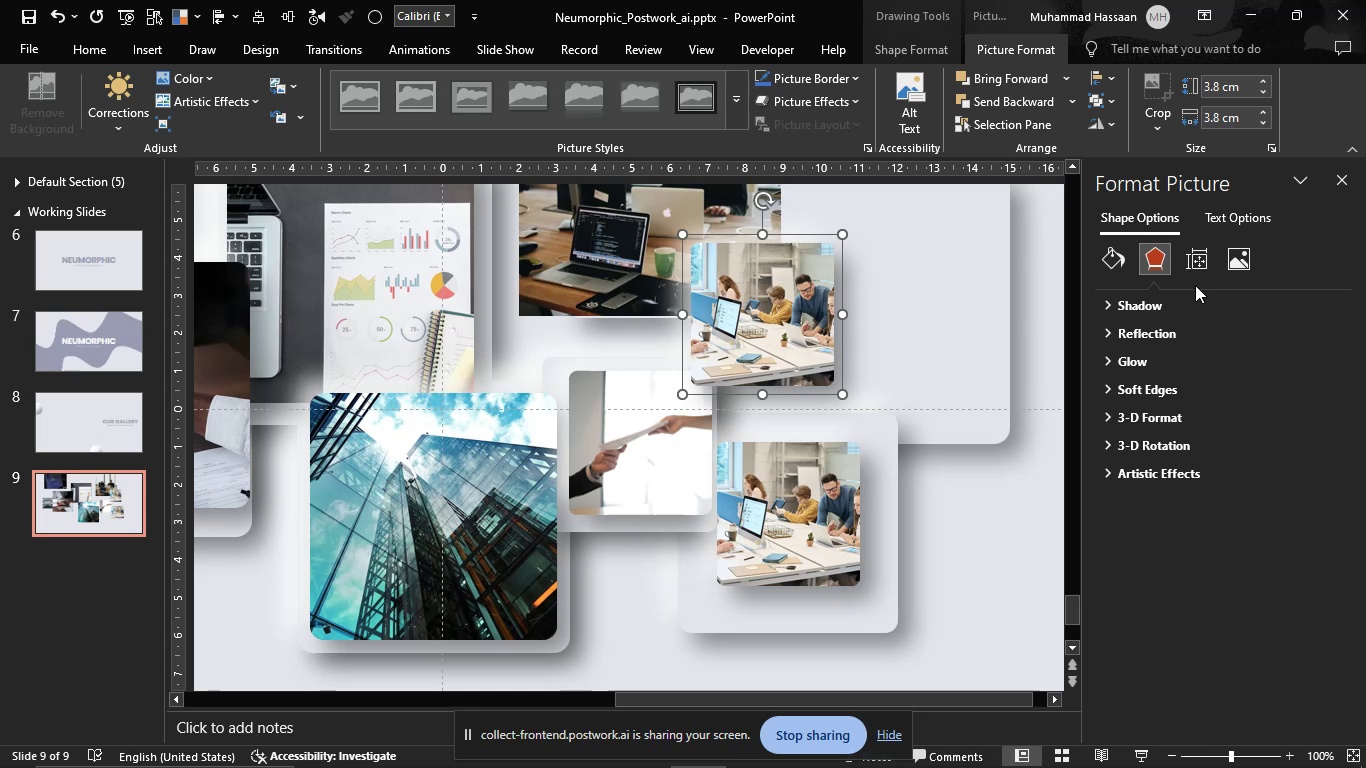 
left_click([1112, 260])
 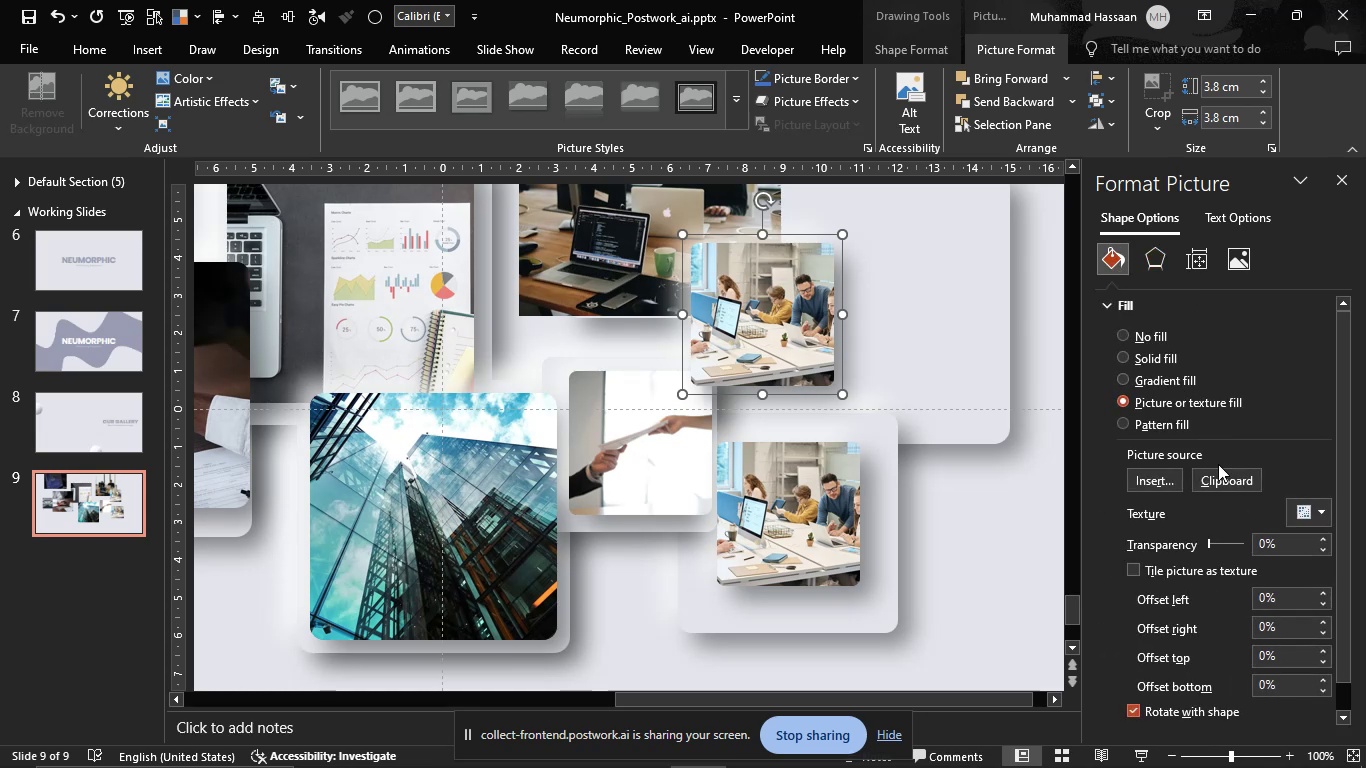 
left_click([1225, 481])
 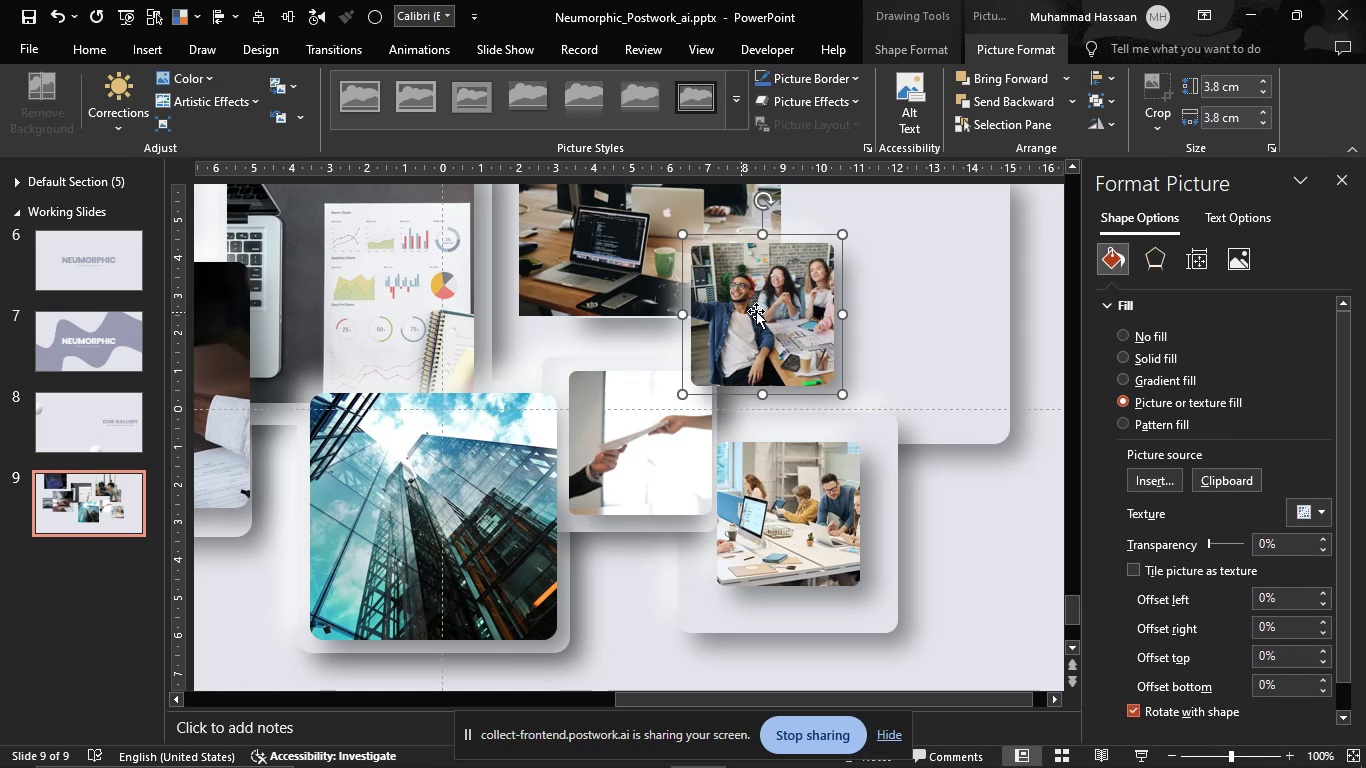 
left_click_drag(start_coordinate=[787, 309], to_coordinate=[921, 286])
 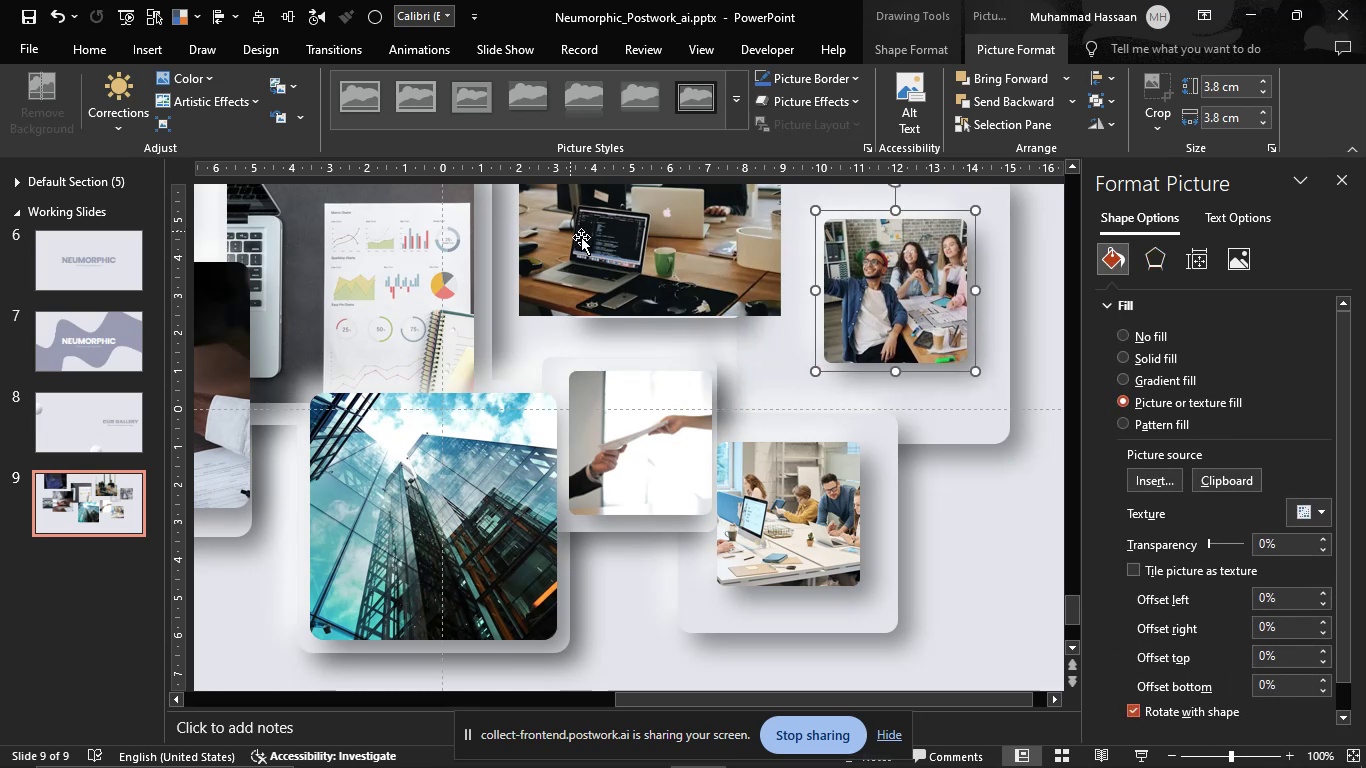 
left_click_drag(start_coordinate=[622, 254], to_coordinate=[605, 299])
 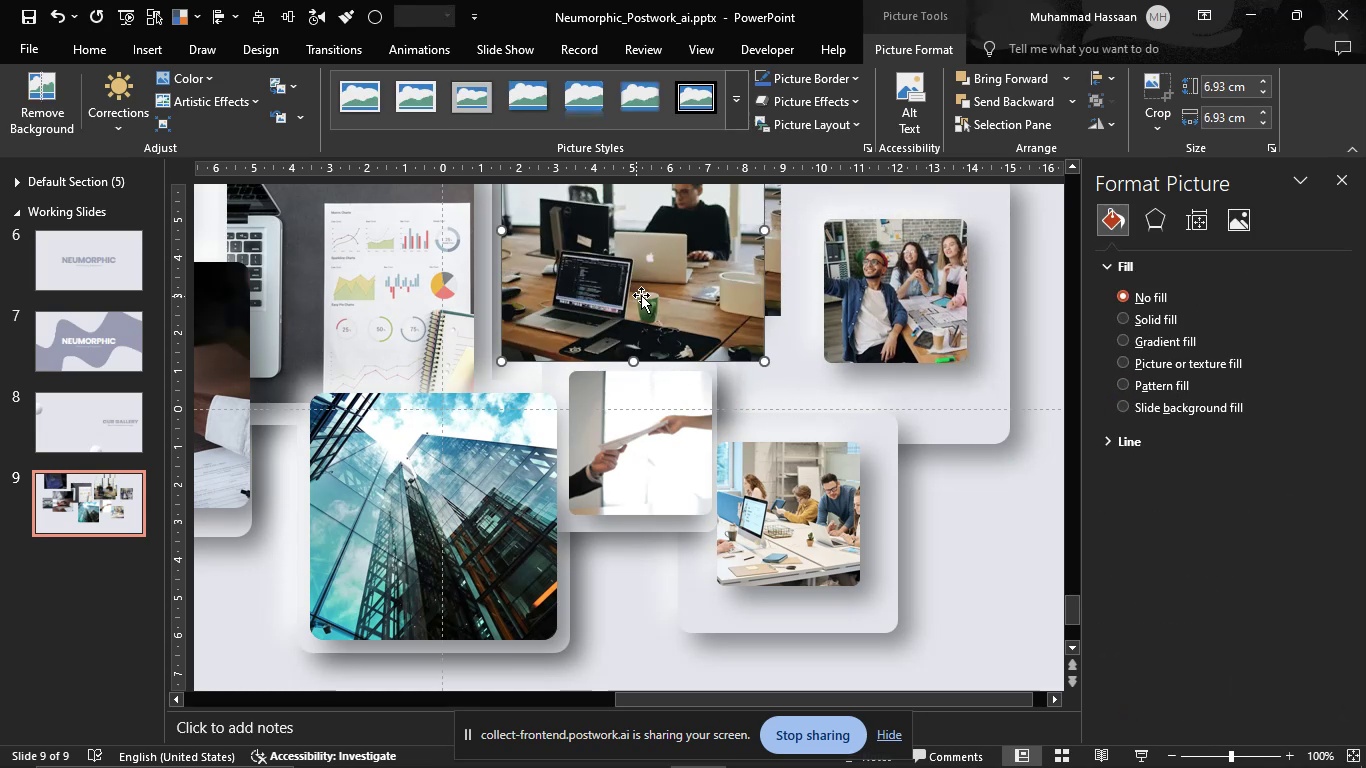 
hold_key(key=ControlLeft, duration=0.55)
 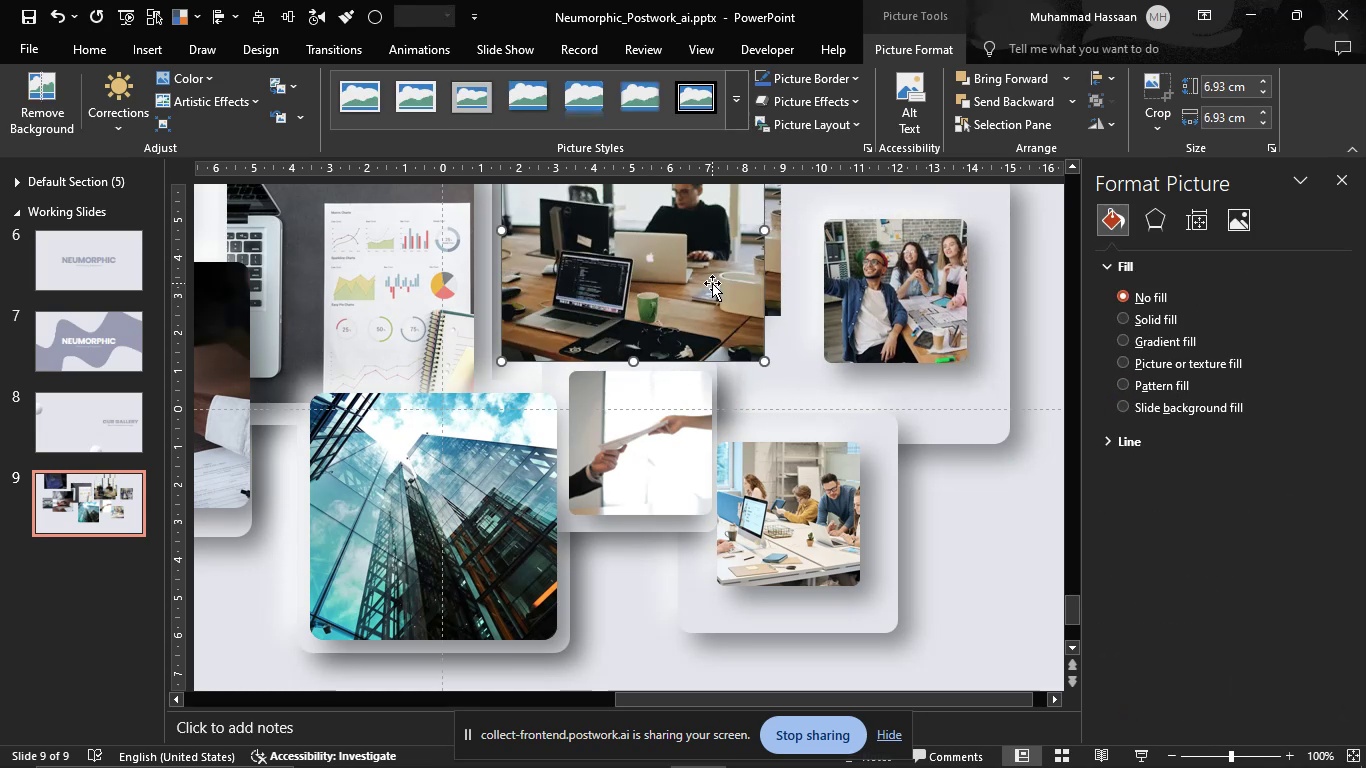 
key(Control+Z)
 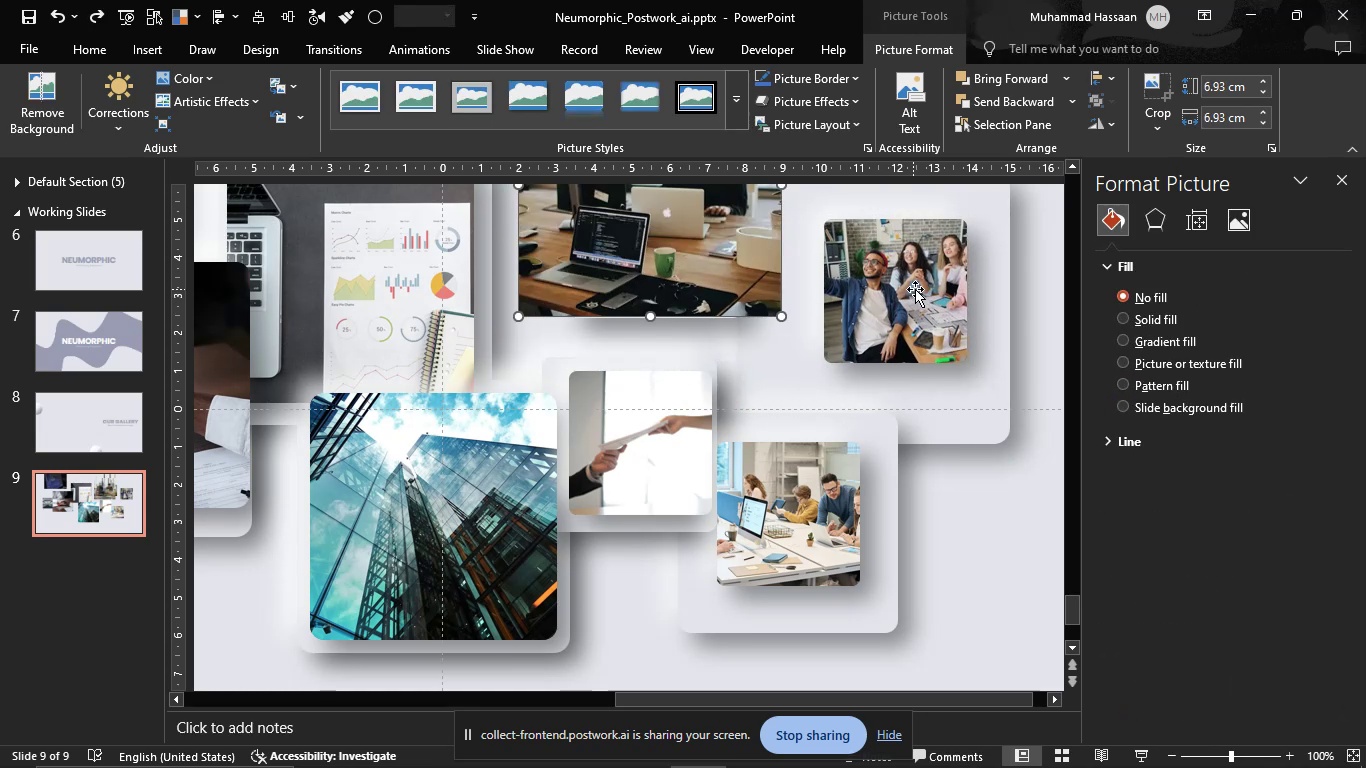 
left_click_drag(start_coordinate=[915, 289], to_coordinate=[811, 383])
 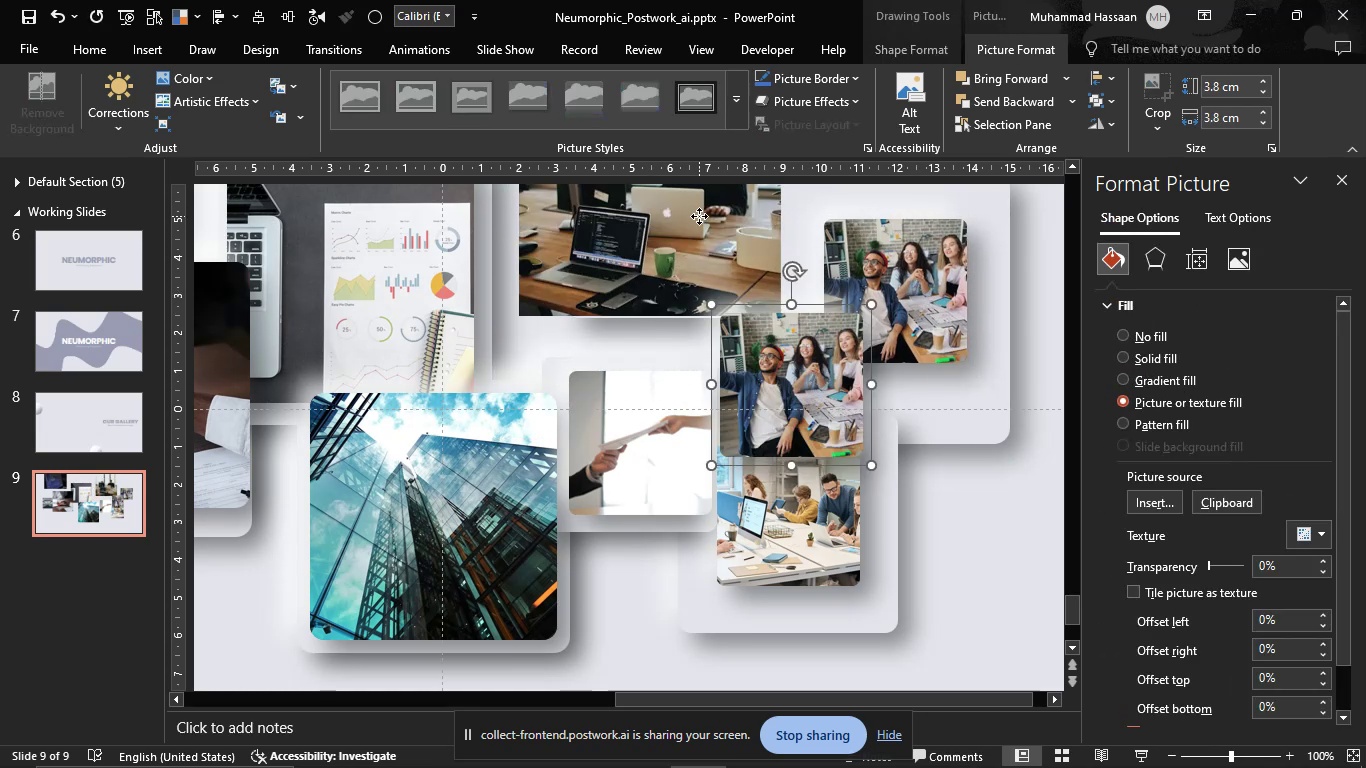 
hold_key(key=ControlLeft, duration=0.39)
 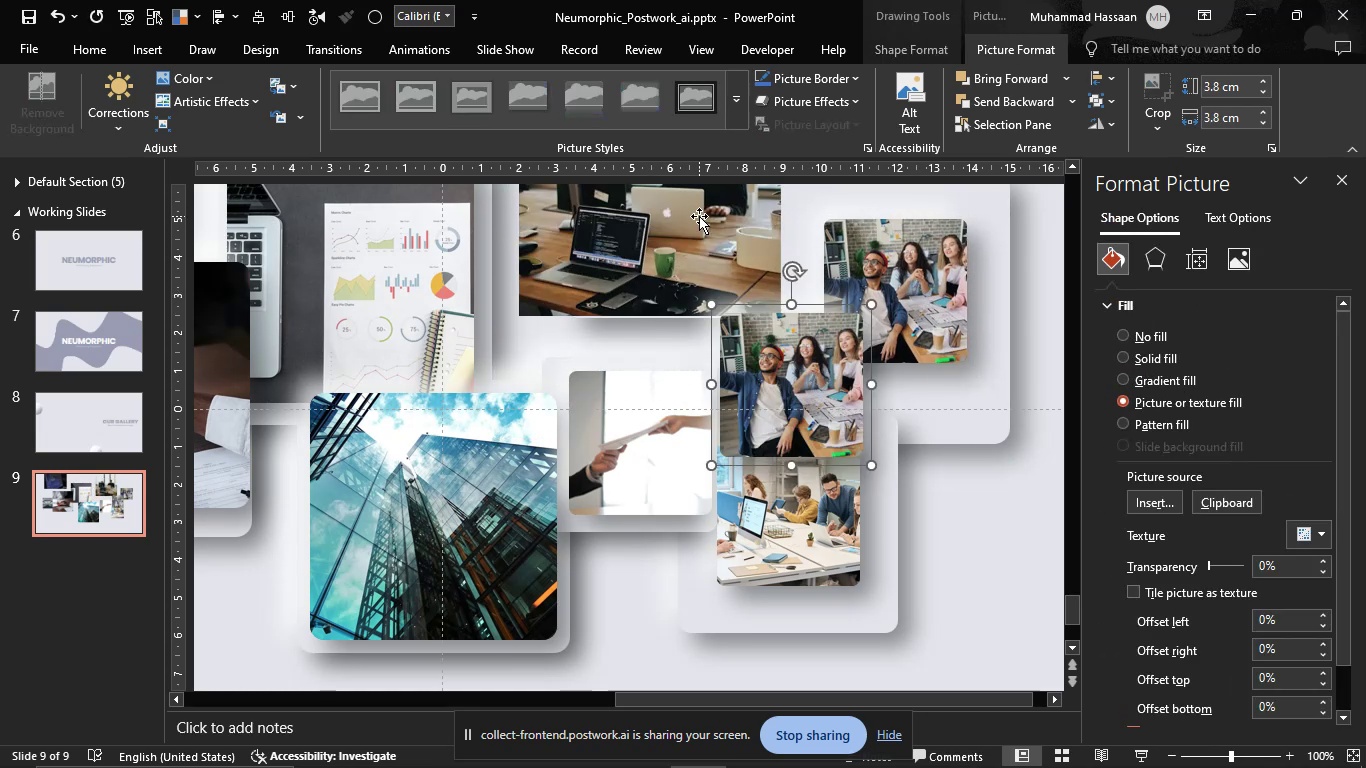 
left_click([699, 216])
 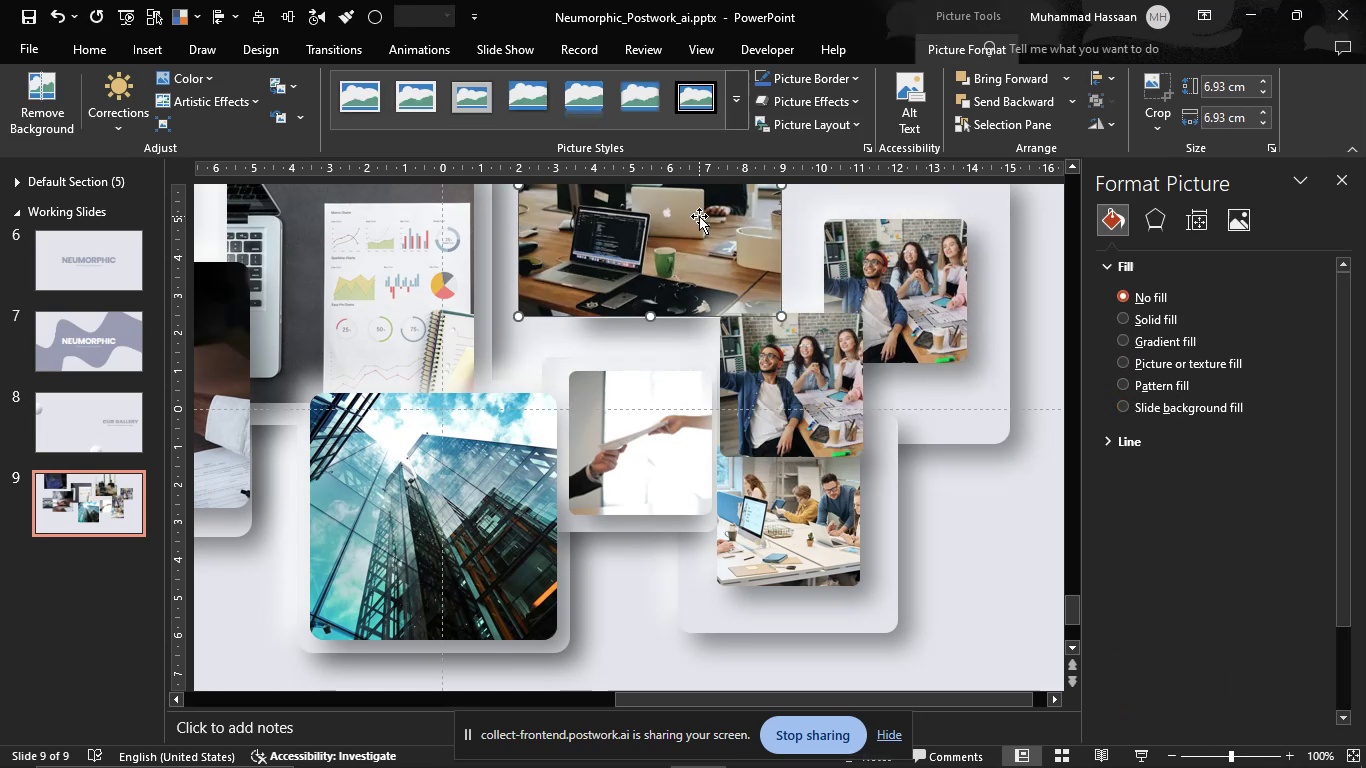 
key(Control+X)
 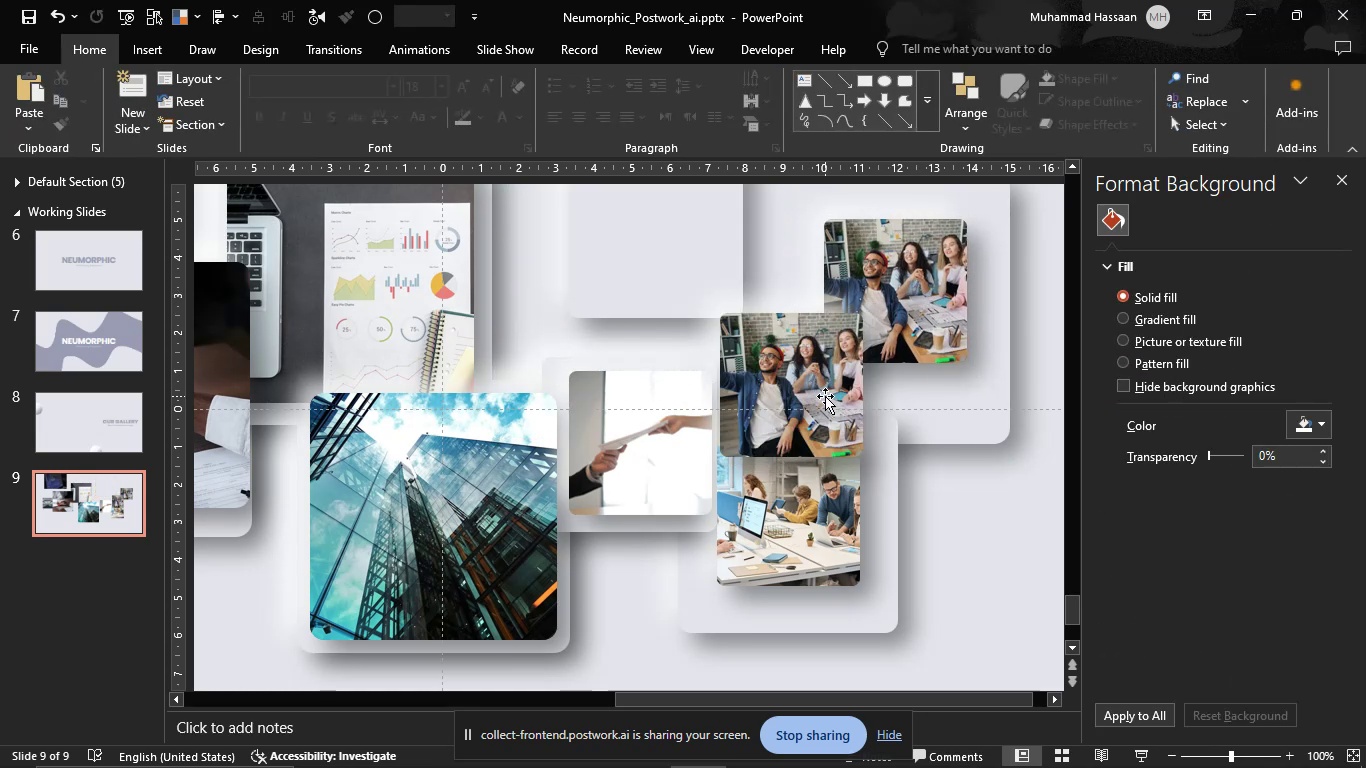 
left_click([824, 387])
 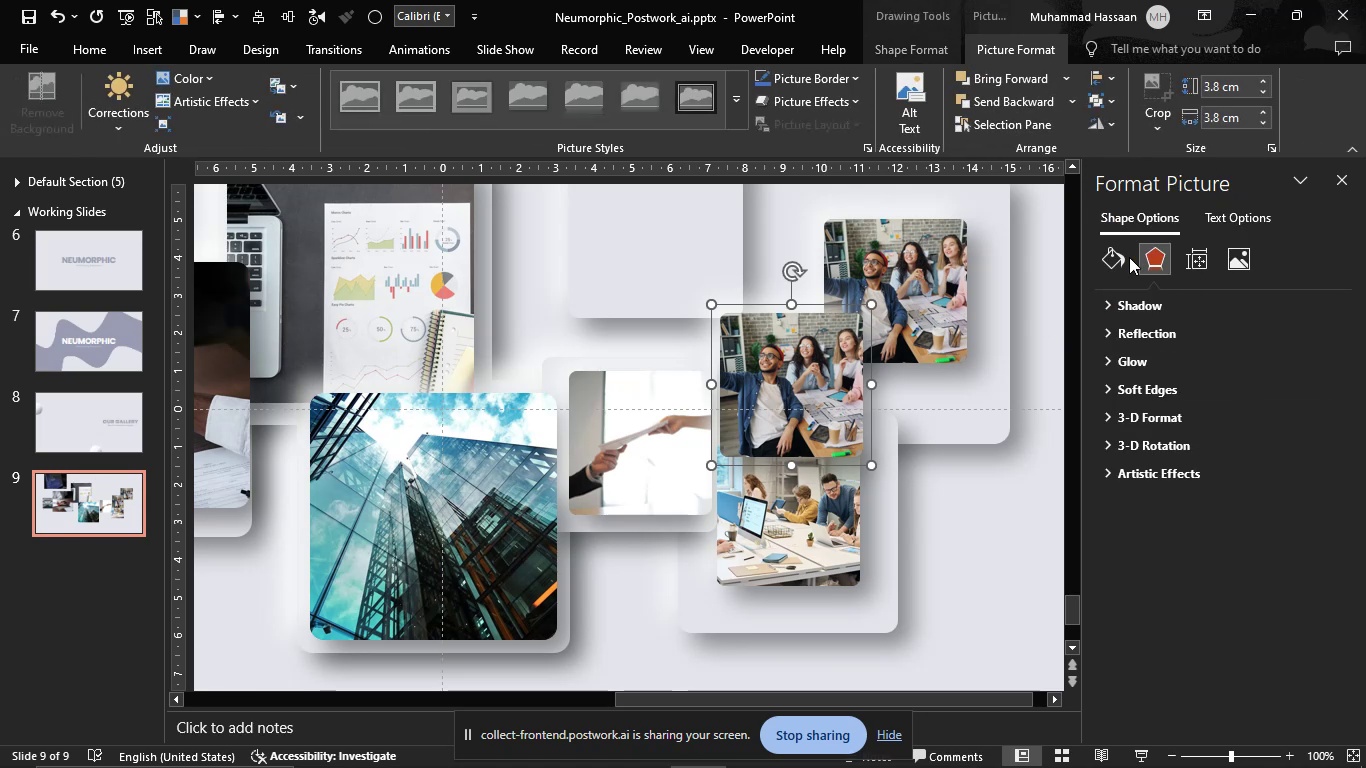 
left_click([1109, 256])
 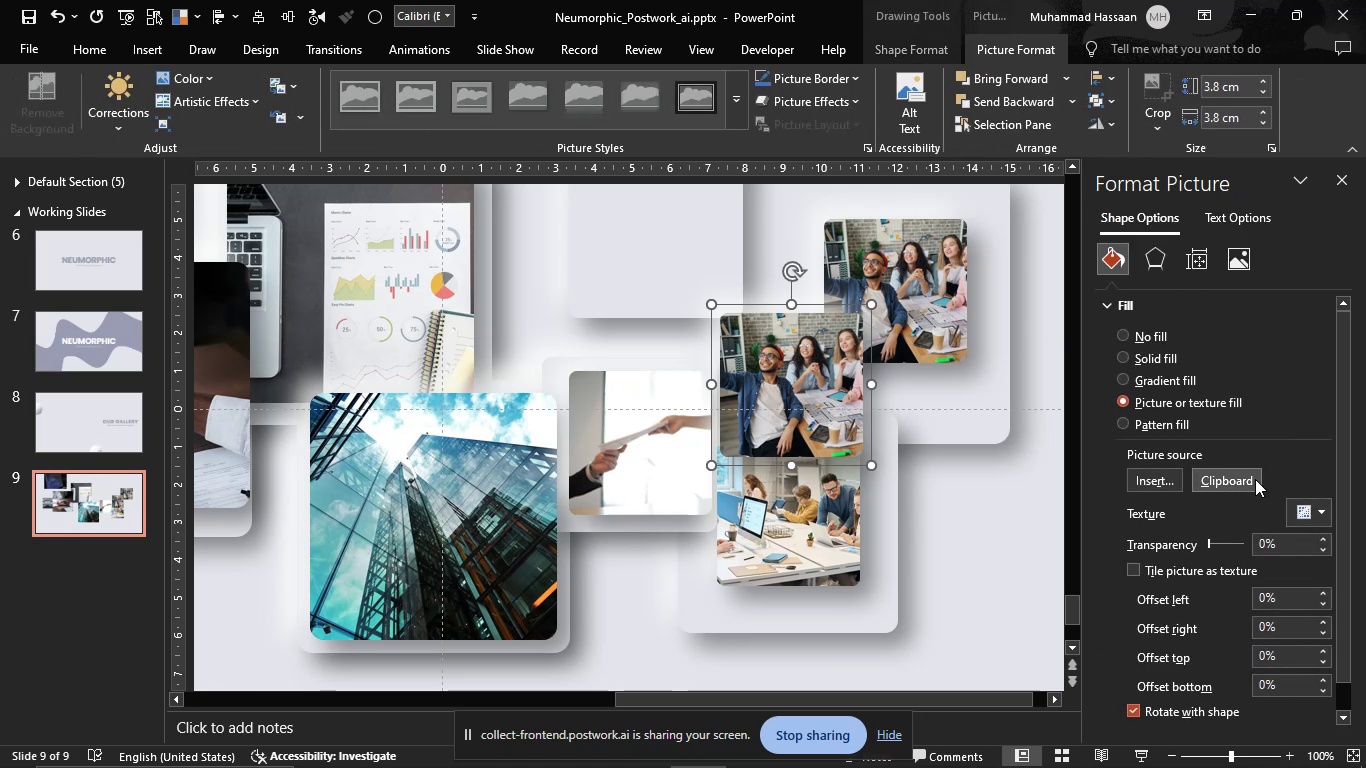 
left_click([1249, 479])
 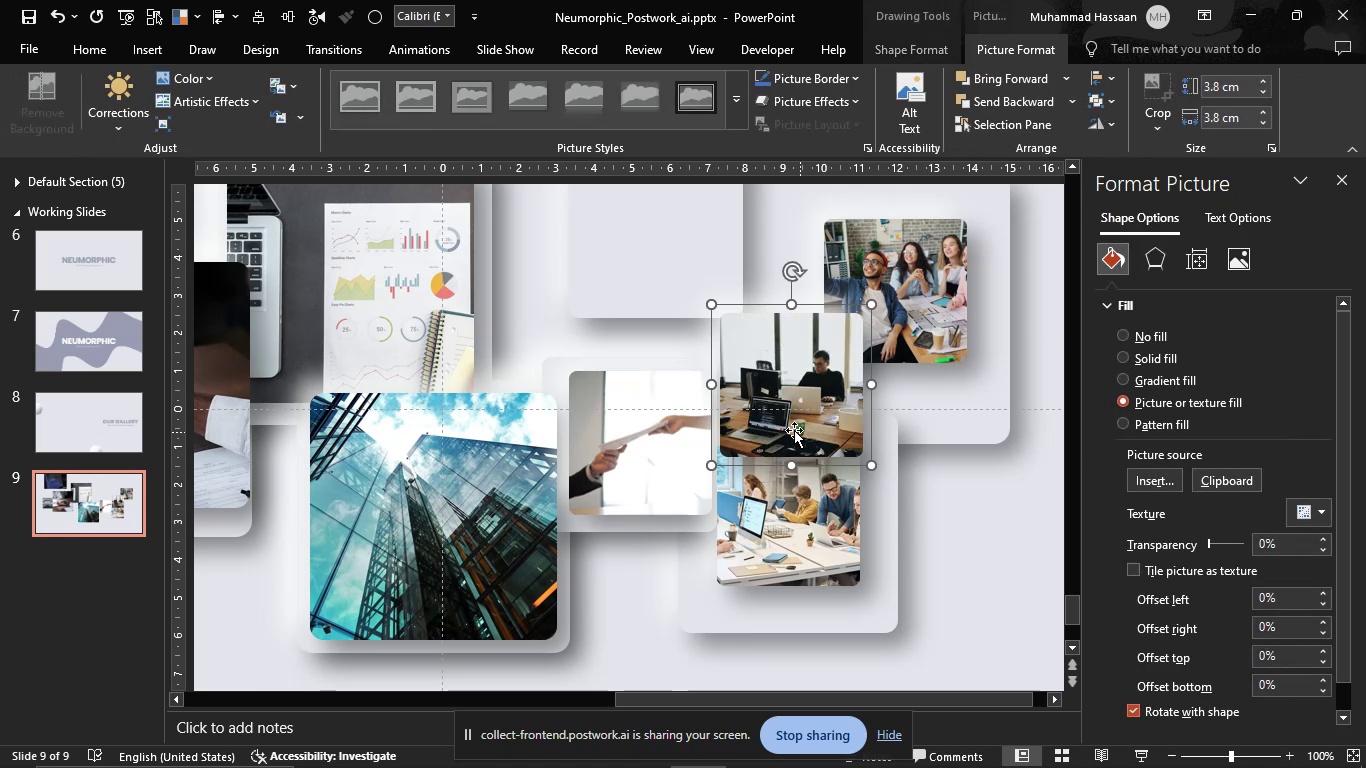 
left_click_drag(start_coordinate=[786, 412], to_coordinate=[643, 254])
 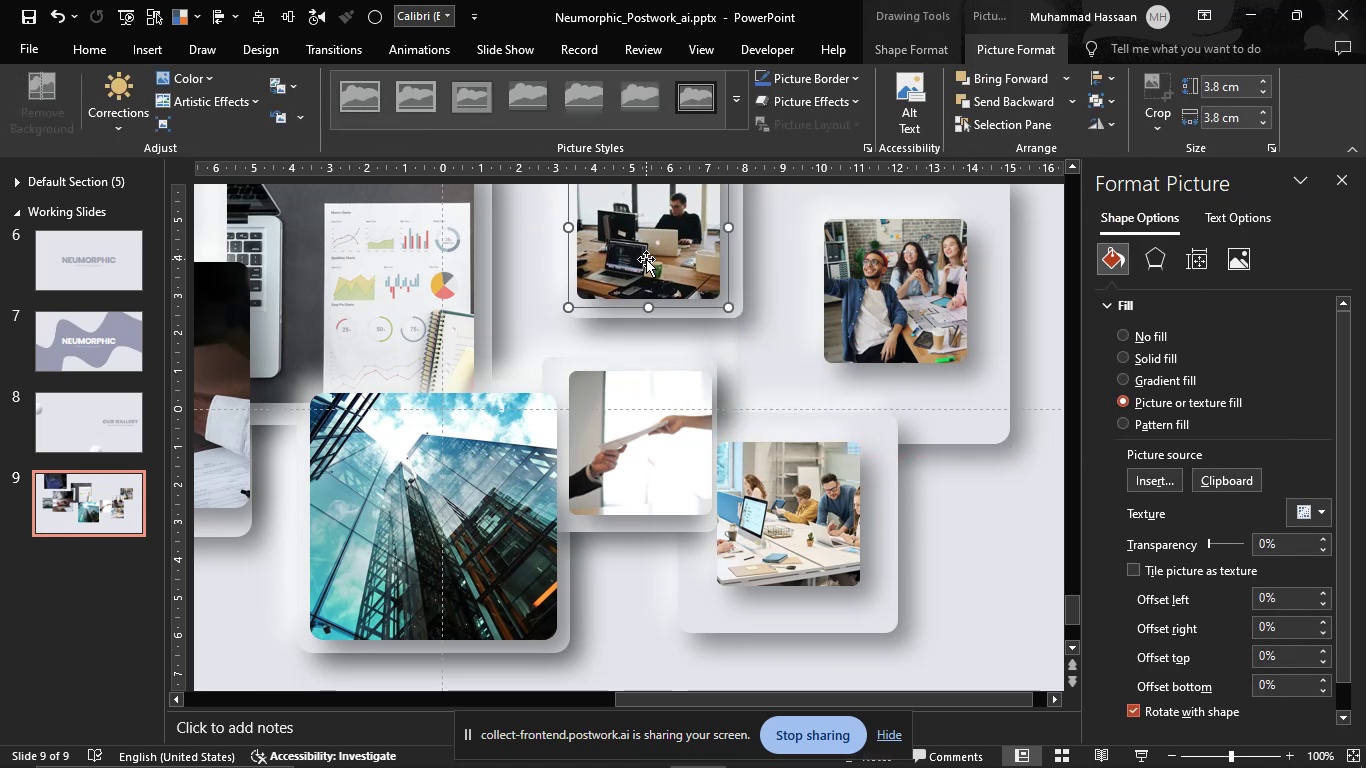 
hold_key(key=ControlLeft, duration=1.1)
scroll: coordinate [679, 263], scroll_direction: down, amount: 2.0
 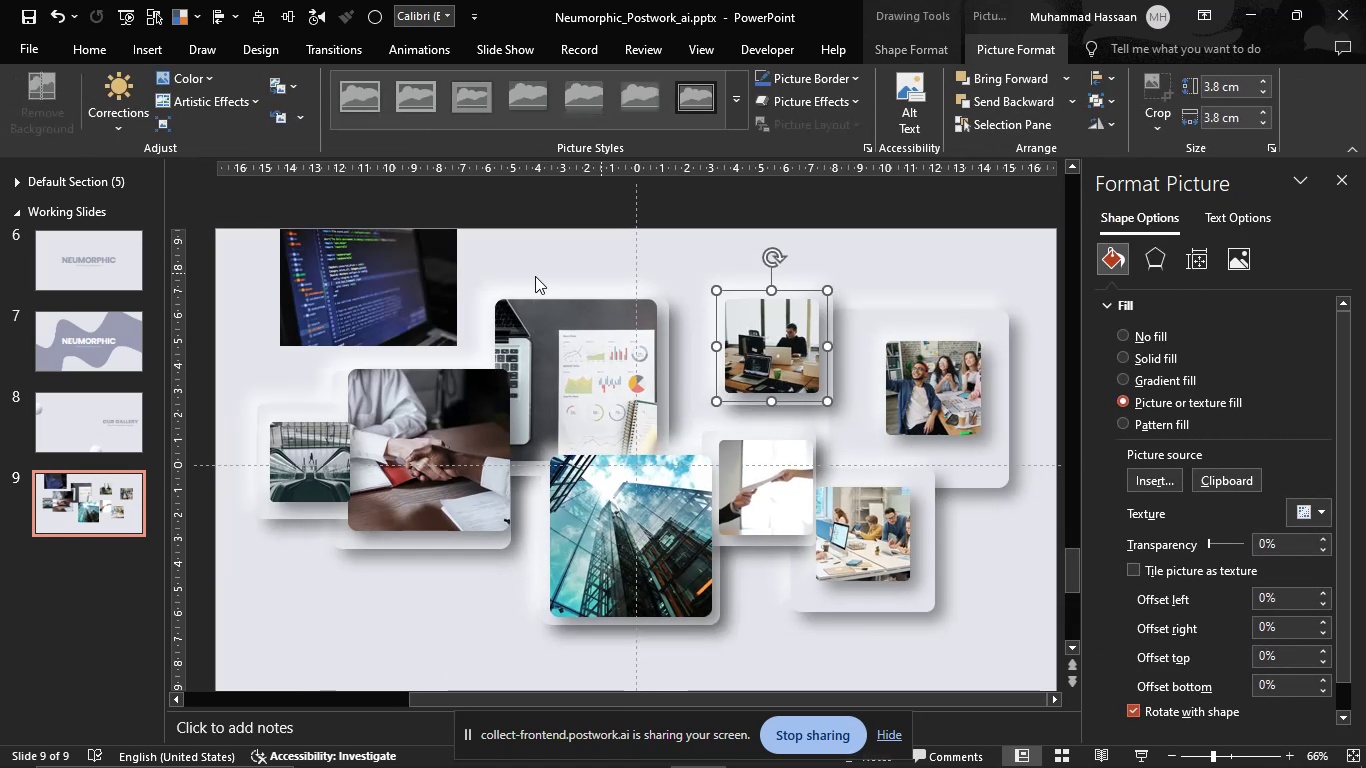 
left_click_drag(start_coordinate=[361, 252], to_coordinate=[380, 258])
 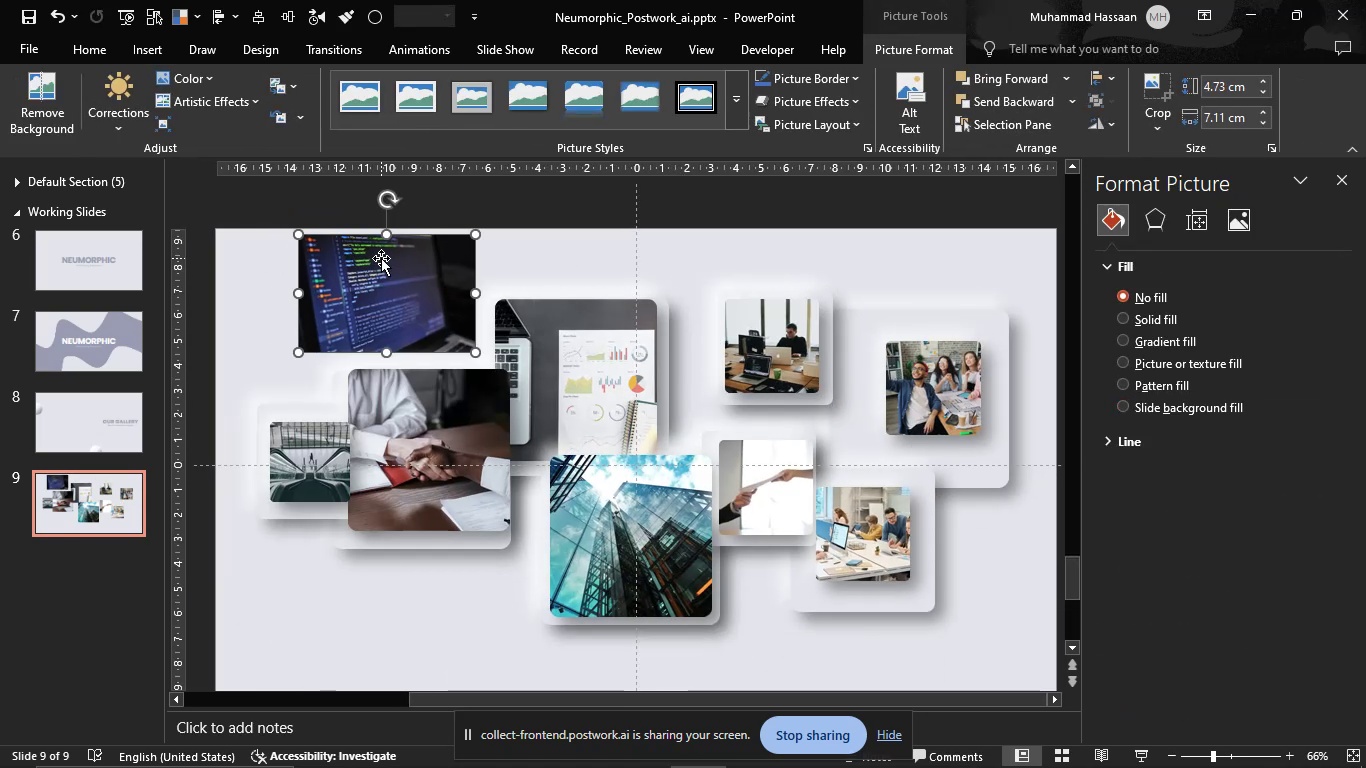 
key(Delete)
 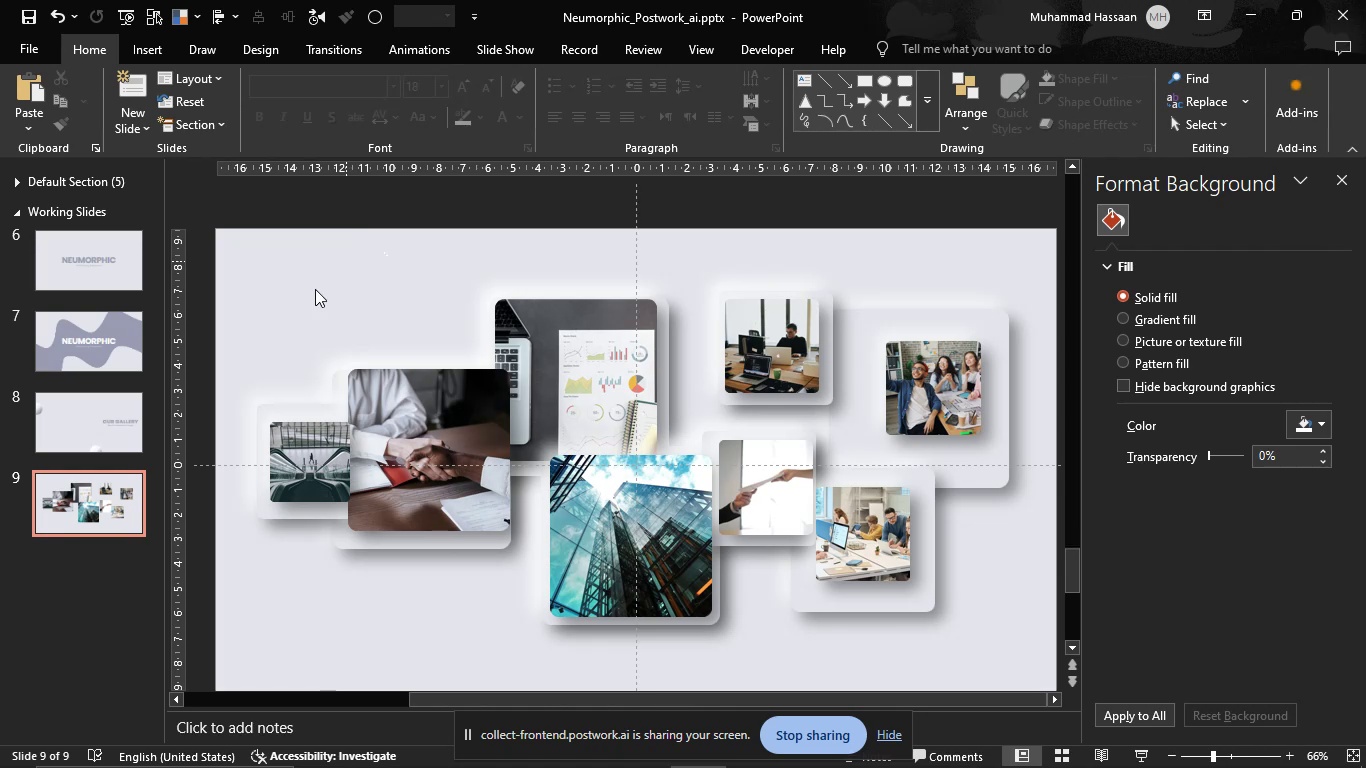 
hold_key(key=ControlLeft, duration=1.53)
left_click([283, 460])
 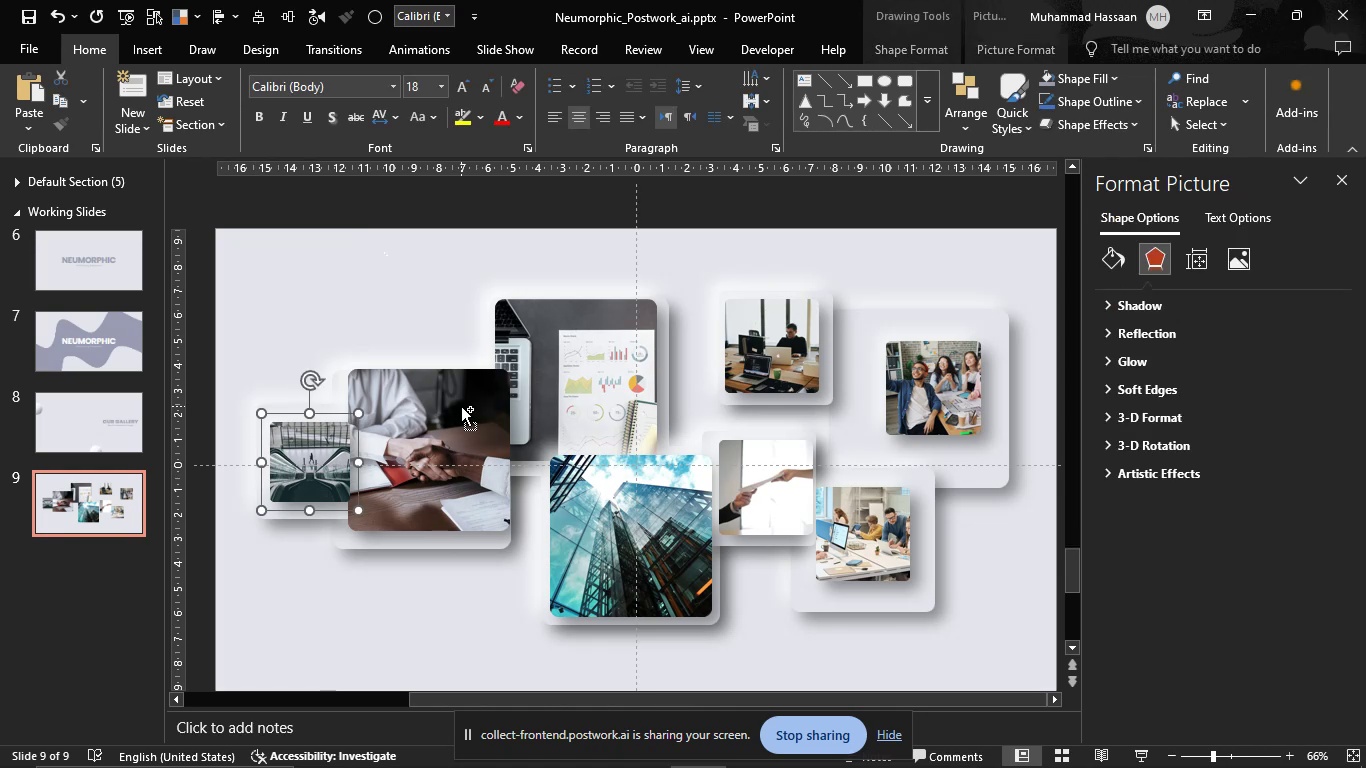 
left_click([462, 406])
 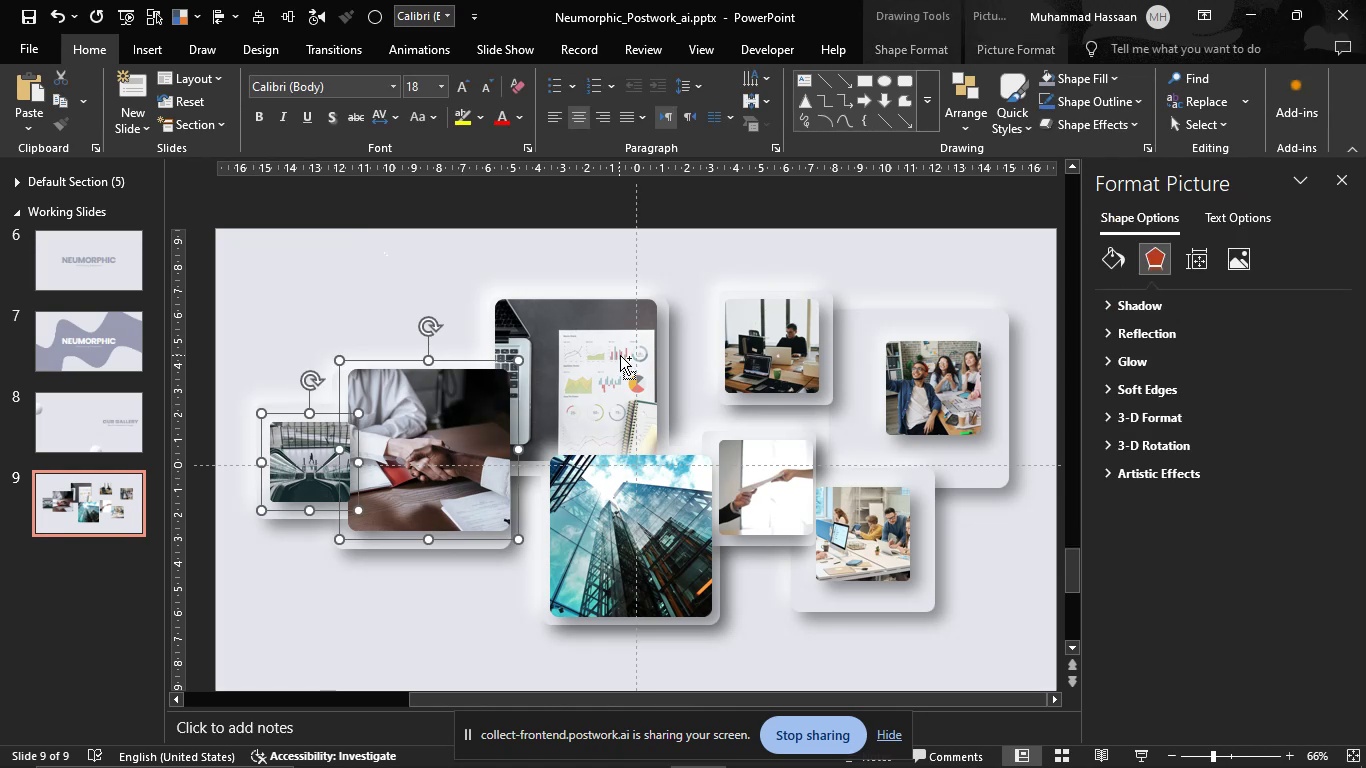 
double_click([620, 355])
 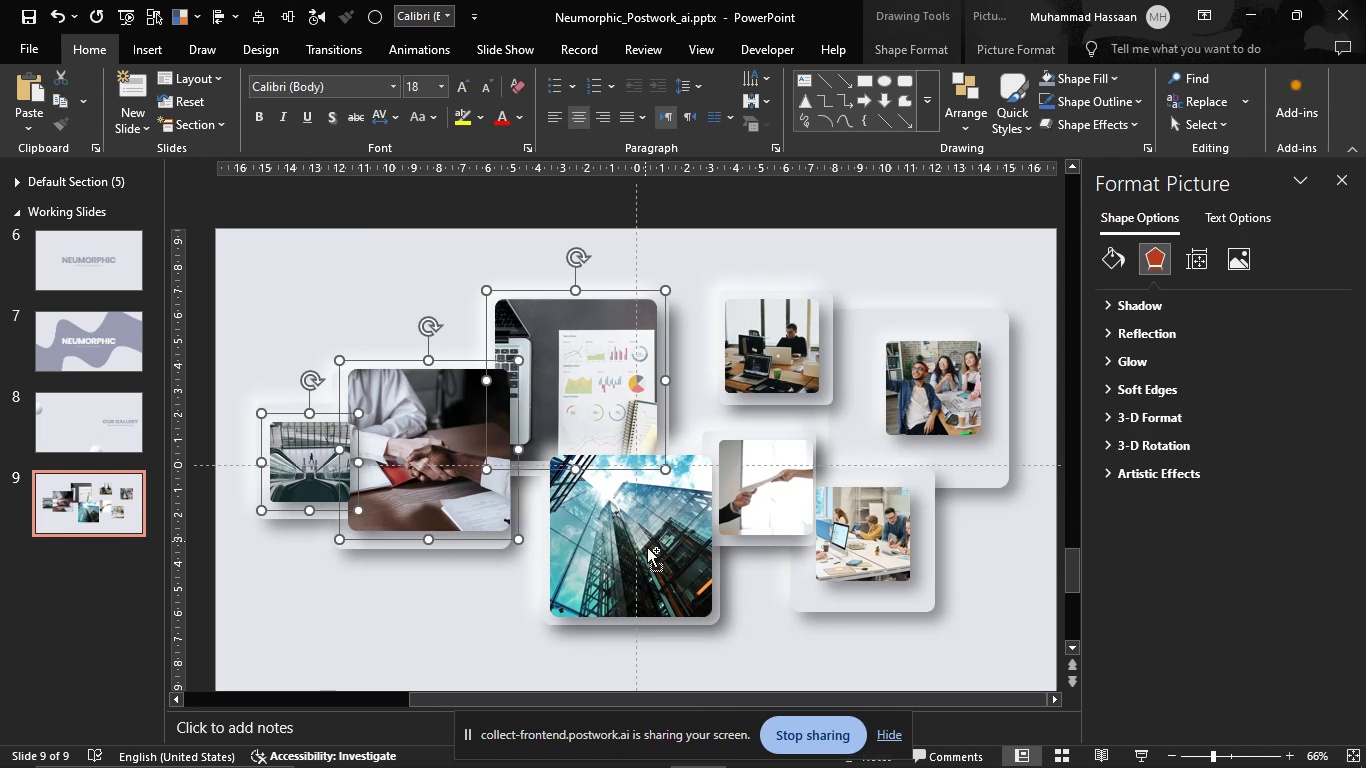 
hold_key(key=ControlLeft, duration=1.51)
left_click([648, 585])
 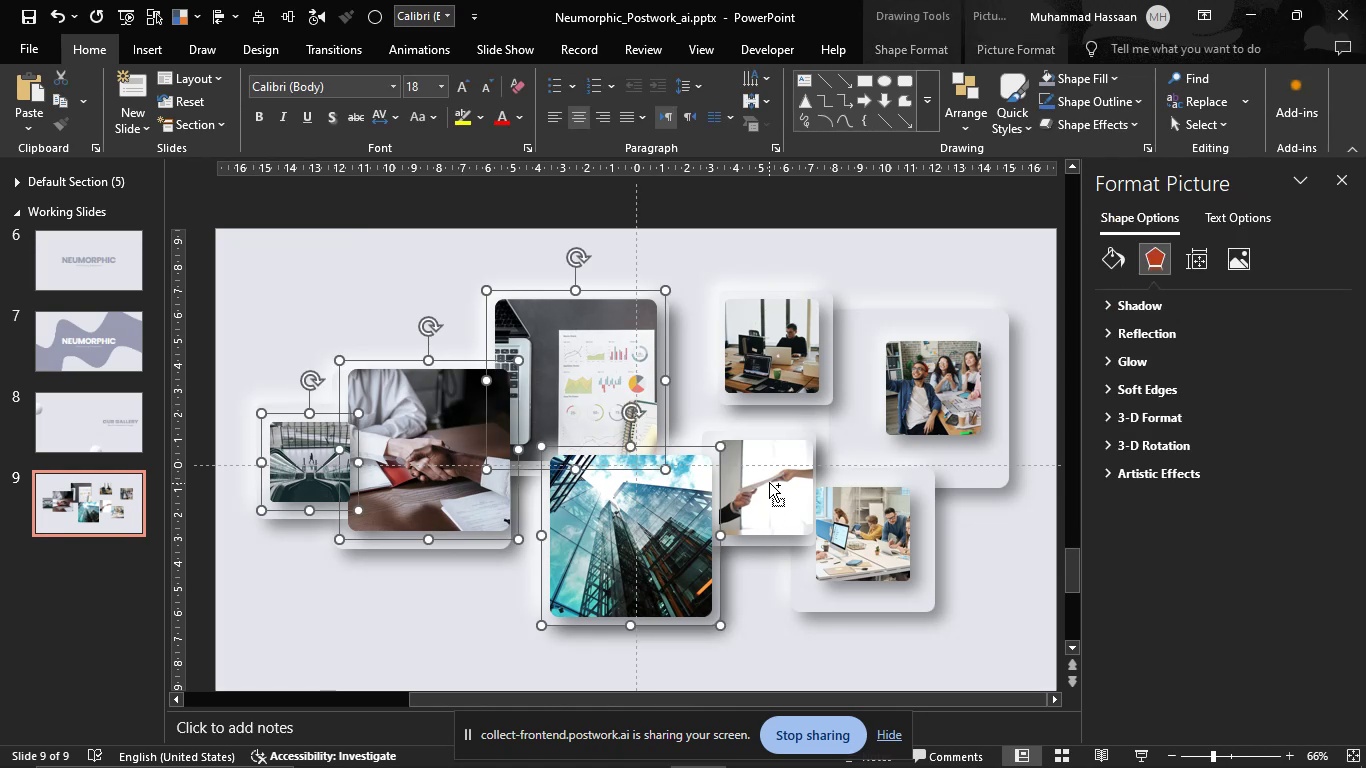 
left_click([769, 482])
 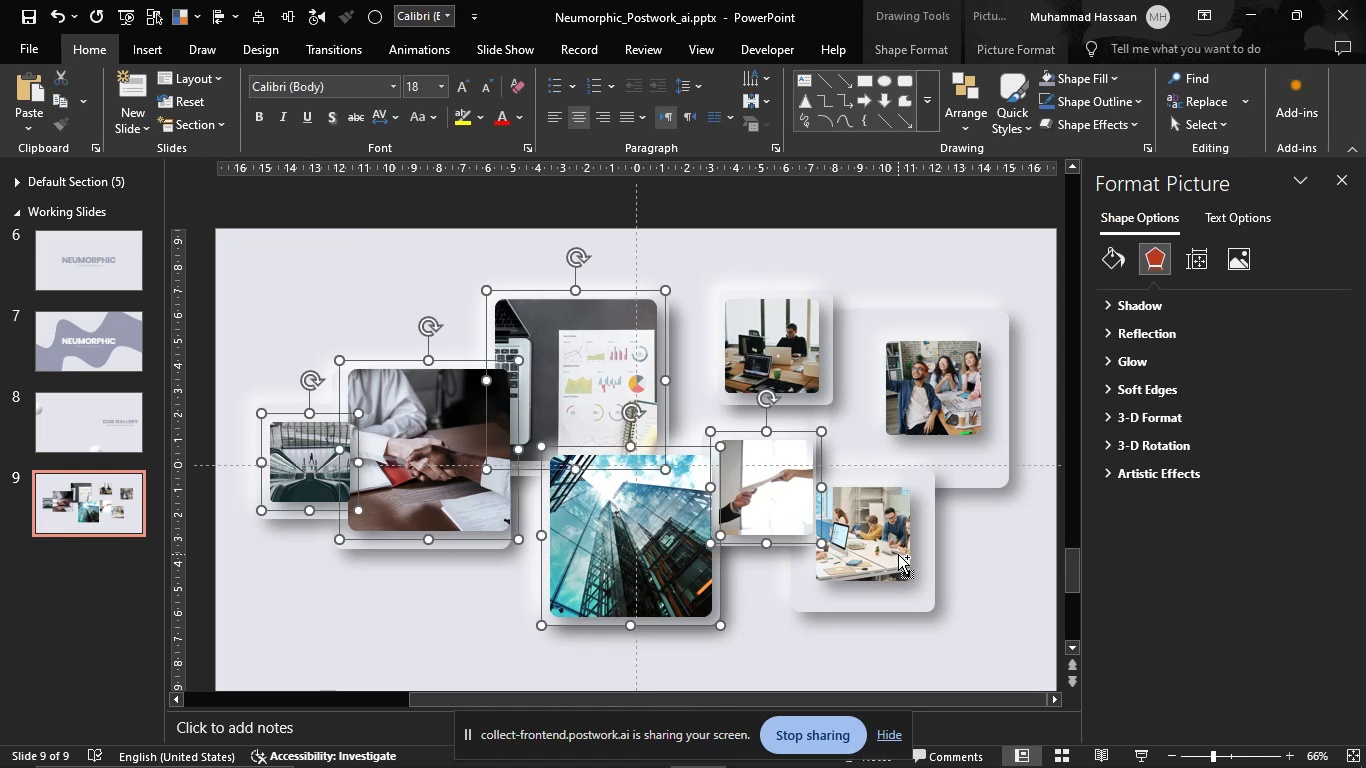 
double_click([898, 554])
 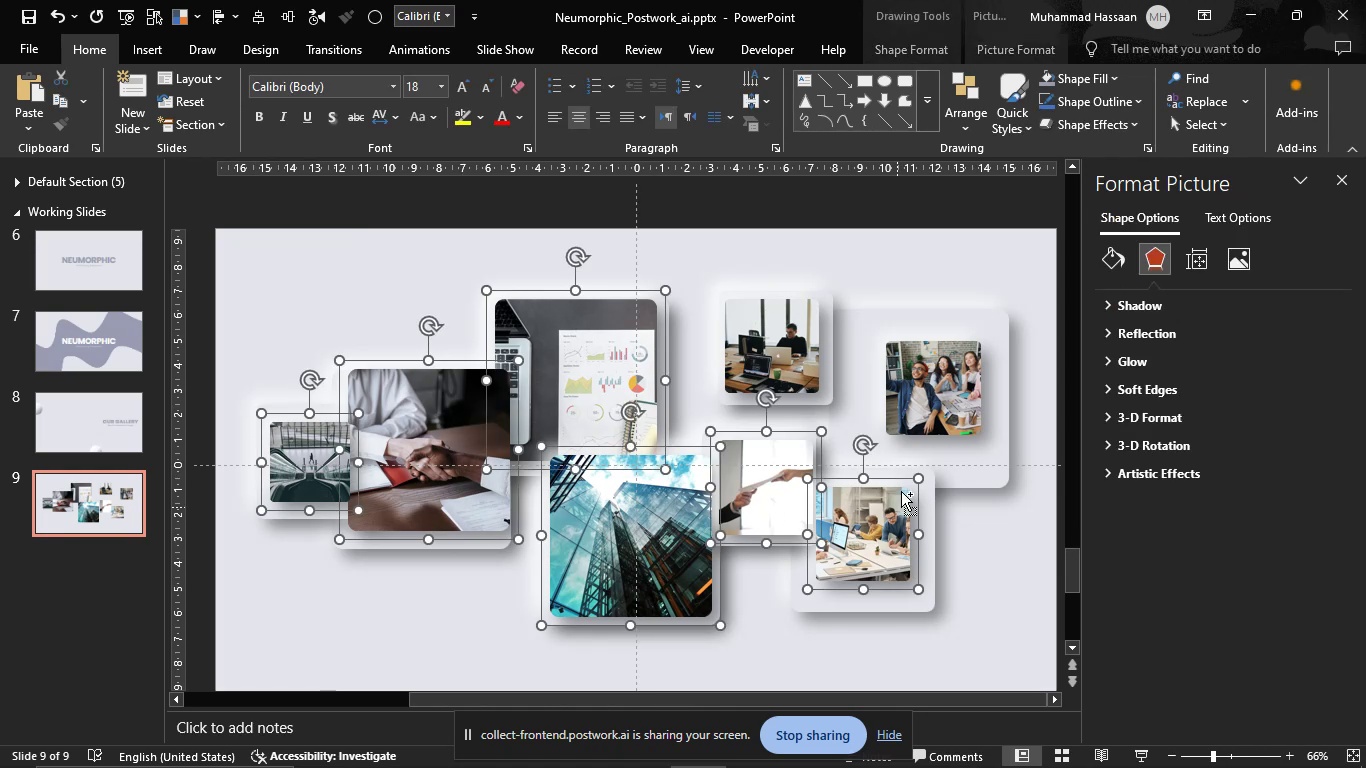 
hold_key(key=ControlLeft, duration=1.35)
left_click([969, 369])
 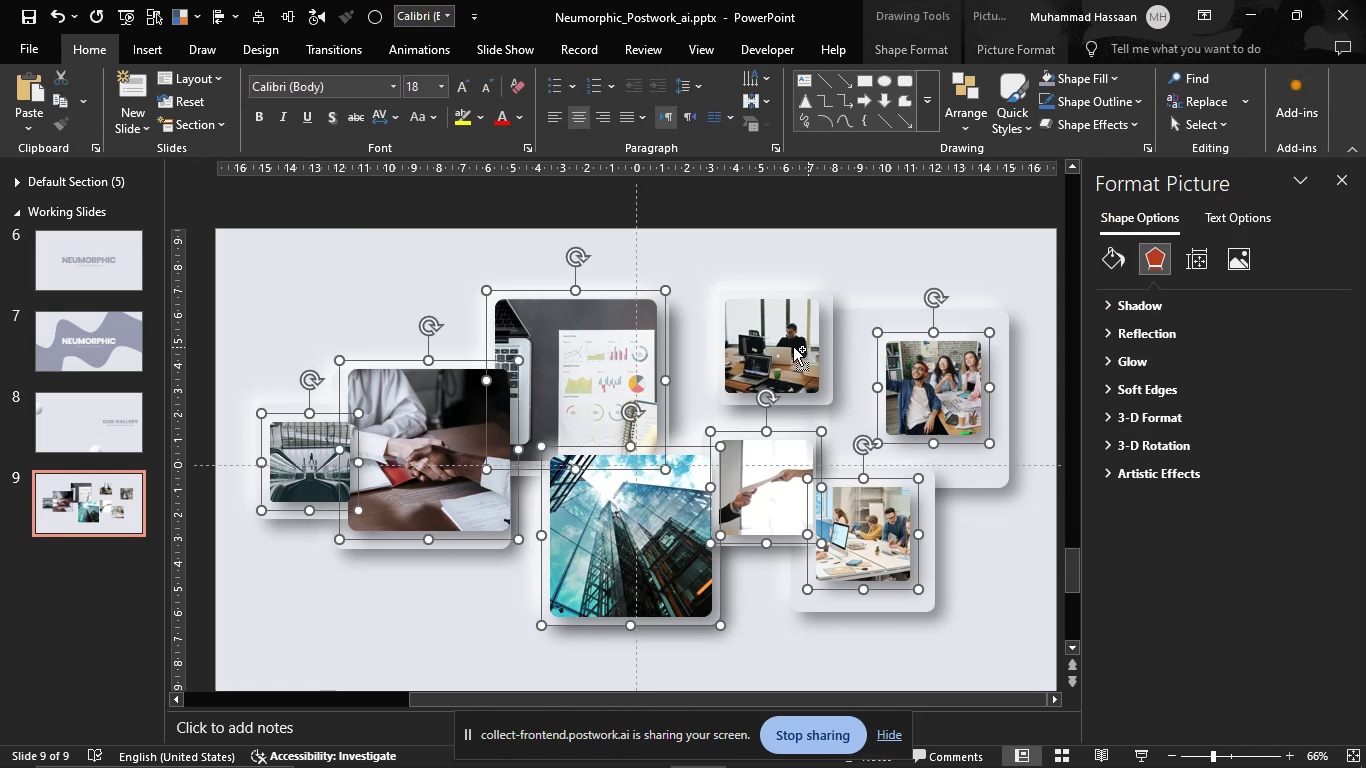 
left_click([790, 346])
 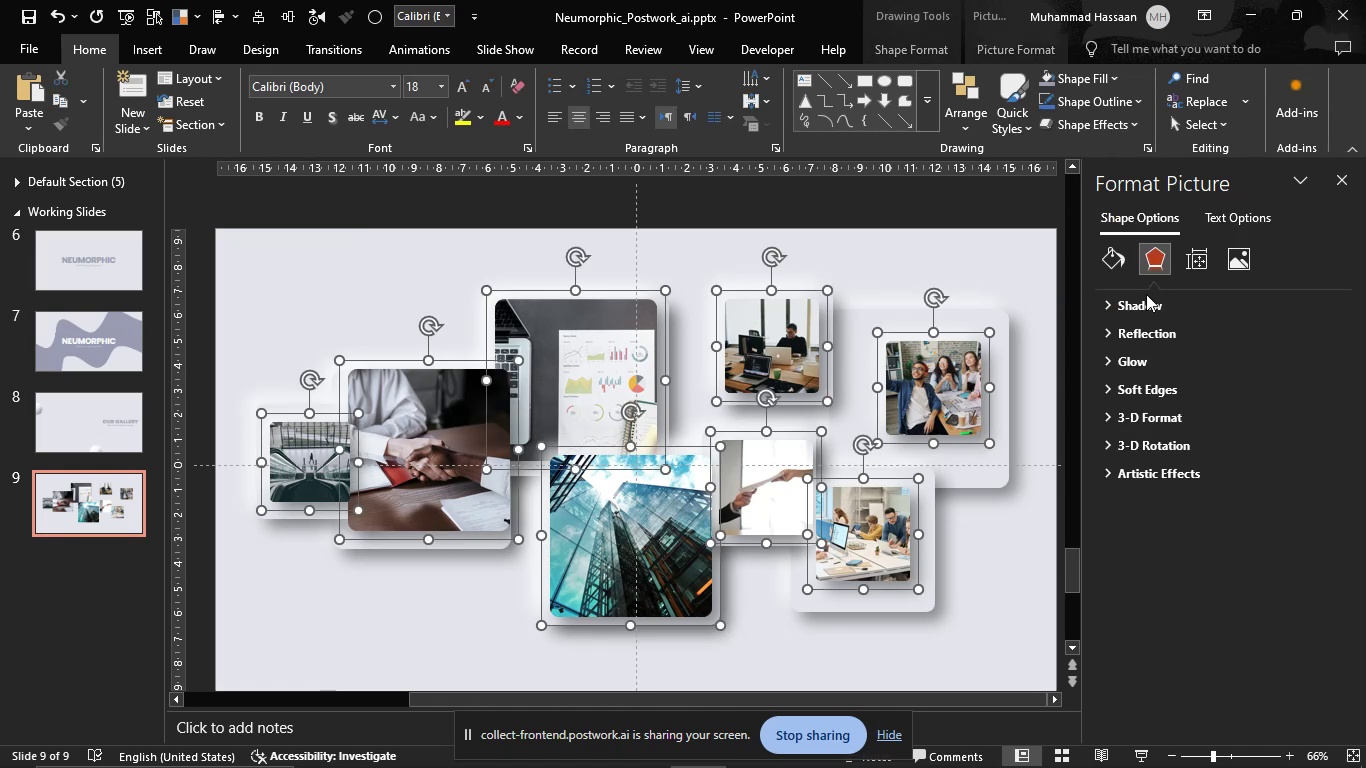 
left_click([1148, 296])
 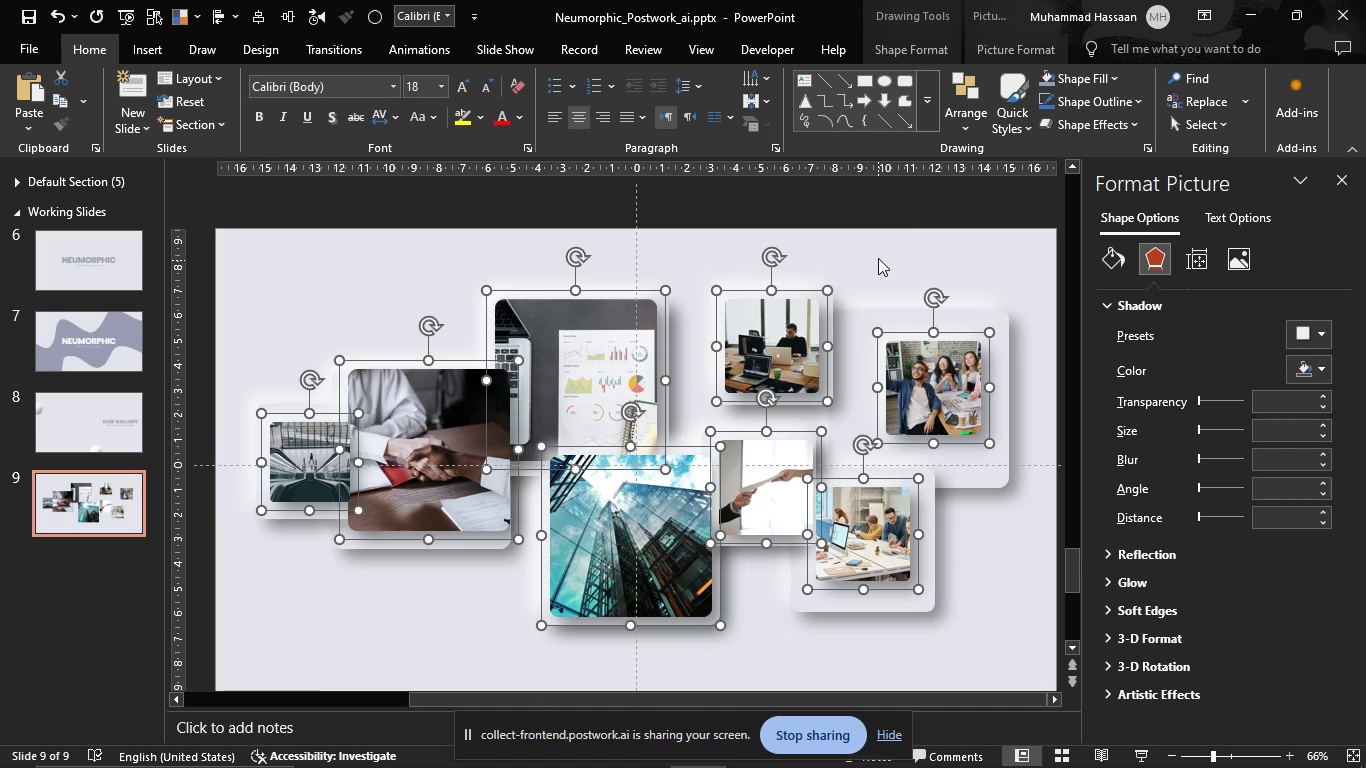 
wait(5.35)
 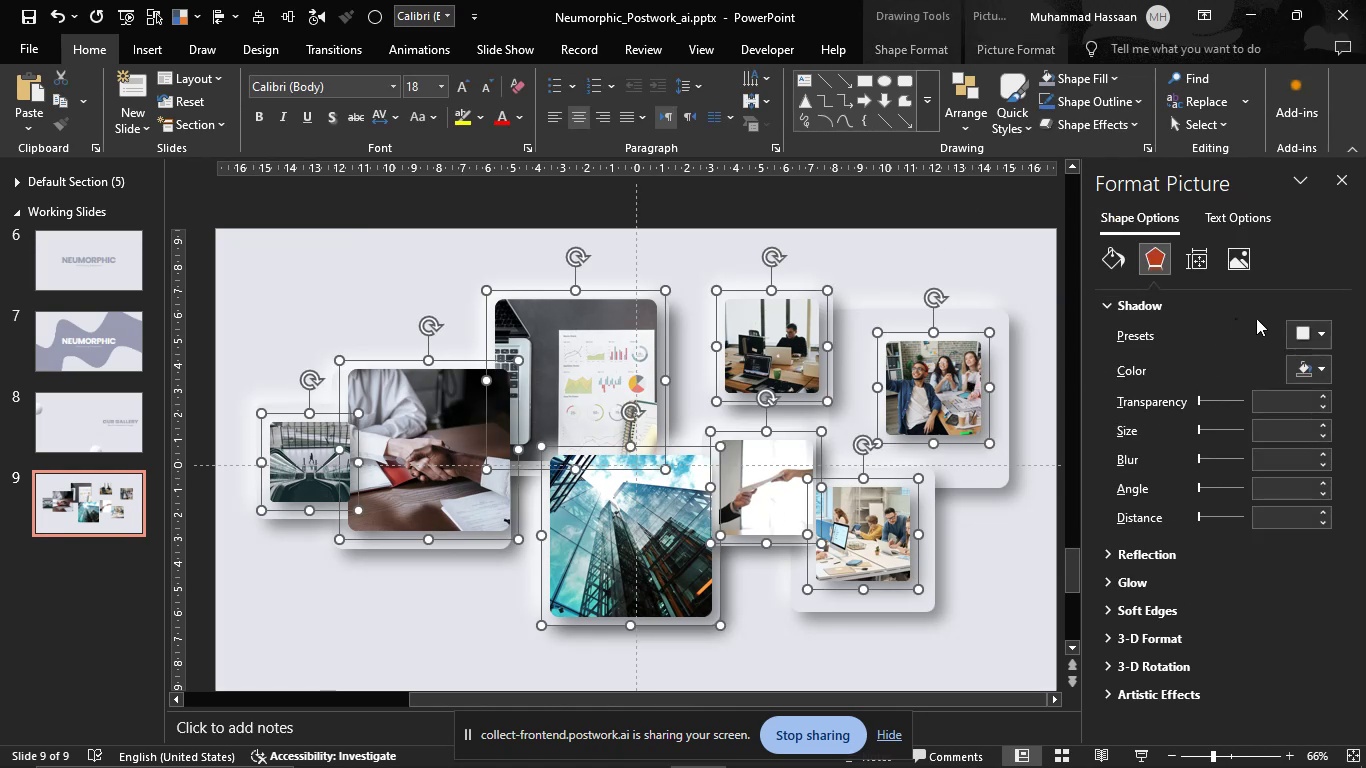 
left_click([857, 240])
 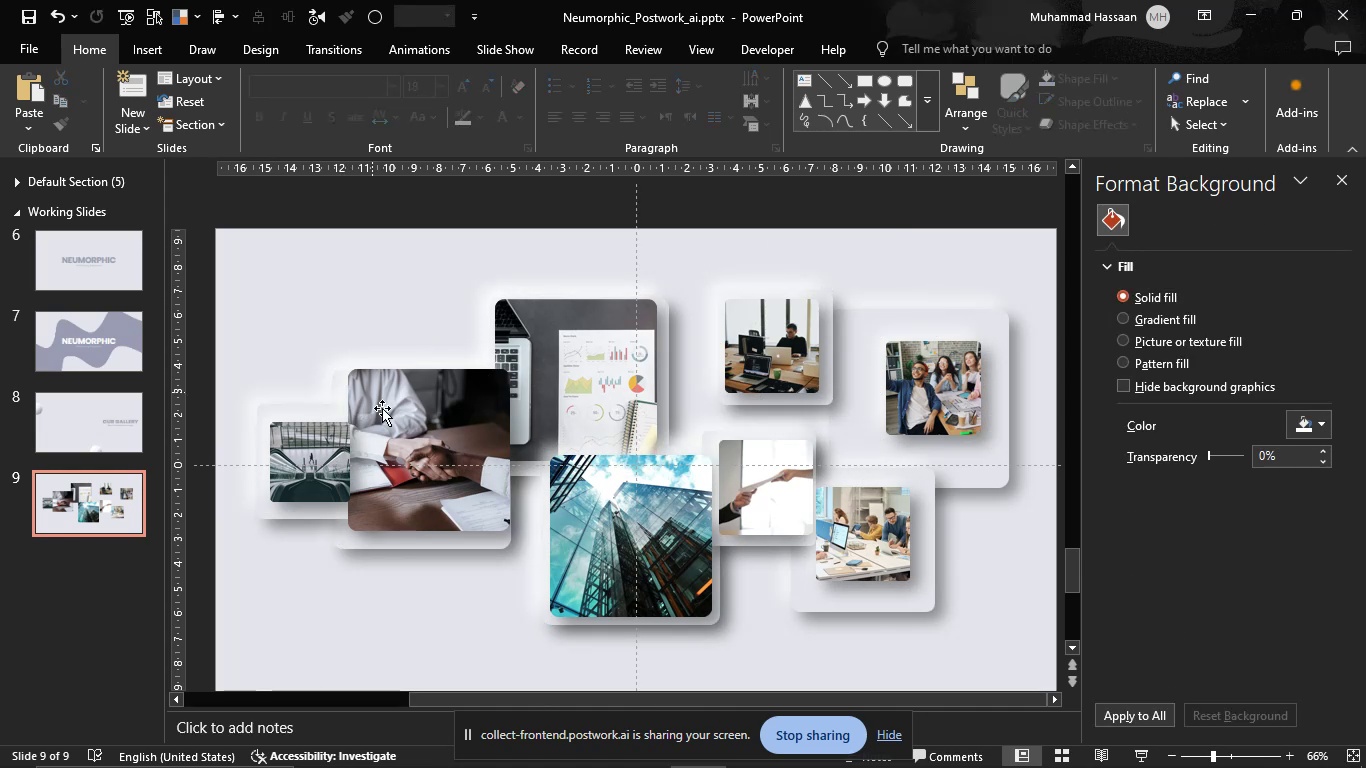 
hold_key(key=ControlLeft, duration=1.5)
scroll: coordinate [328, 410], scroll_direction: none, amount: 0.0
 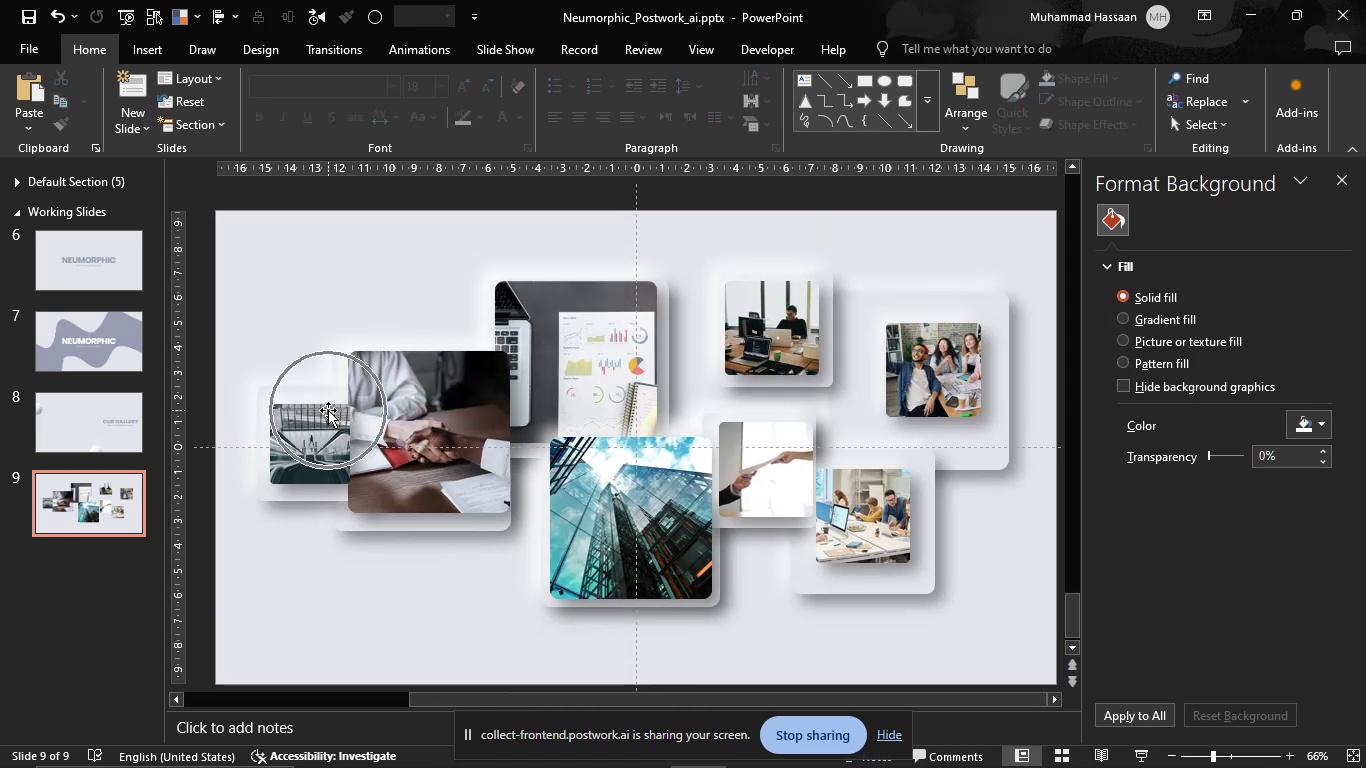 
hold_key(key=ControlLeft, duration=1.0)
 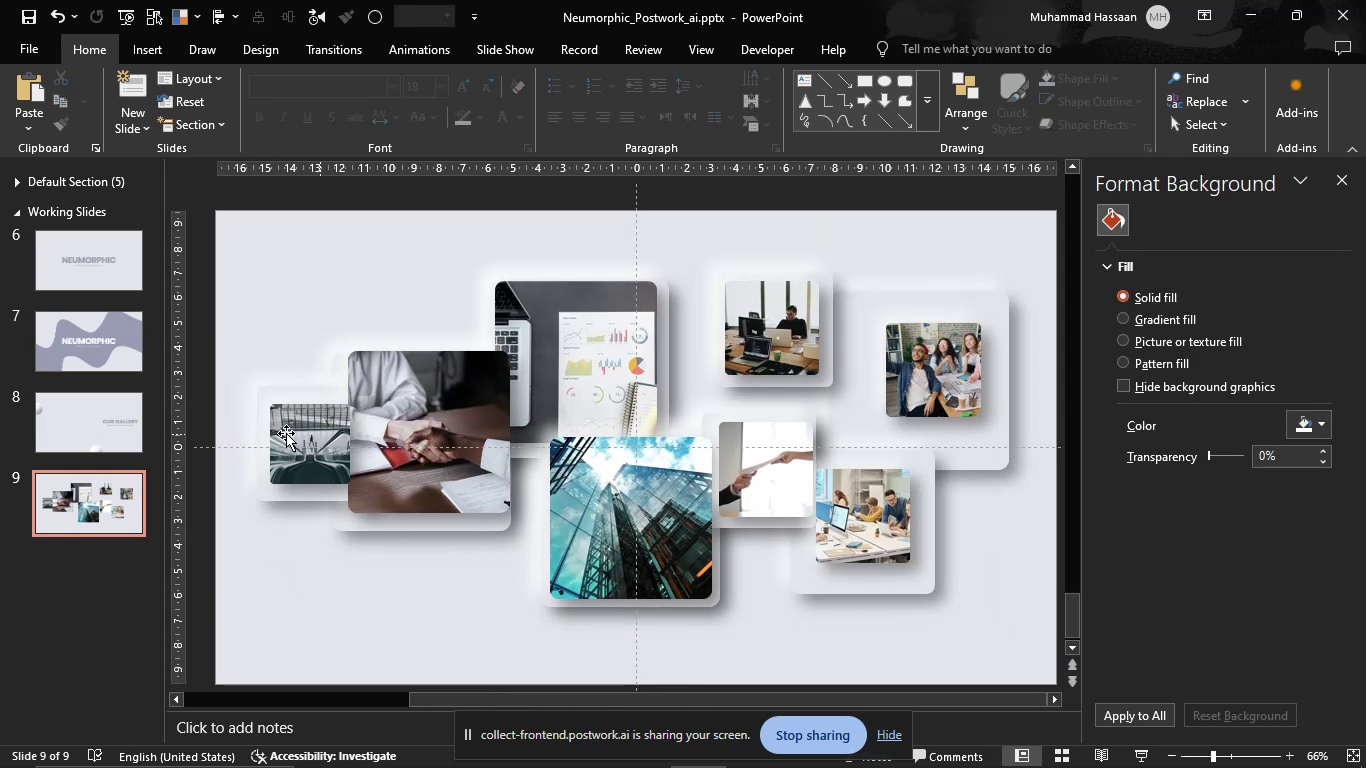 
left_click([293, 435])
 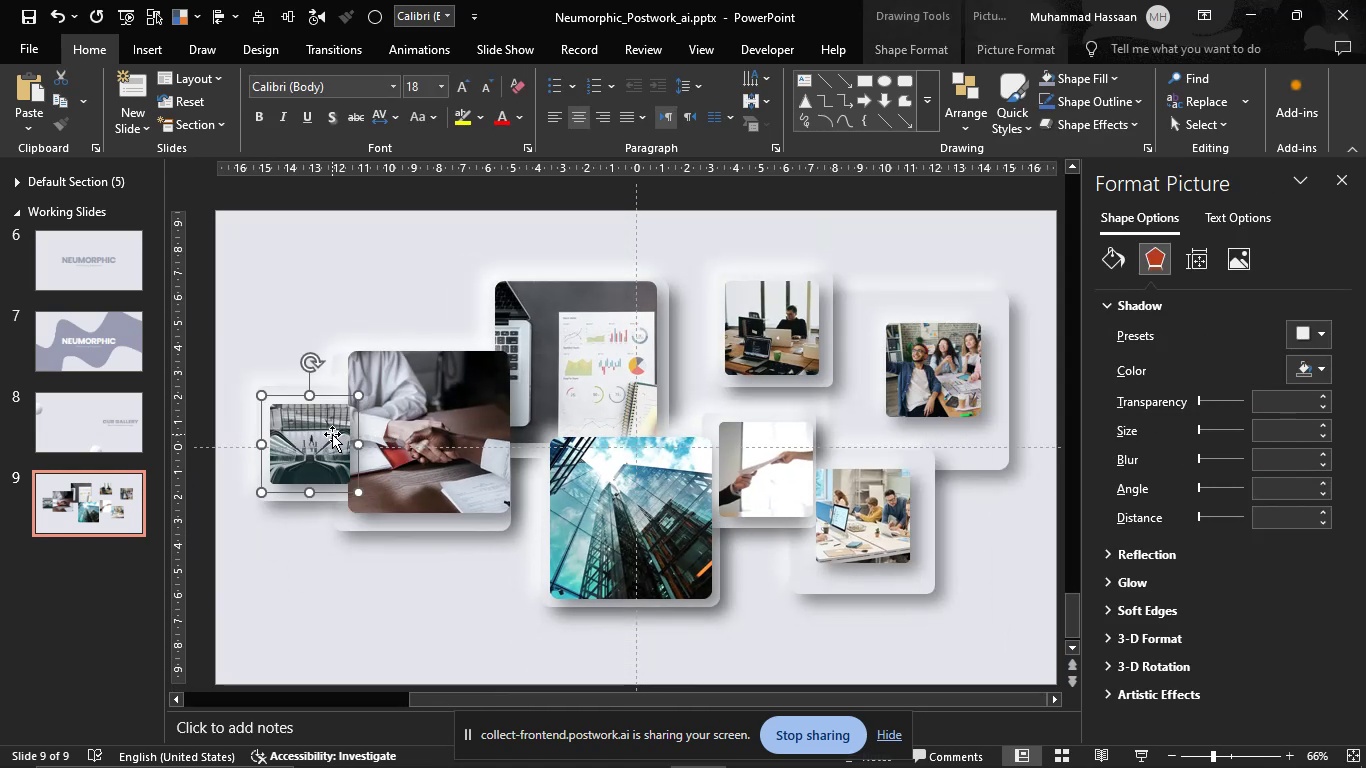 
scroll: coordinate [332, 432], scroll_direction: up, amount: 4.0
 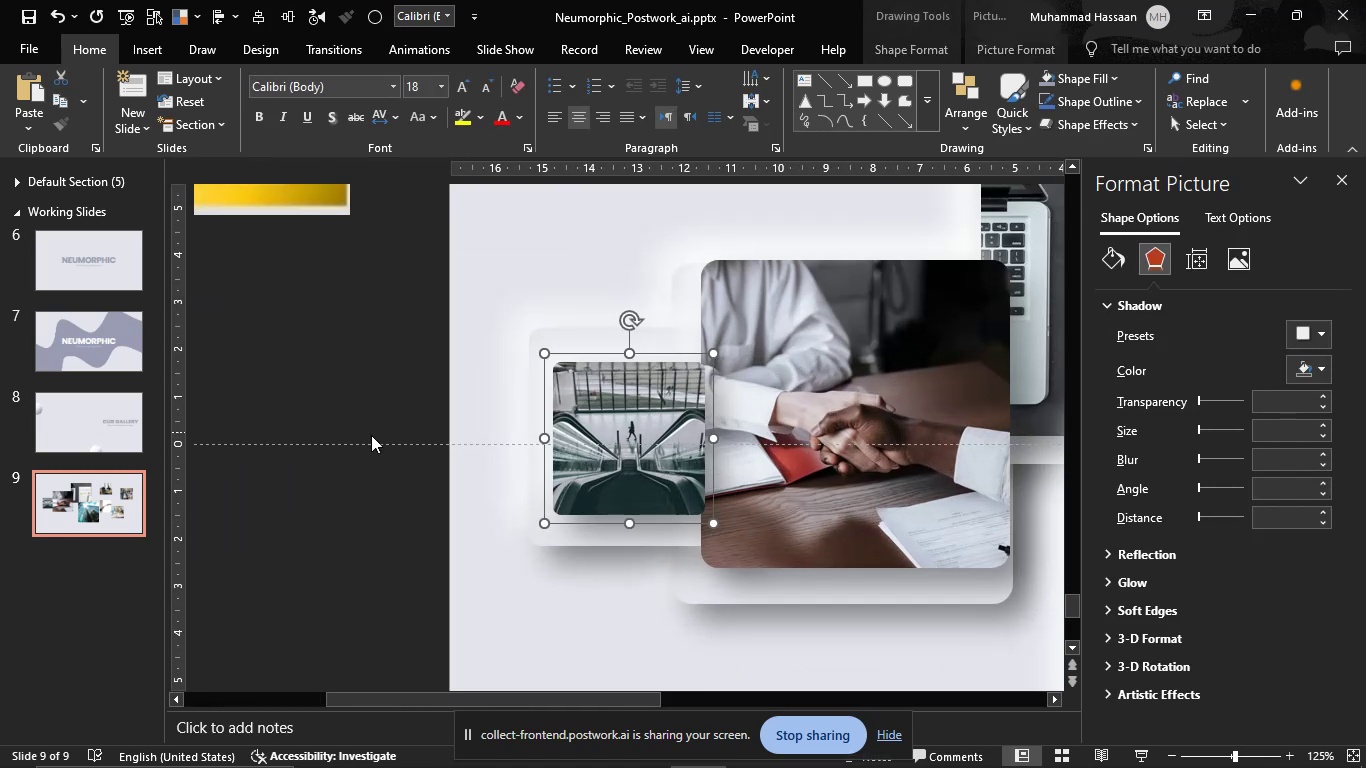 
hold_key(key=ControlLeft, duration=1.53)
scroll: coordinate [645, 469], scroll_direction: up, amount: 4.0
 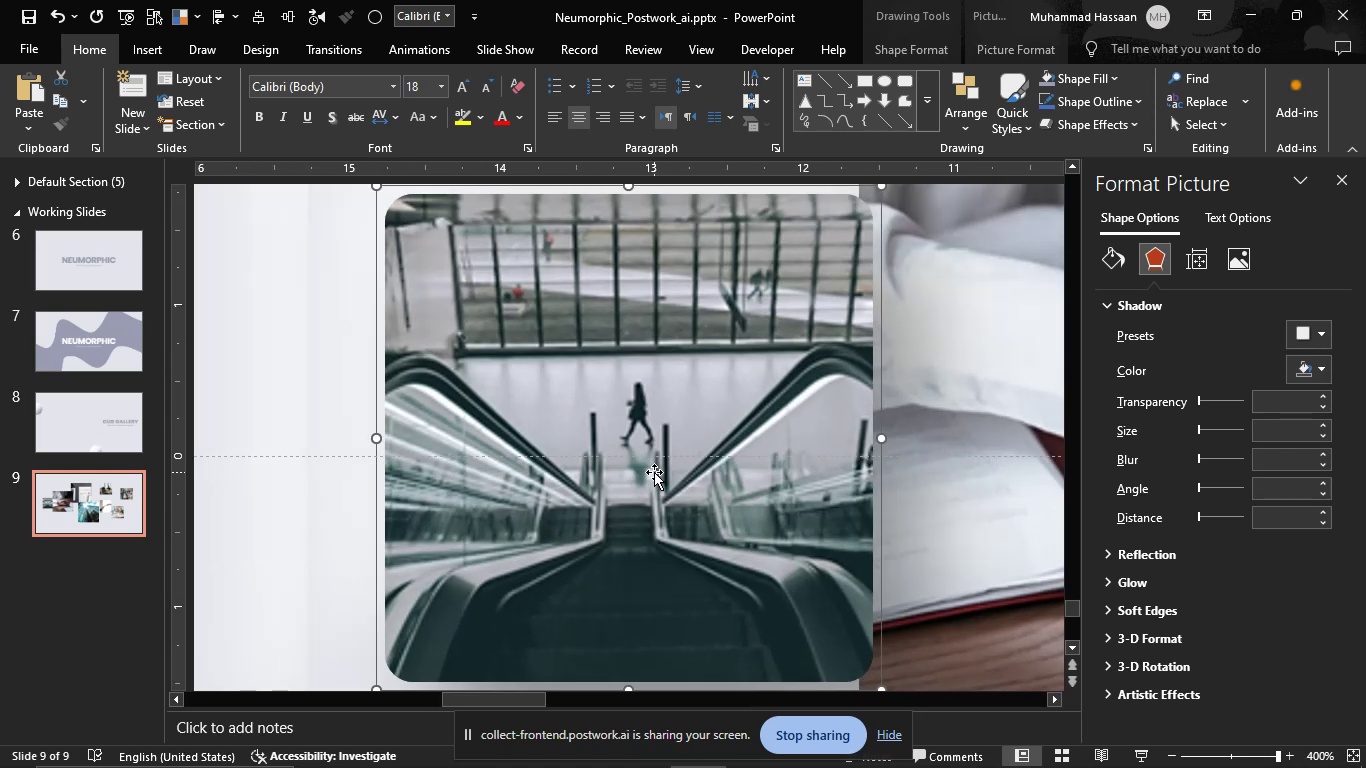 
hold_key(key=ControlLeft, duration=0.36)
 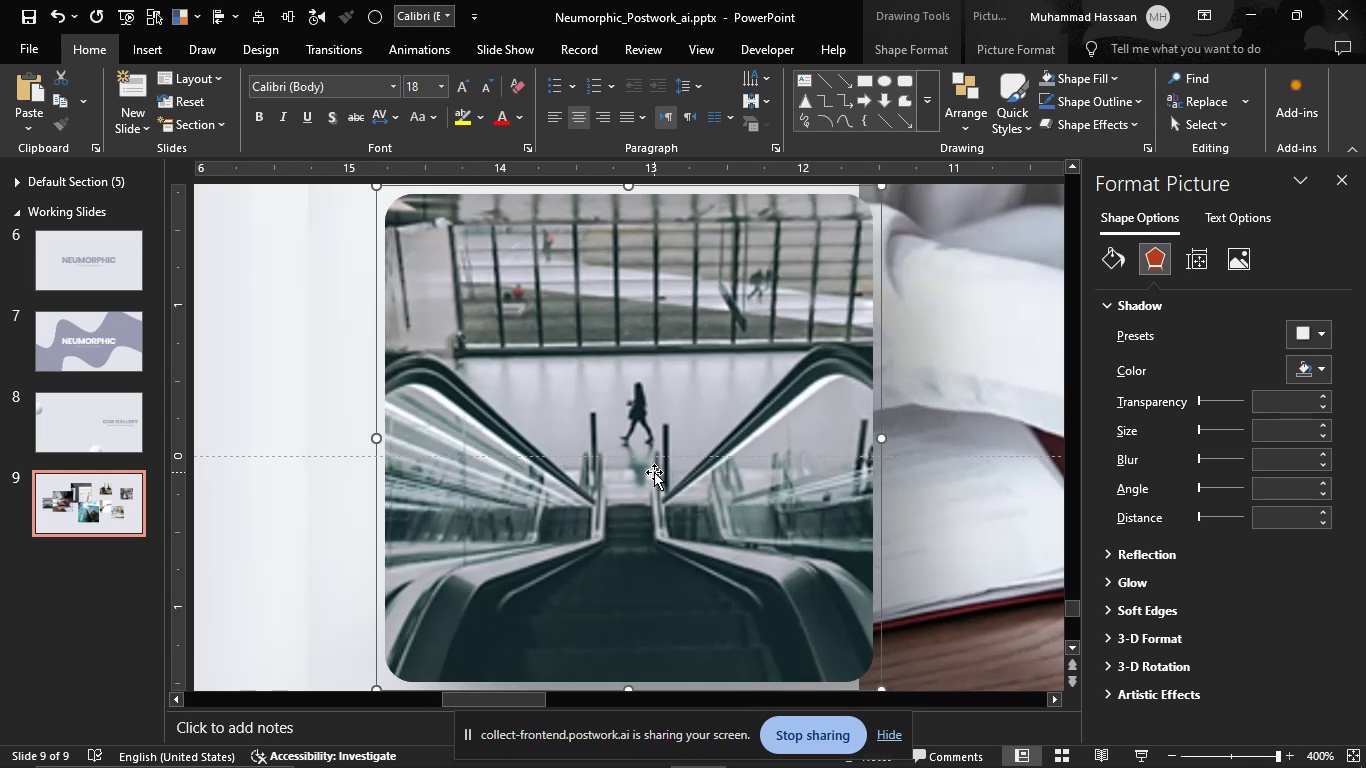 
hold_key(key=ControlLeft, duration=0.76)
scroll: coordinate [654, 472], scroll_direction: down, amount: 2.0
 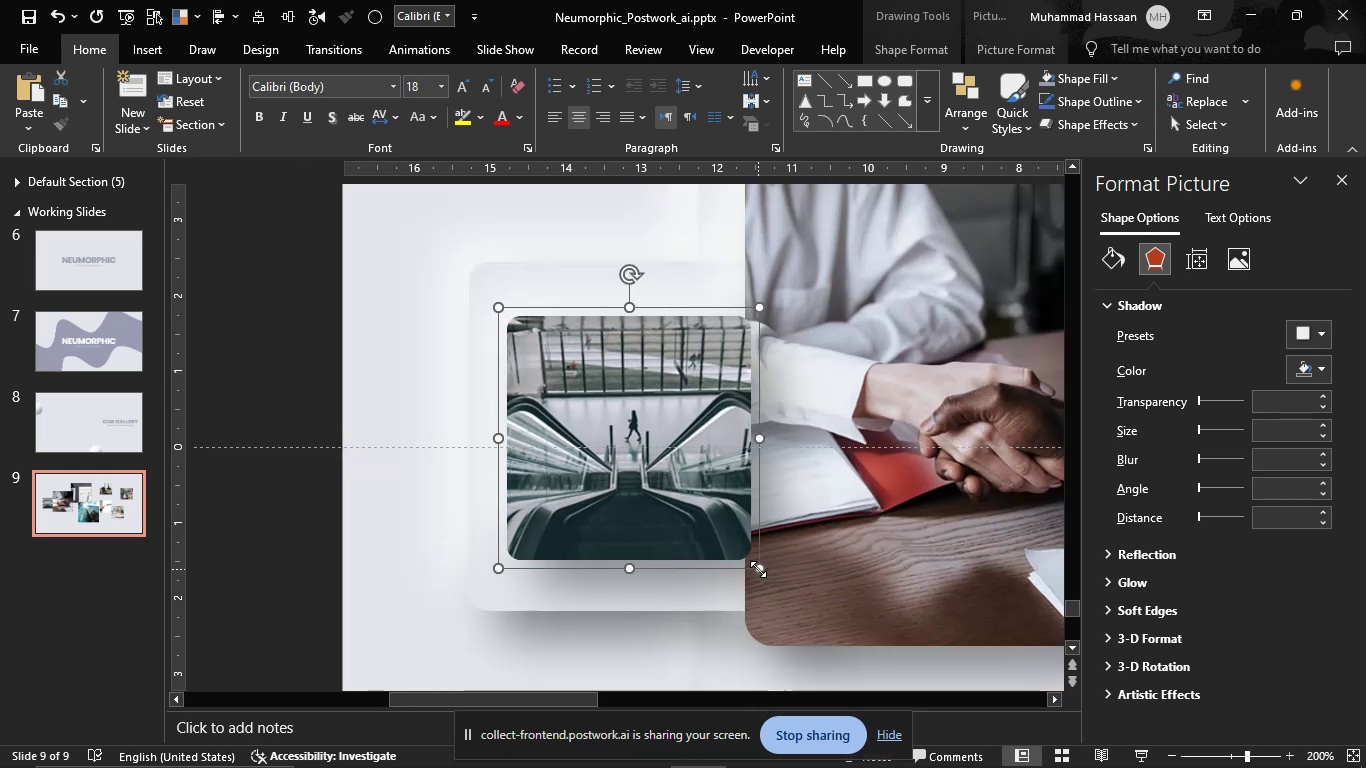 
hold_key(key=ShiftLeft, duration=1.53)
left_click_drag(start_coordinate=[748, 559], to_coordinate=[738, 546])
 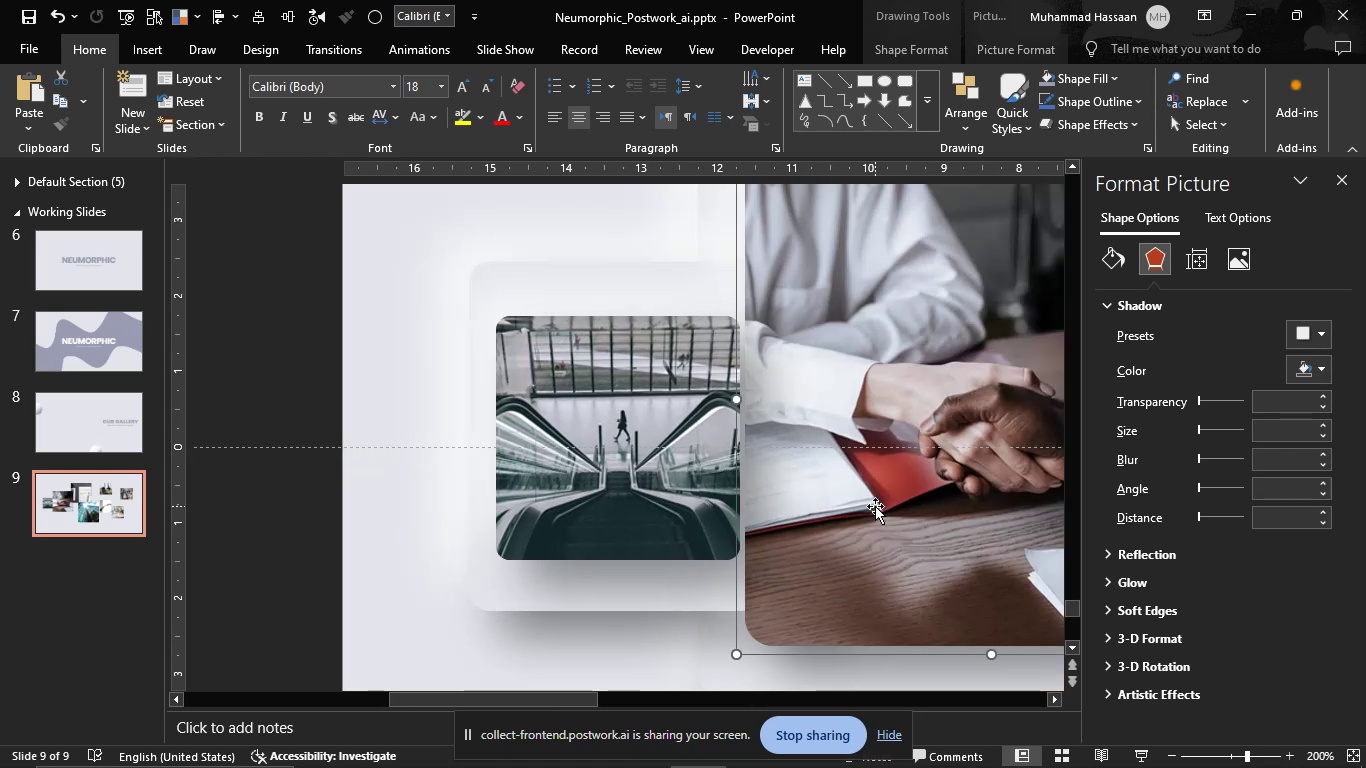 
hold_key(key=ShiftLeft, duration=1.51)
 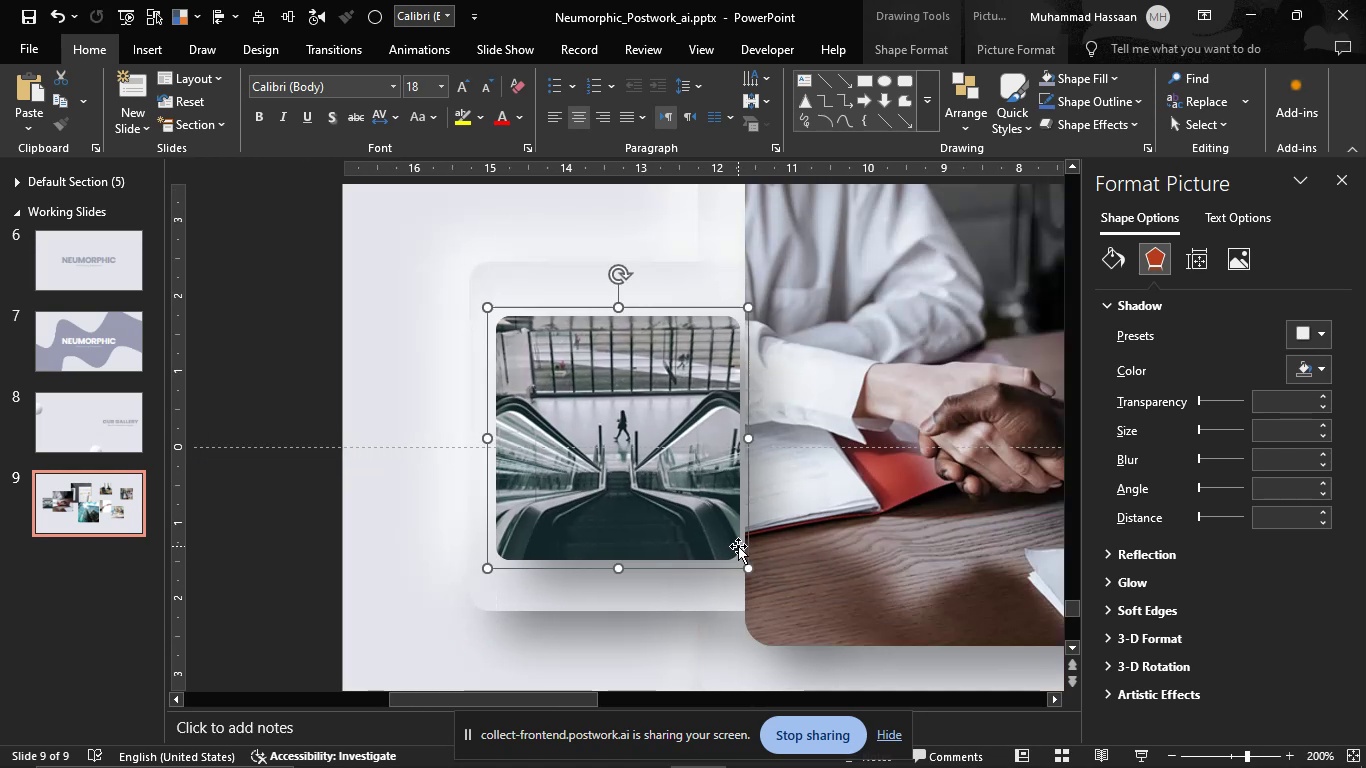 
key(Shift+ShiftLeft)
 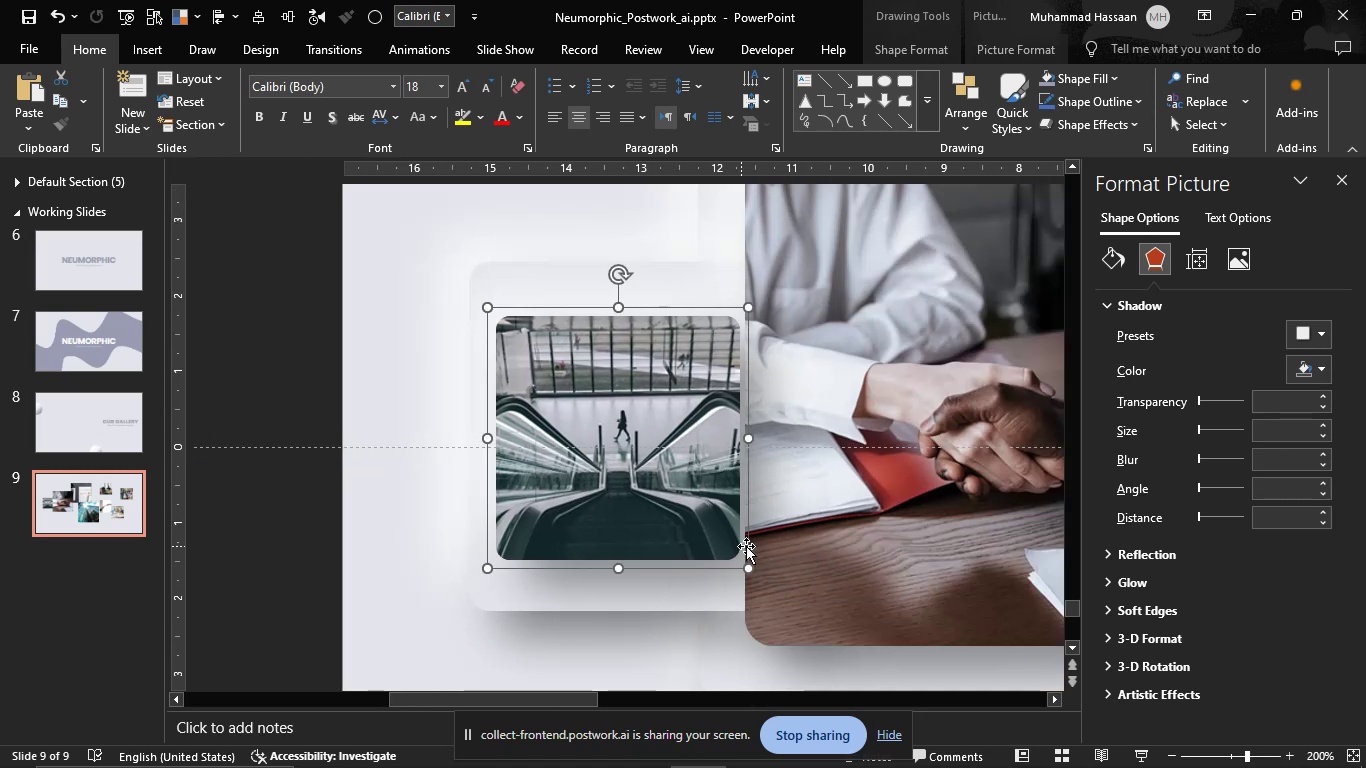 
key(Shift+ShiftLeft)
 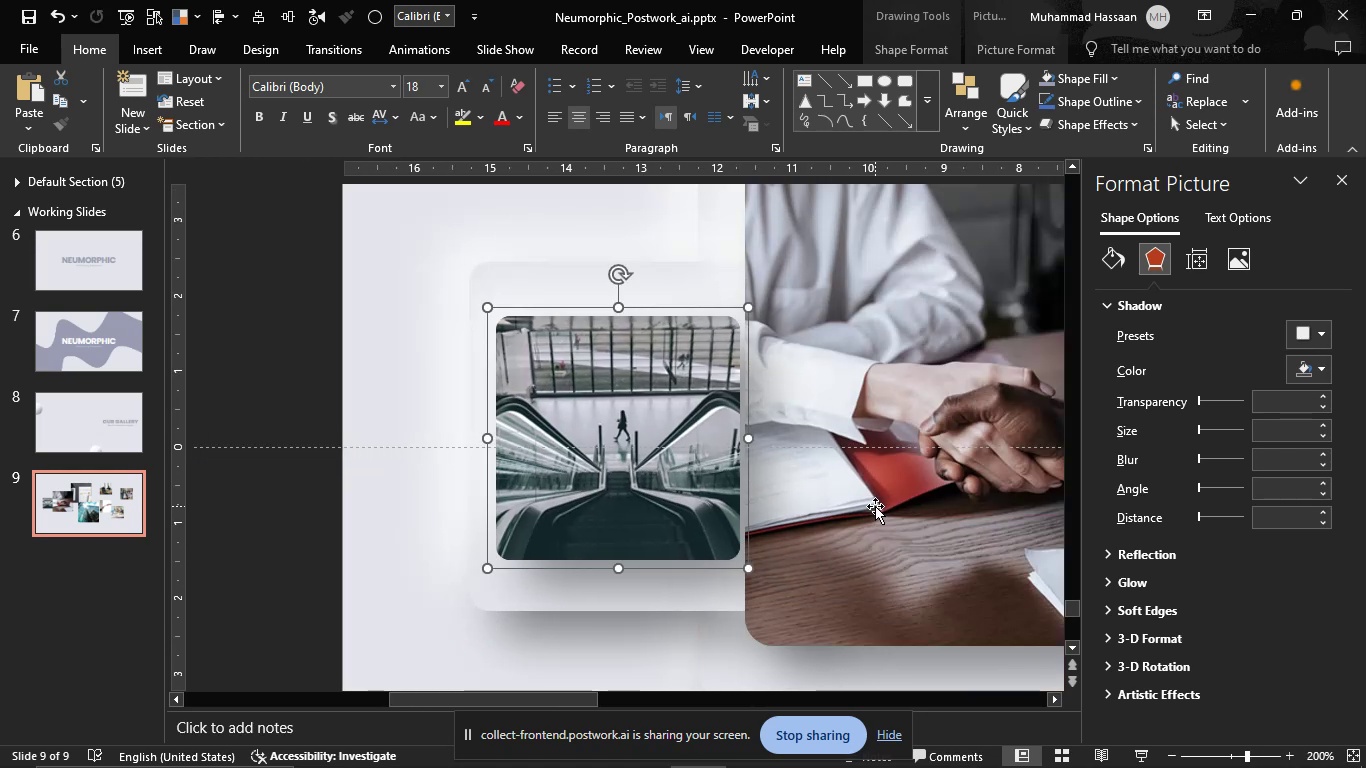 
left_click([875, 506])
 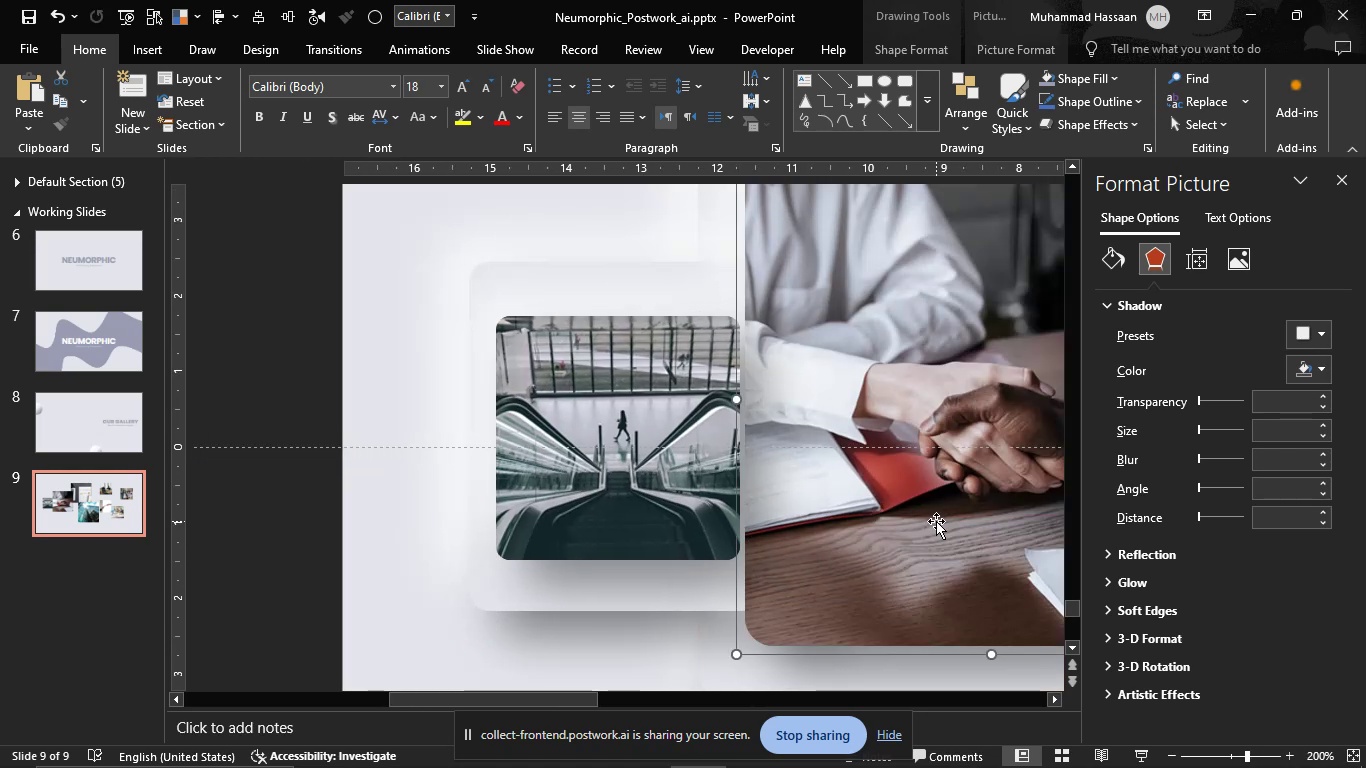 
hold_key(key=ControlLeft, duration=0.43)
scroll: coordinate [936, 521], scroll_direction: down, amount: 2.0
 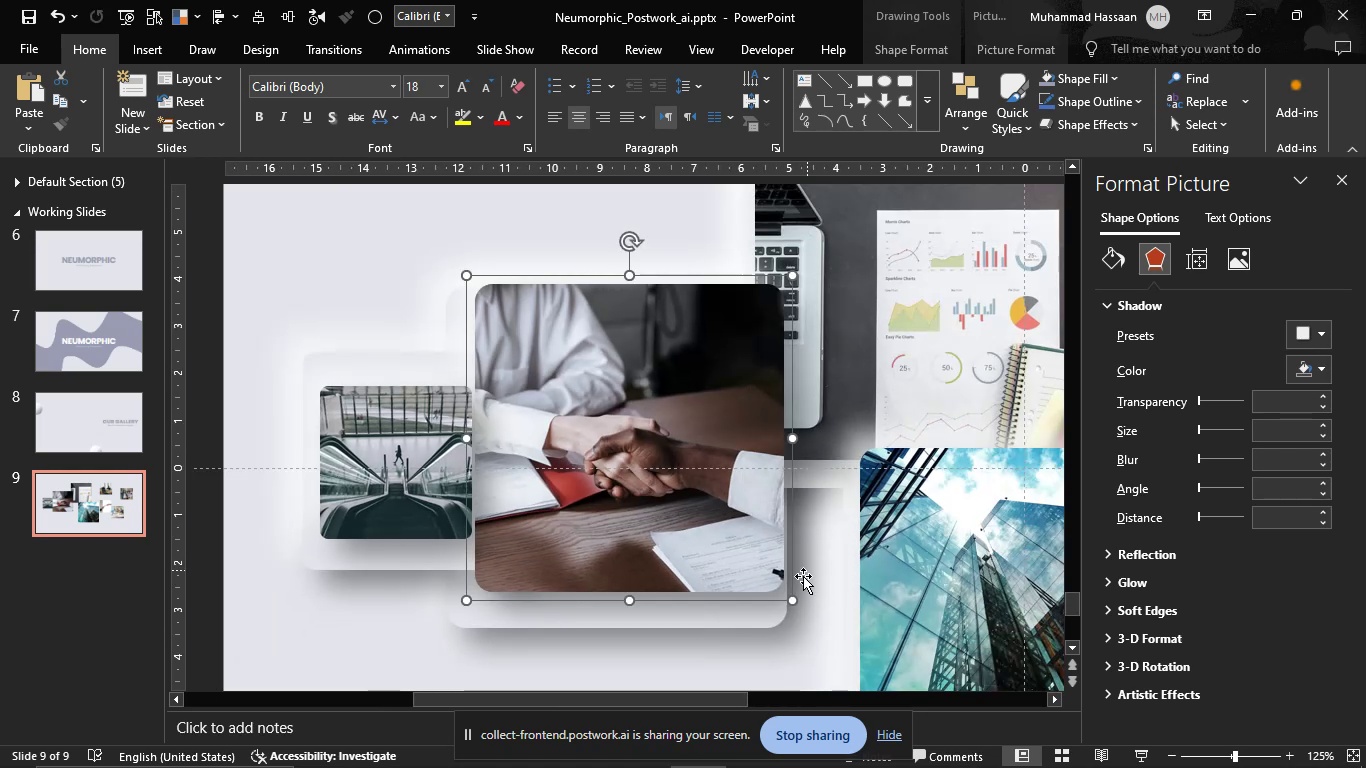 
hold_key(key=ShiftLeft, duration=1.38)
left_click_drag(start_coordinate=[789, 603], to_coordinate=[717, 521])
 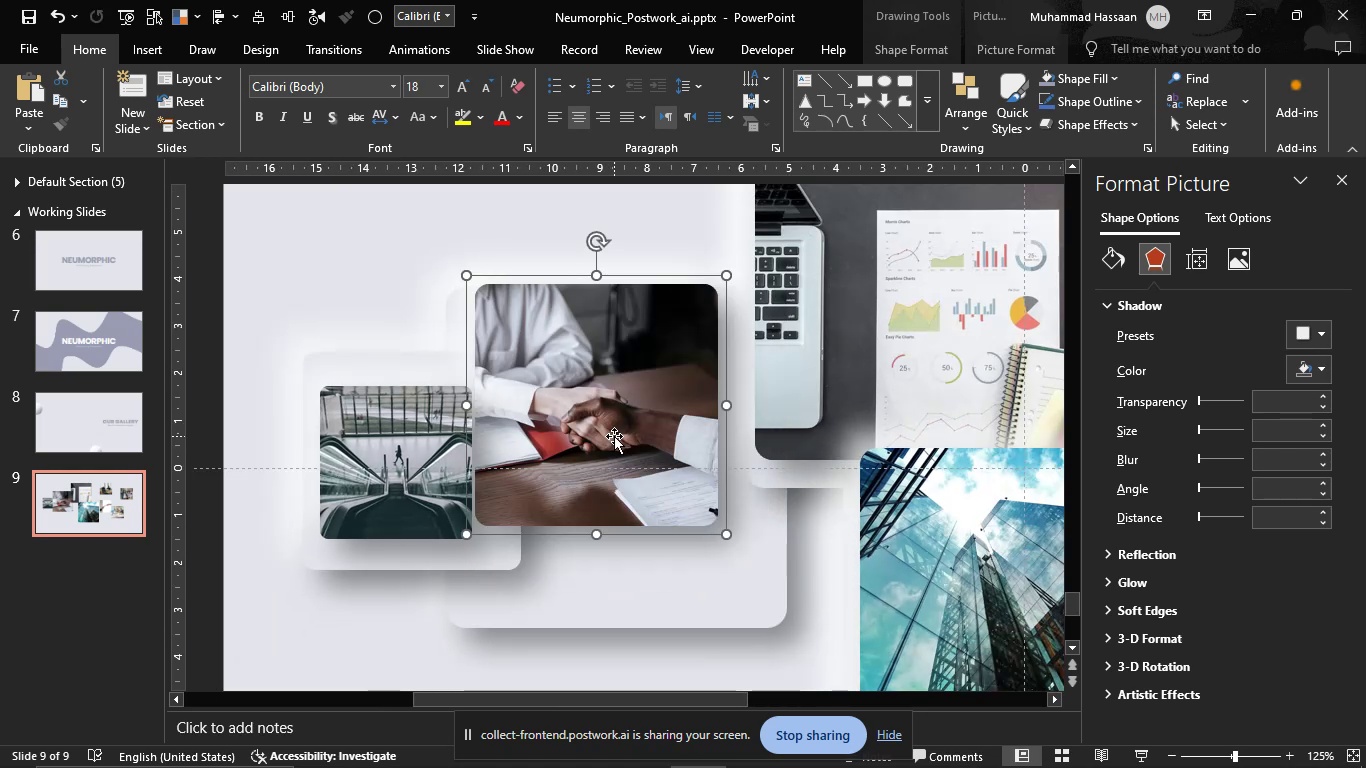 
left_click_drag(start_coordinate=[614, 436], to_coordinate=[636, 482])
 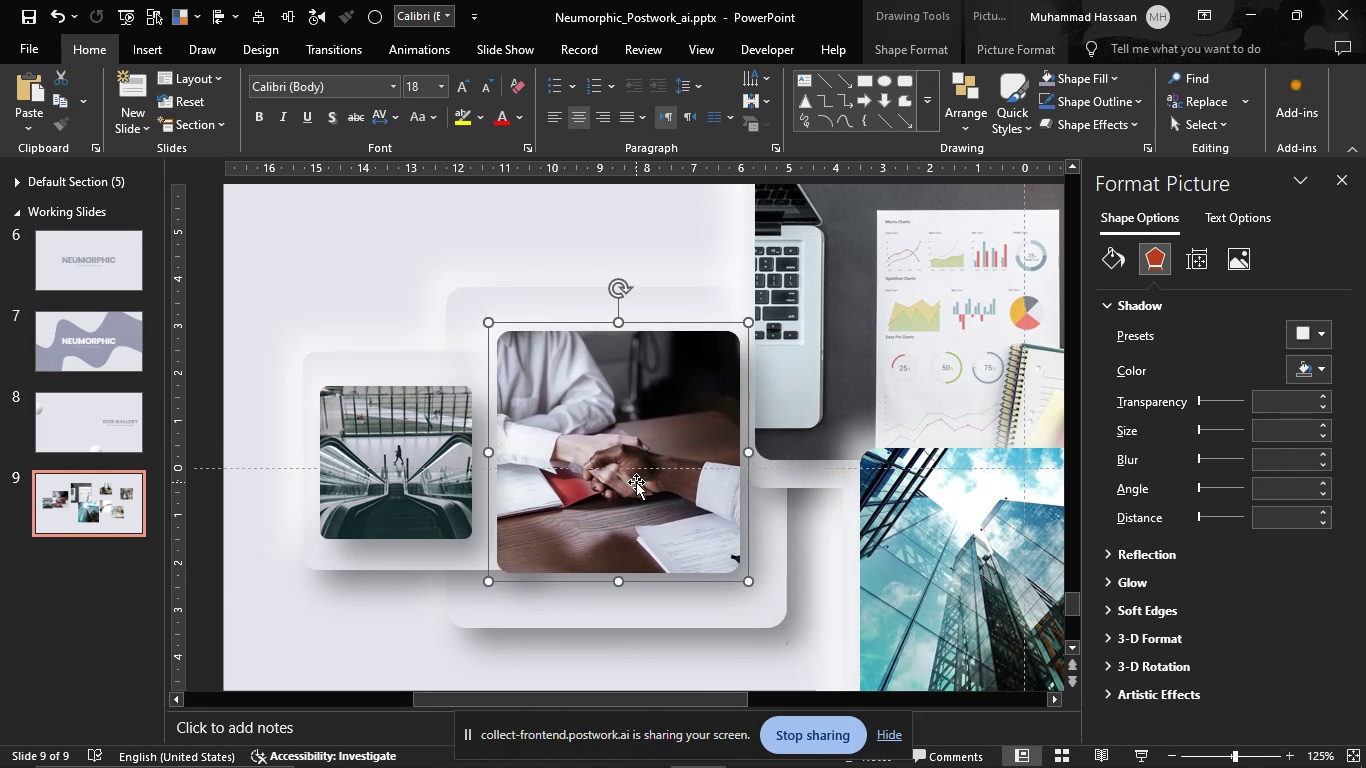 
hold_key(key=ControlLeft, duration=4.39)
hold_key(key=ShiftLeft, duration=1.5)
left_click_drag(start_coordinate=[749, 585], to_coordinate=[749, 591])
 